 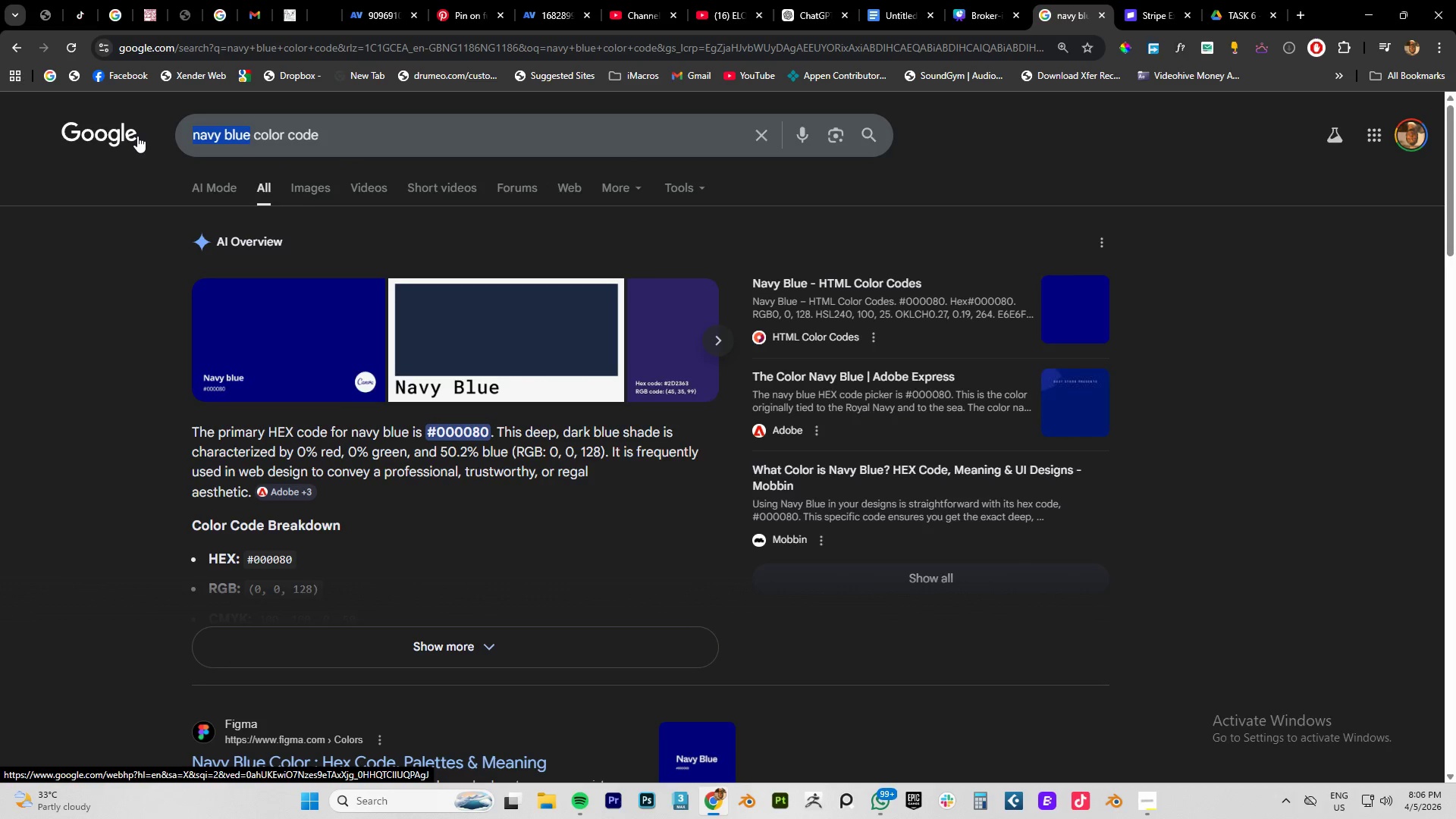 
type(slate gray)
 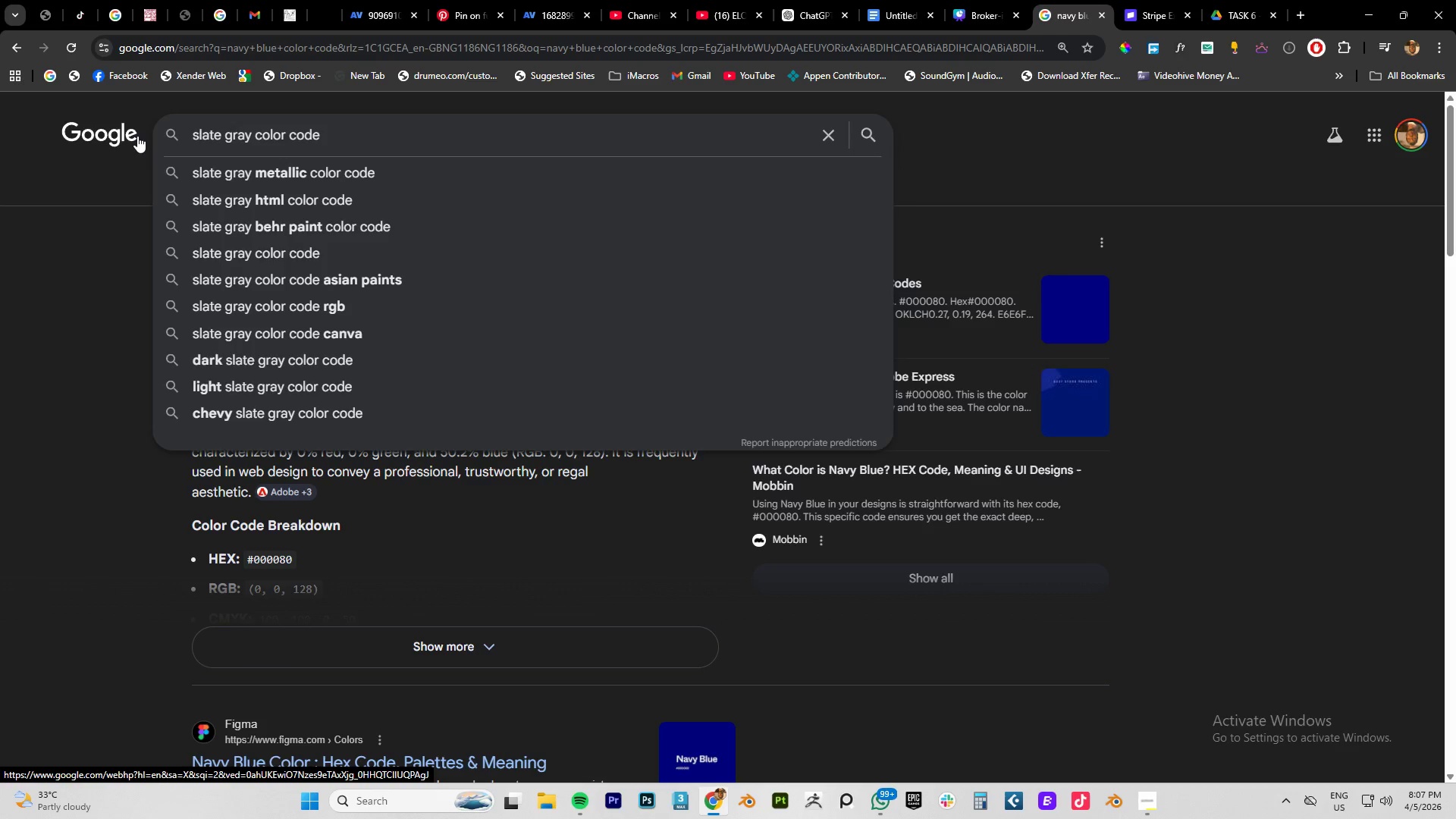 
key(Enter)
 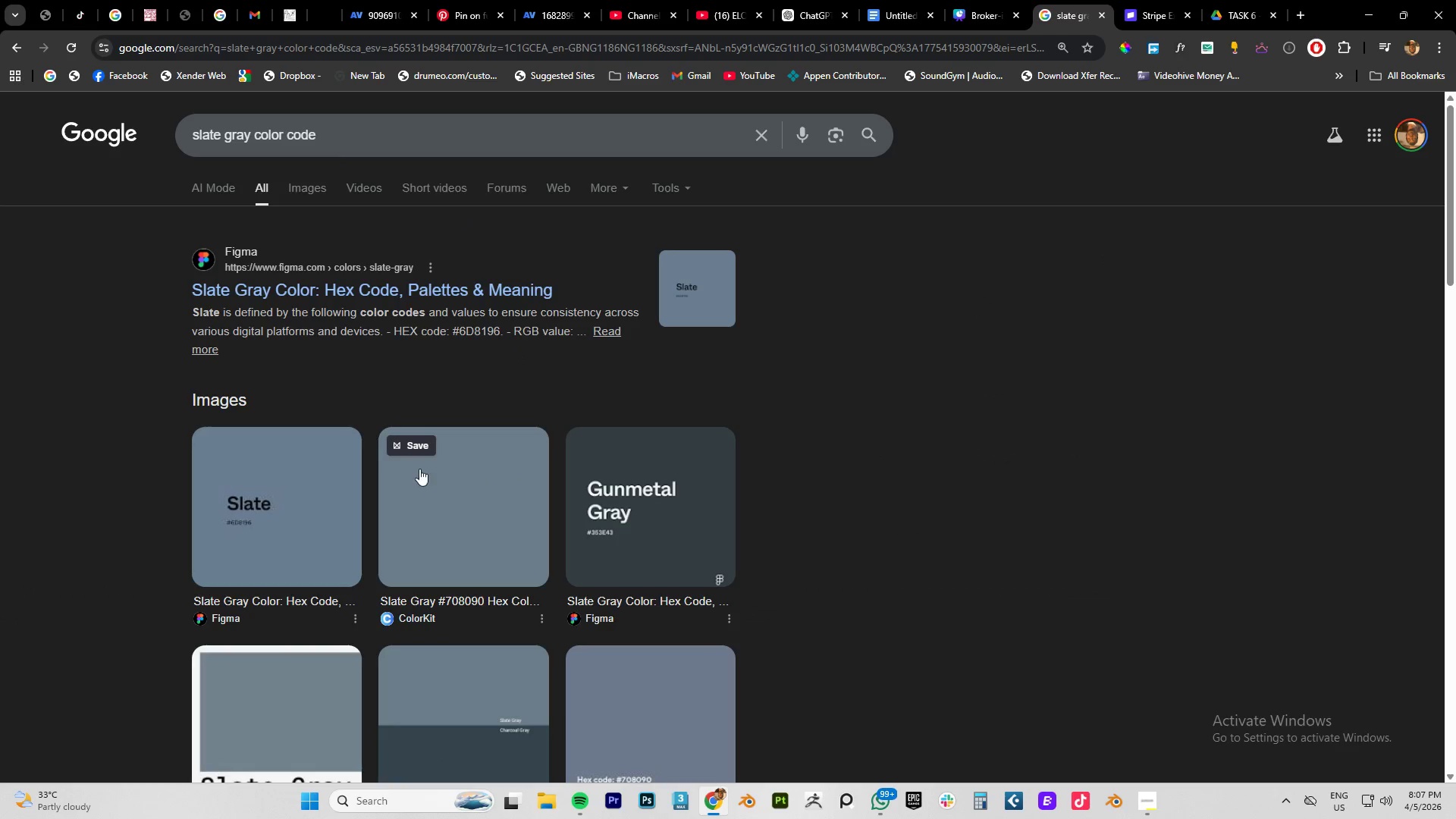 
wait(6.56)
 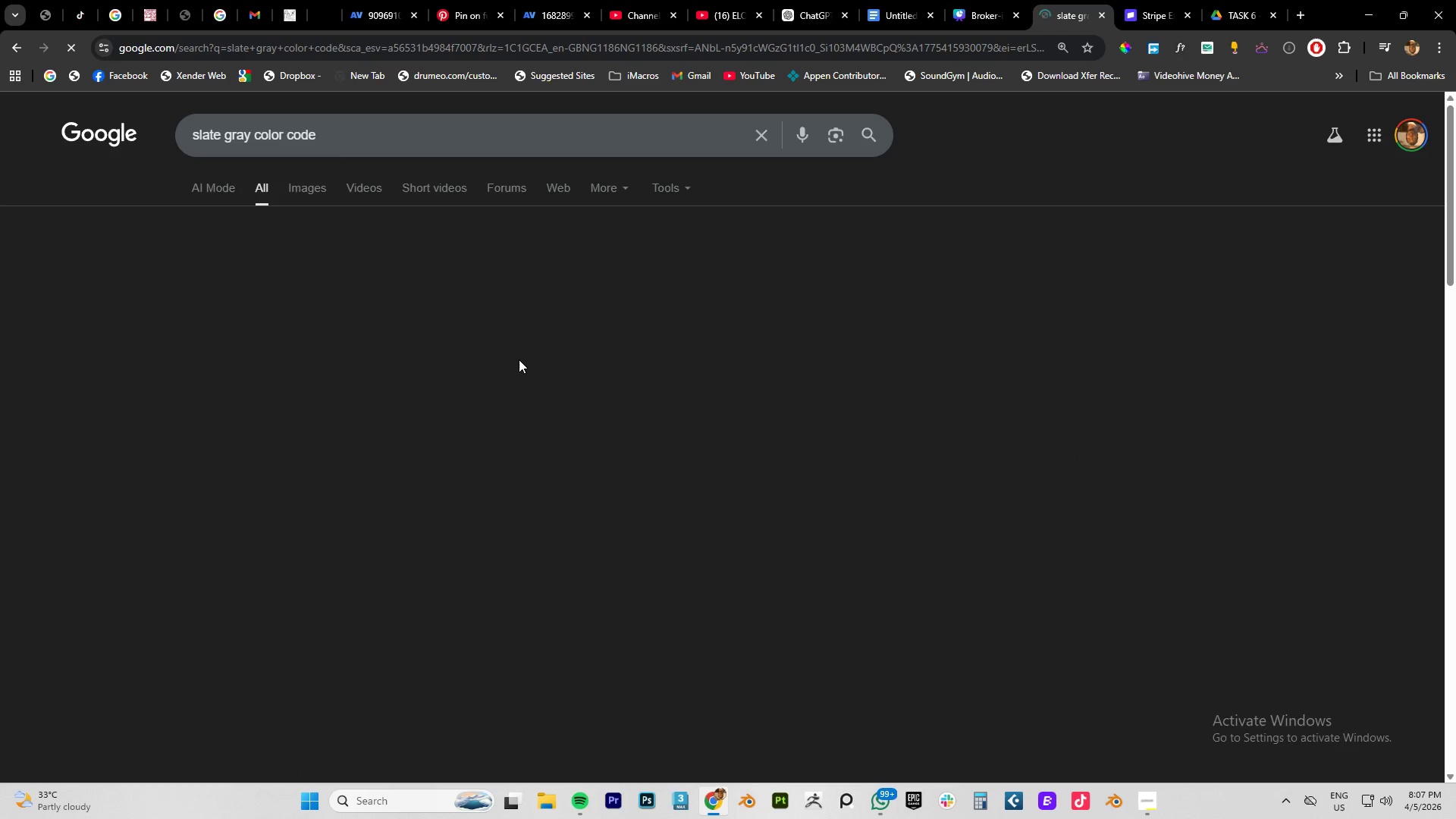 
double_click([458, 276])
 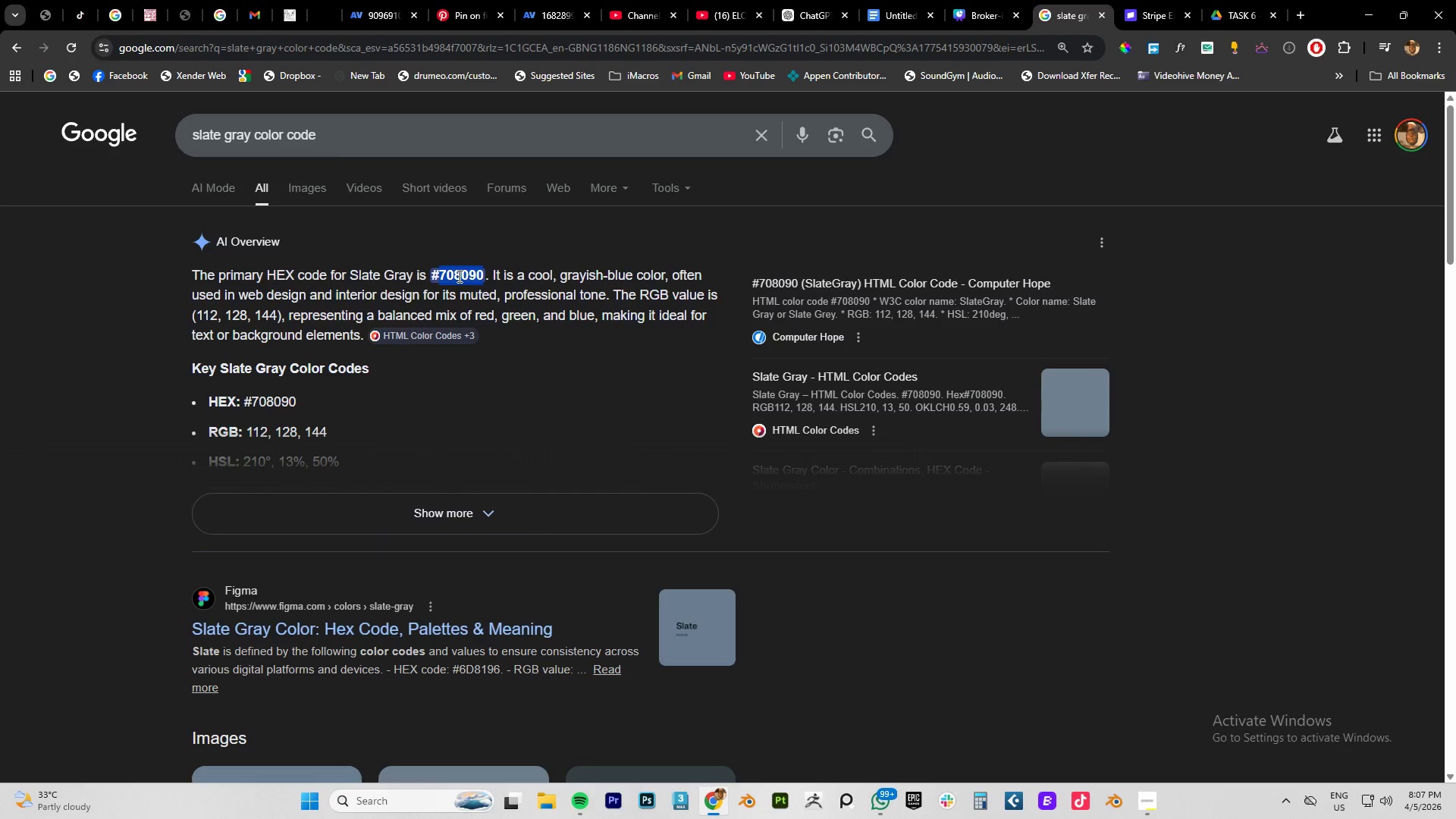 
triple_click([458, 276])
 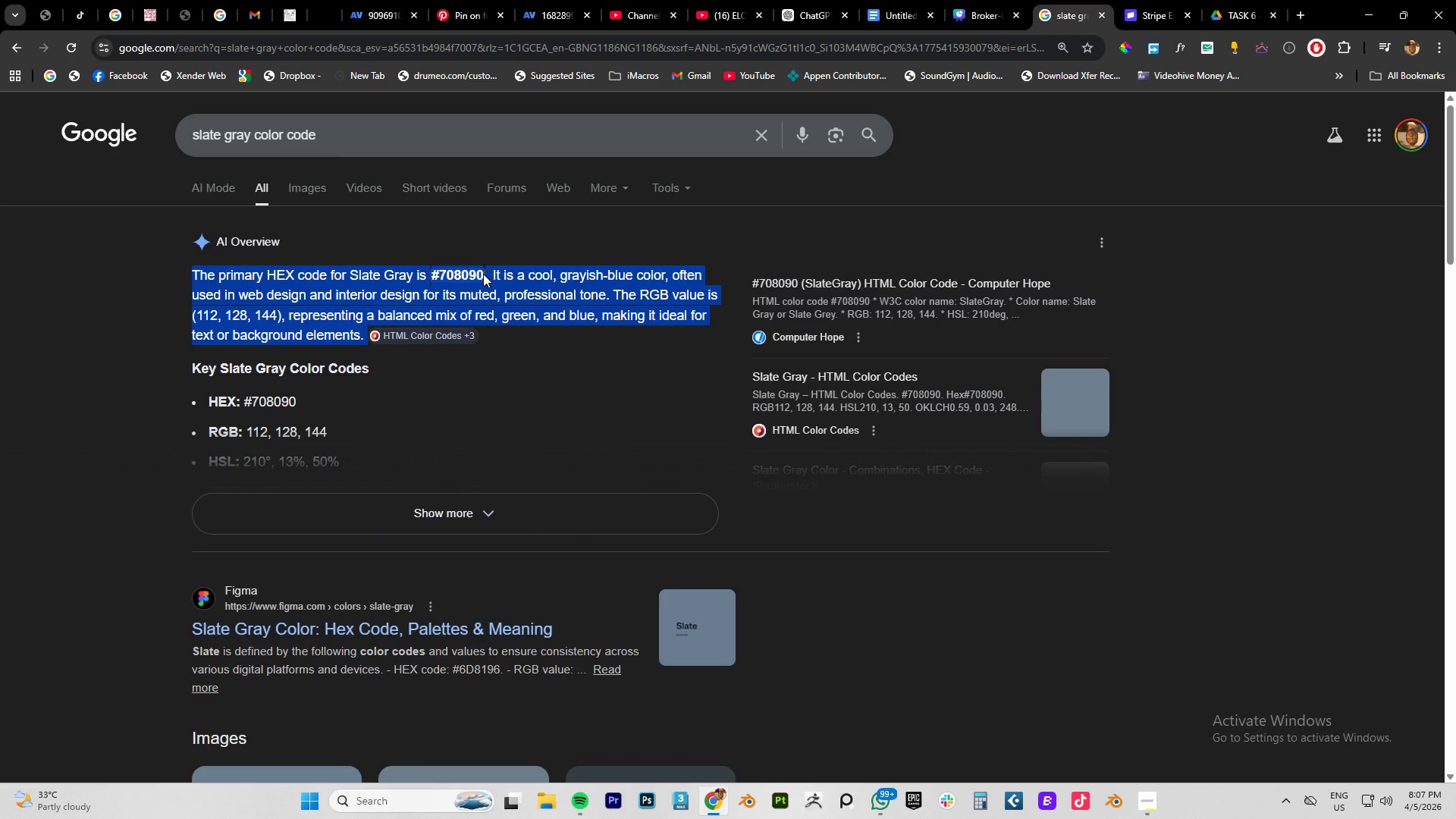 
double_click([507, 224])
 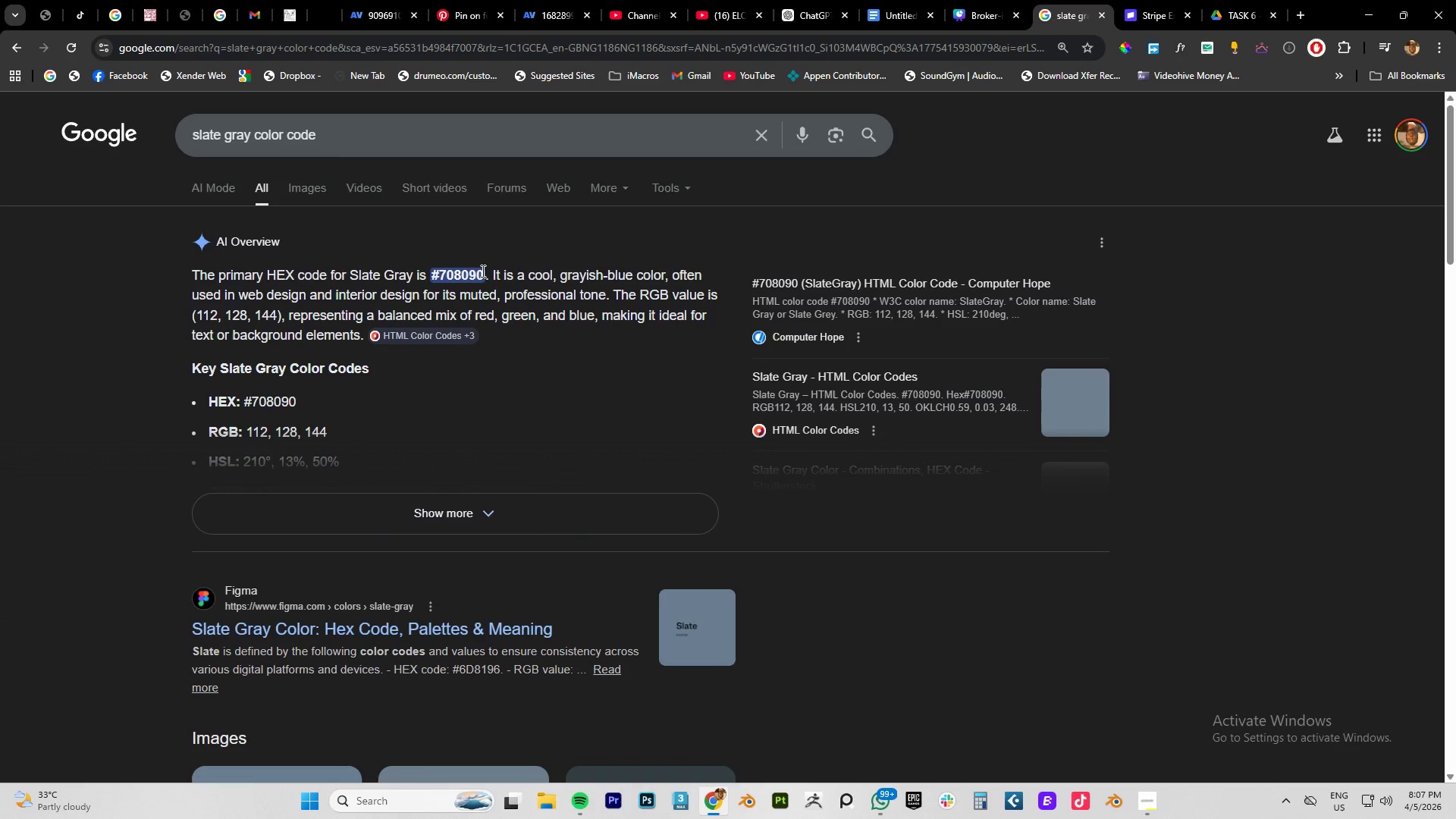 
left_click_drag(start_coordinate=[482, 271], to_coordinate=[434, 275])
 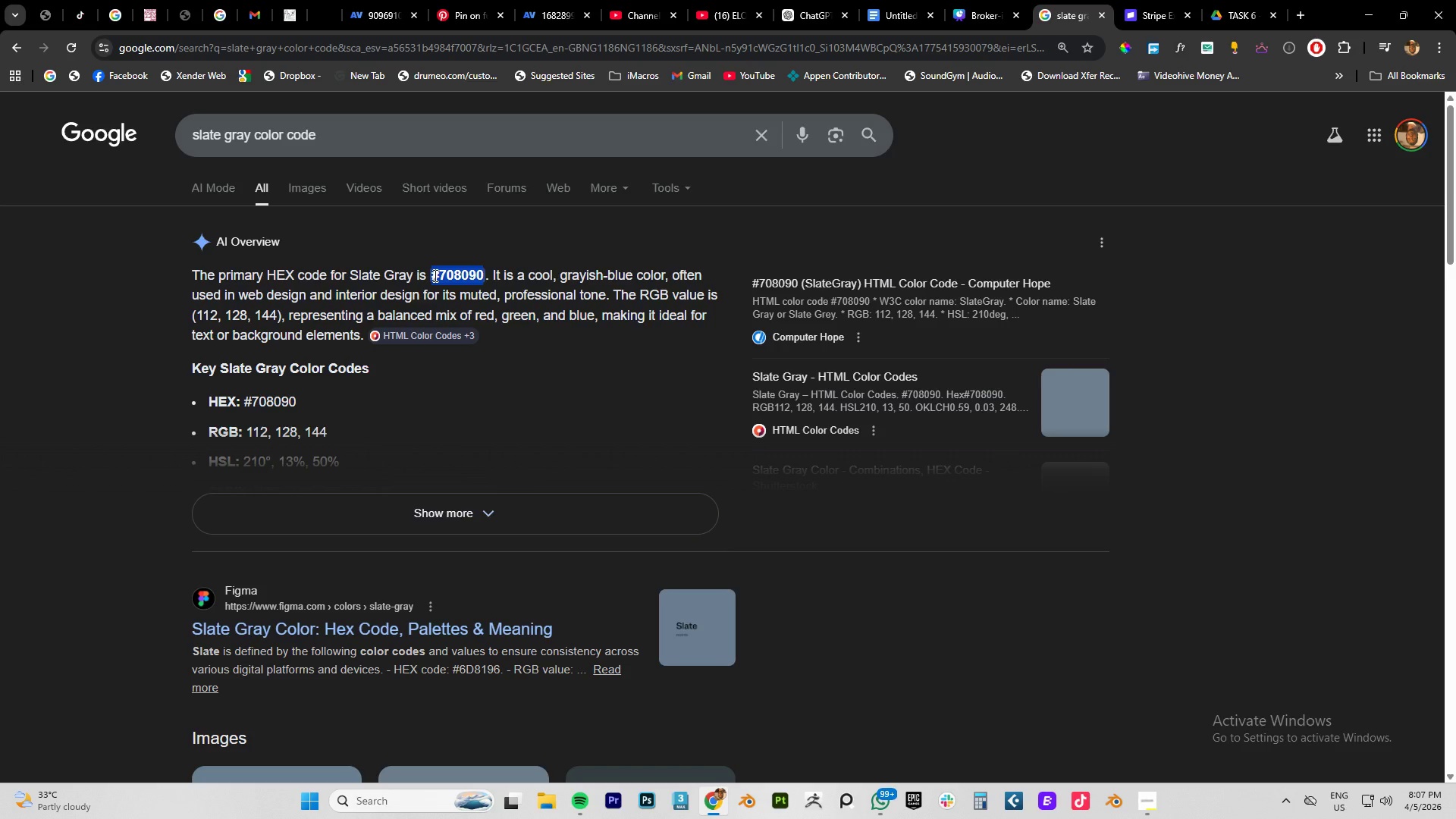 
key(Control+C)
 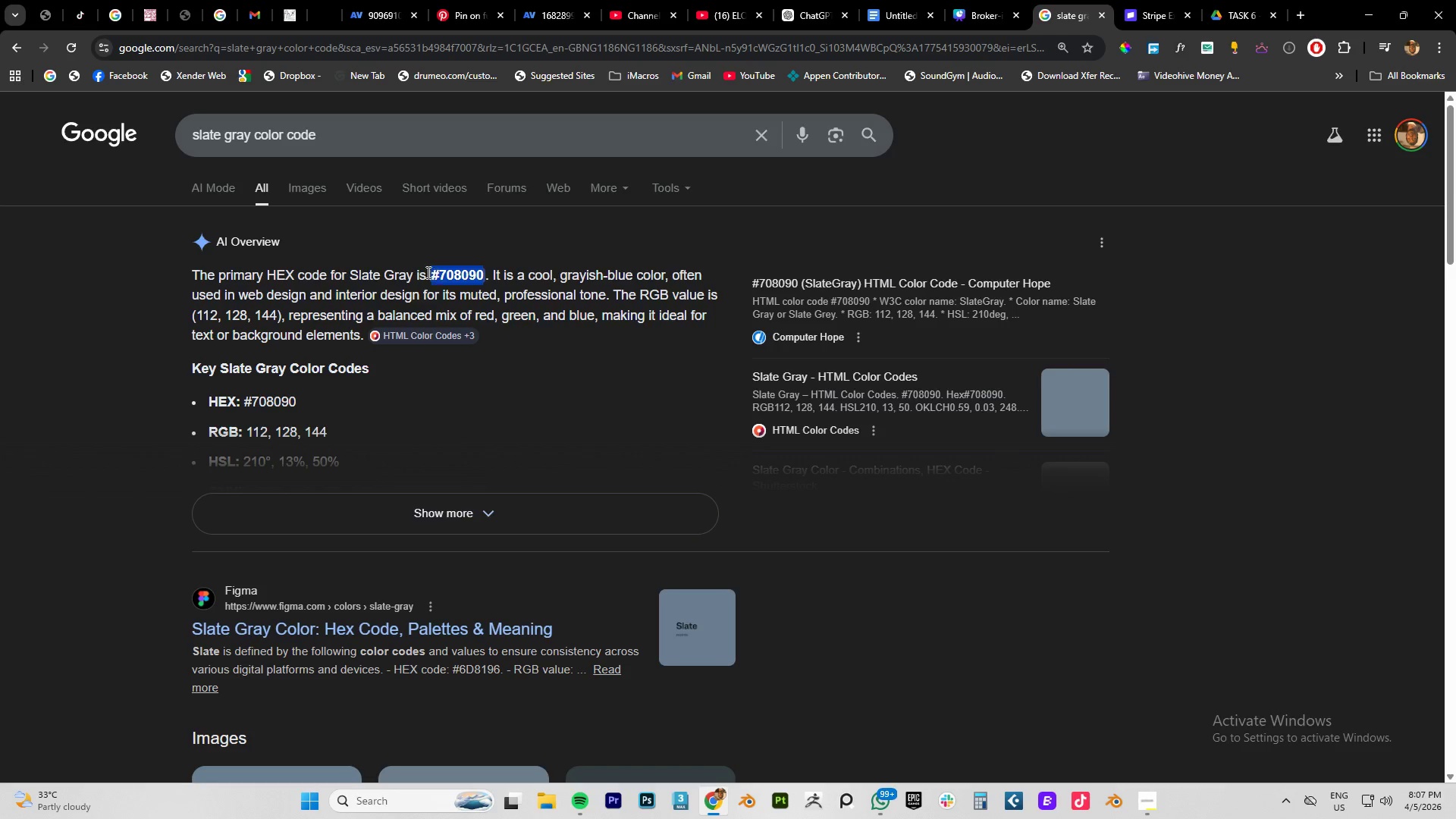 
key(Control+C)
 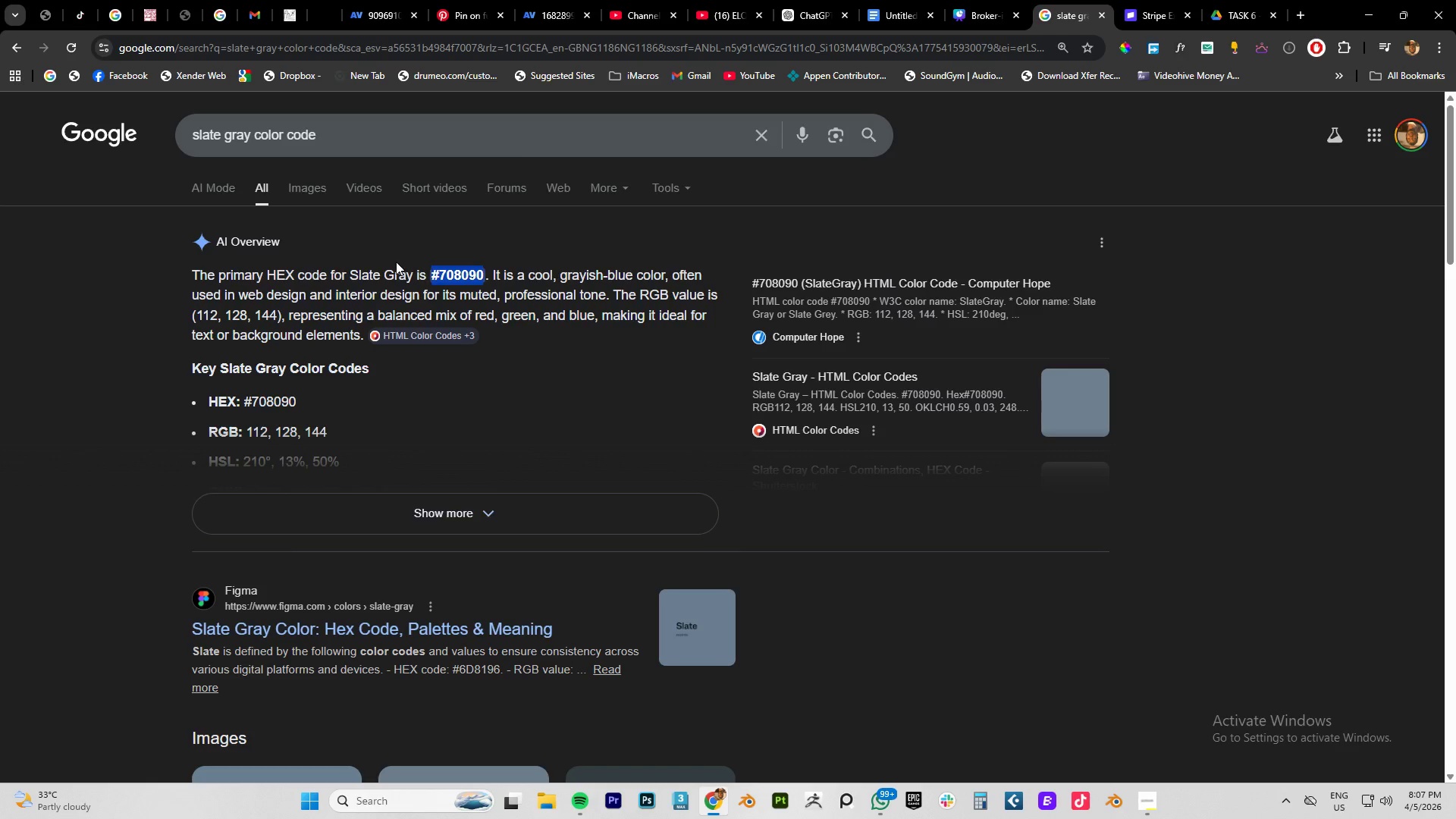 
key(Control+C)
 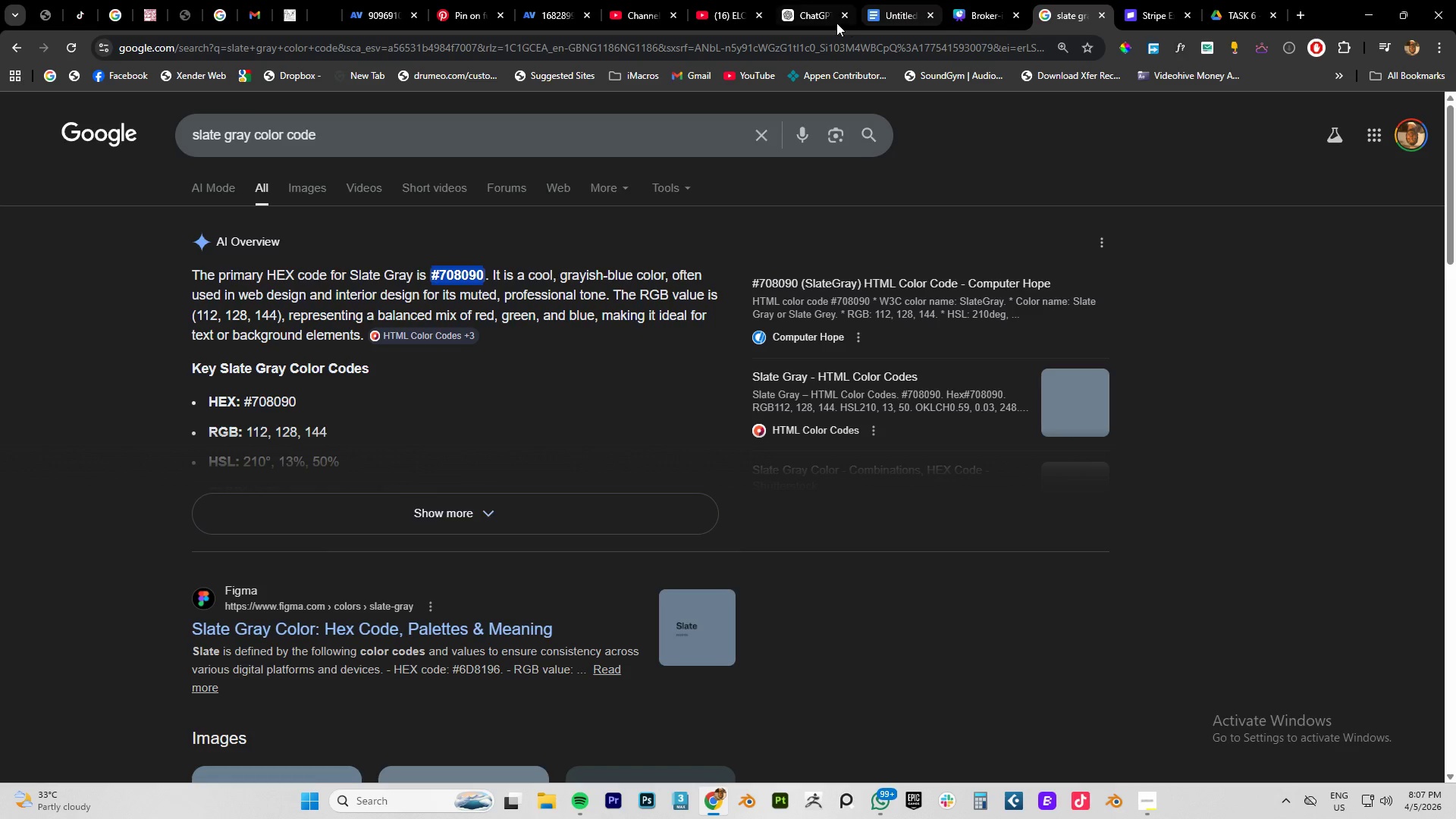 
left_click([799, 16])
 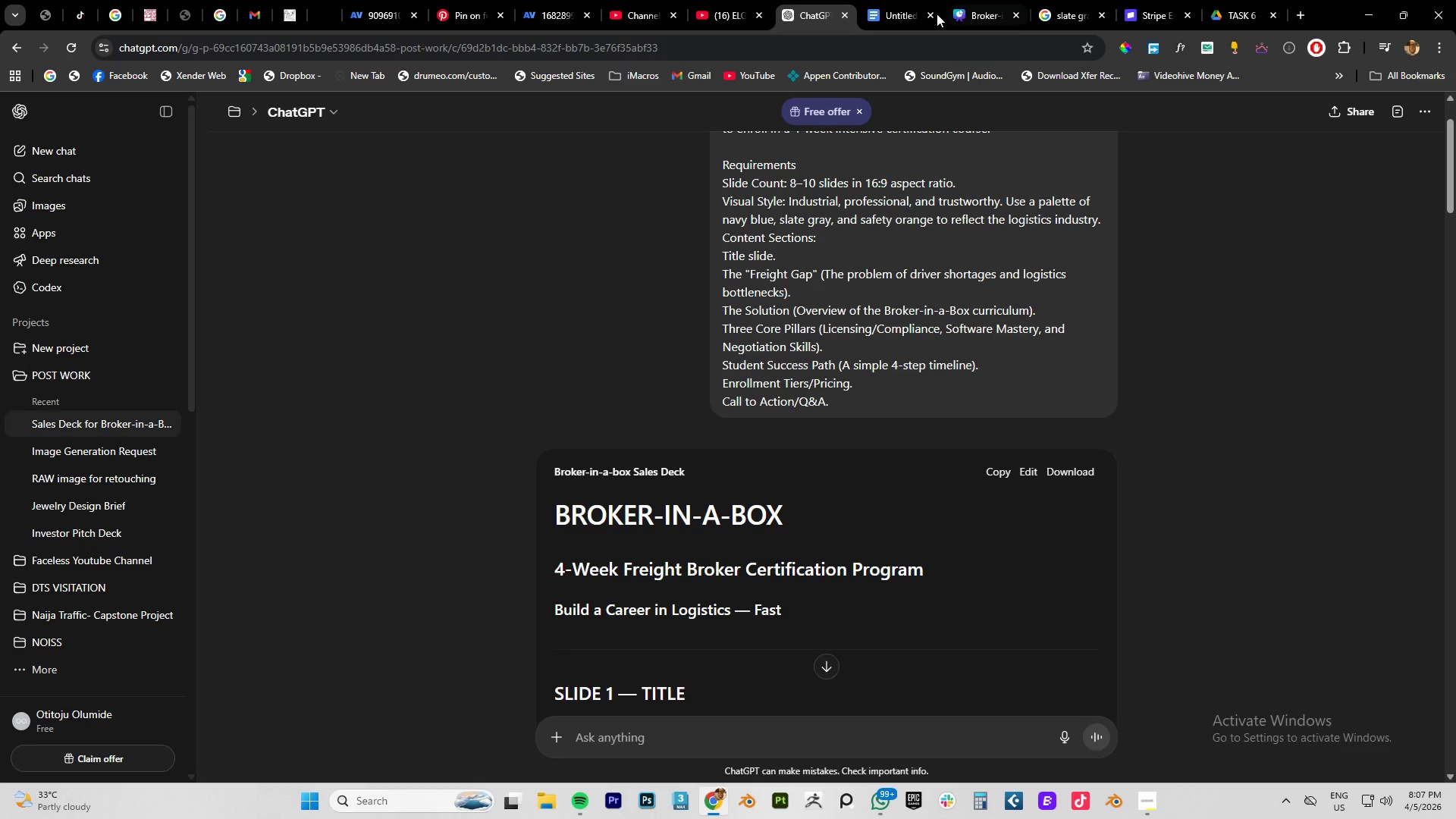 
left_click([908, 20])
 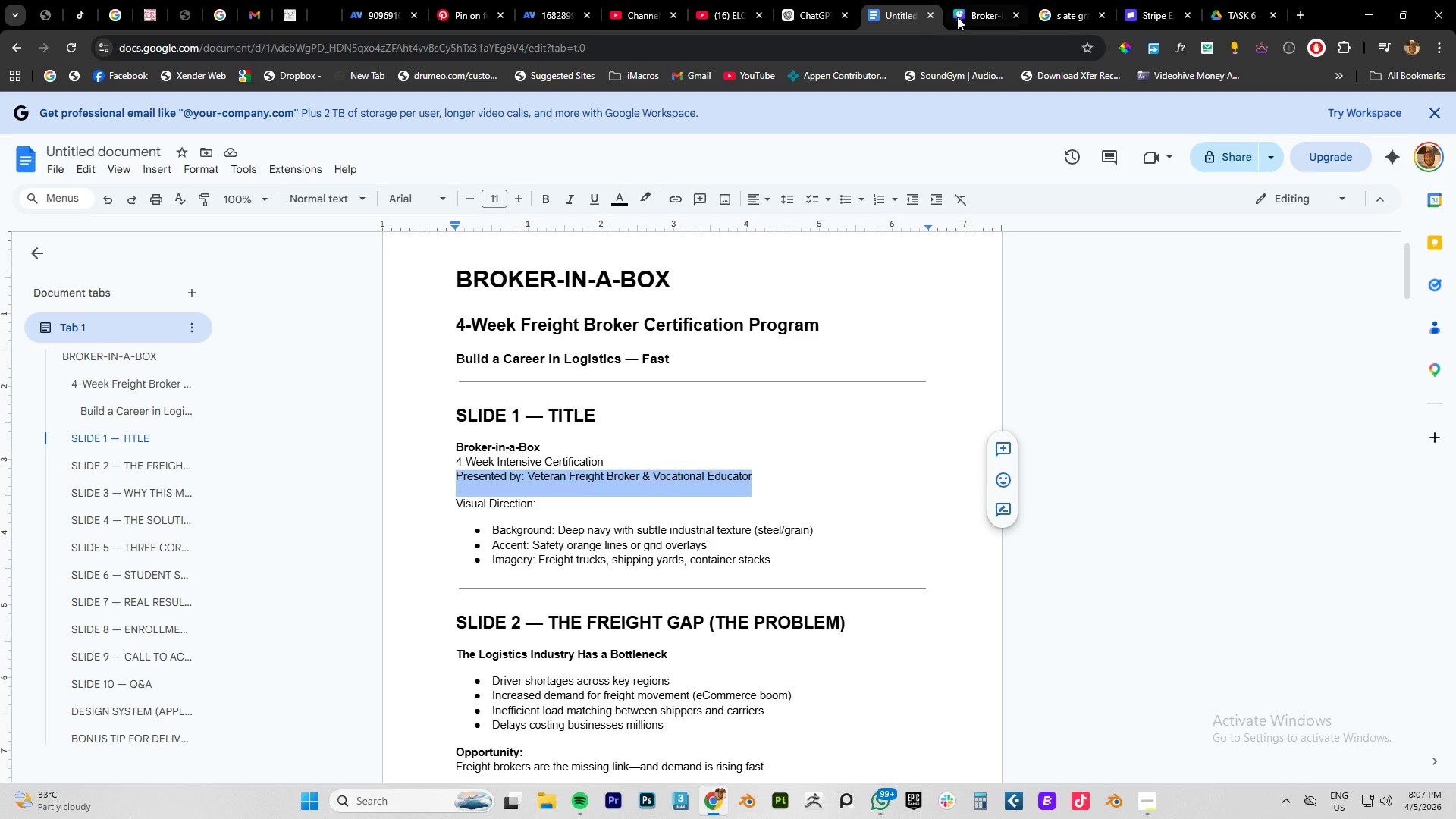 
mouse_move([952, 37])
 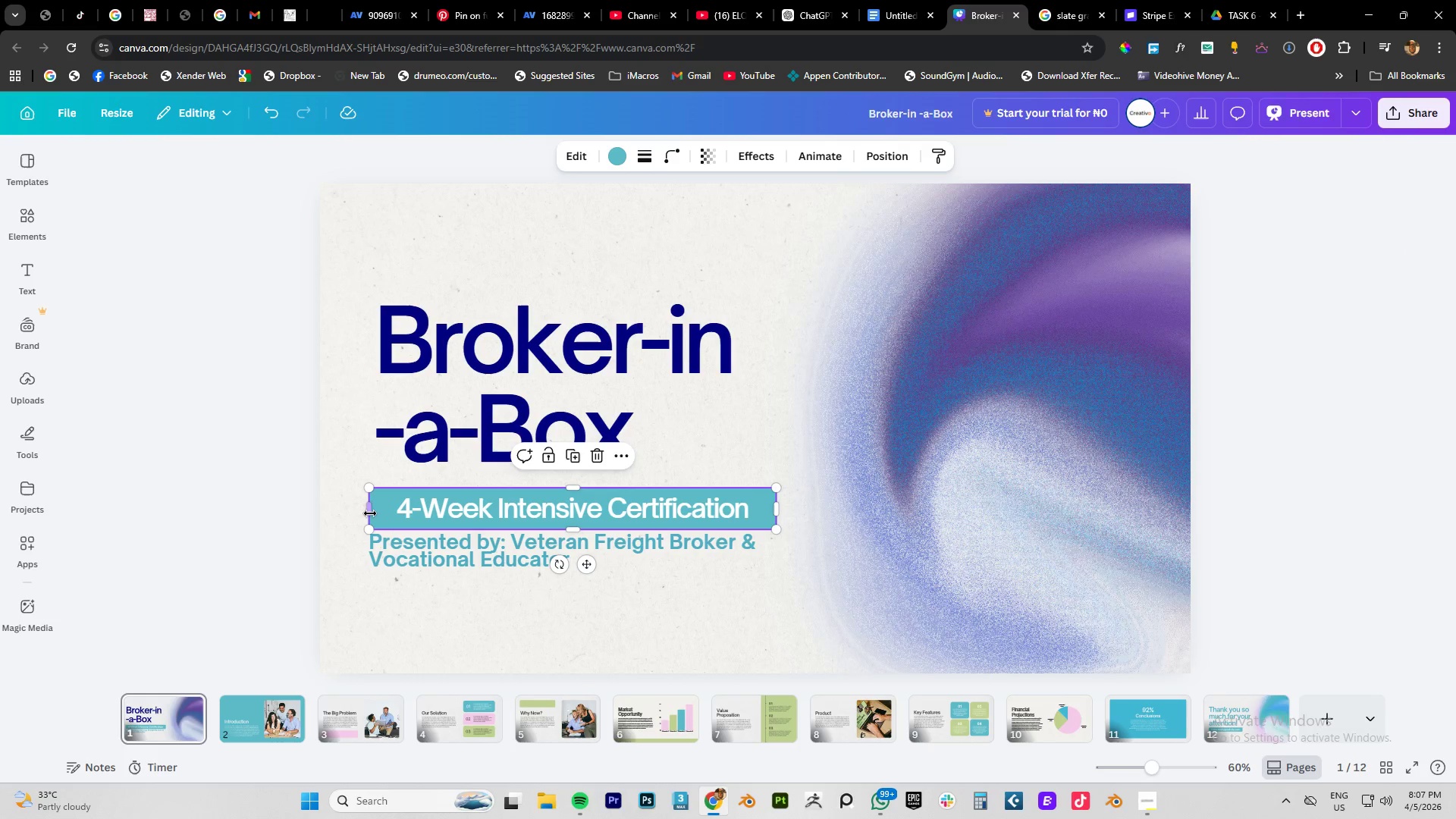 
left_click([384, 512])
 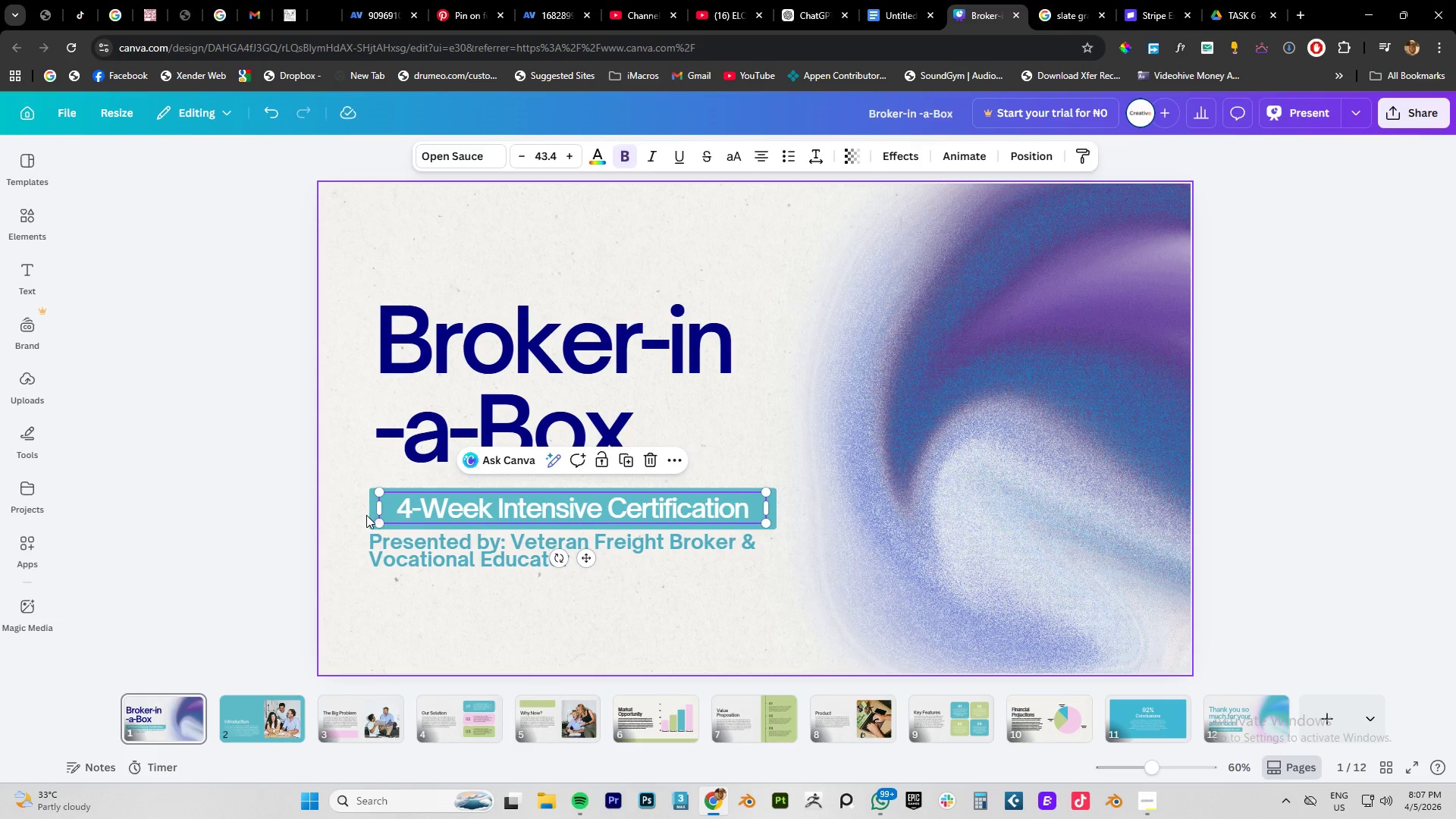 
left_click([366, 515])
 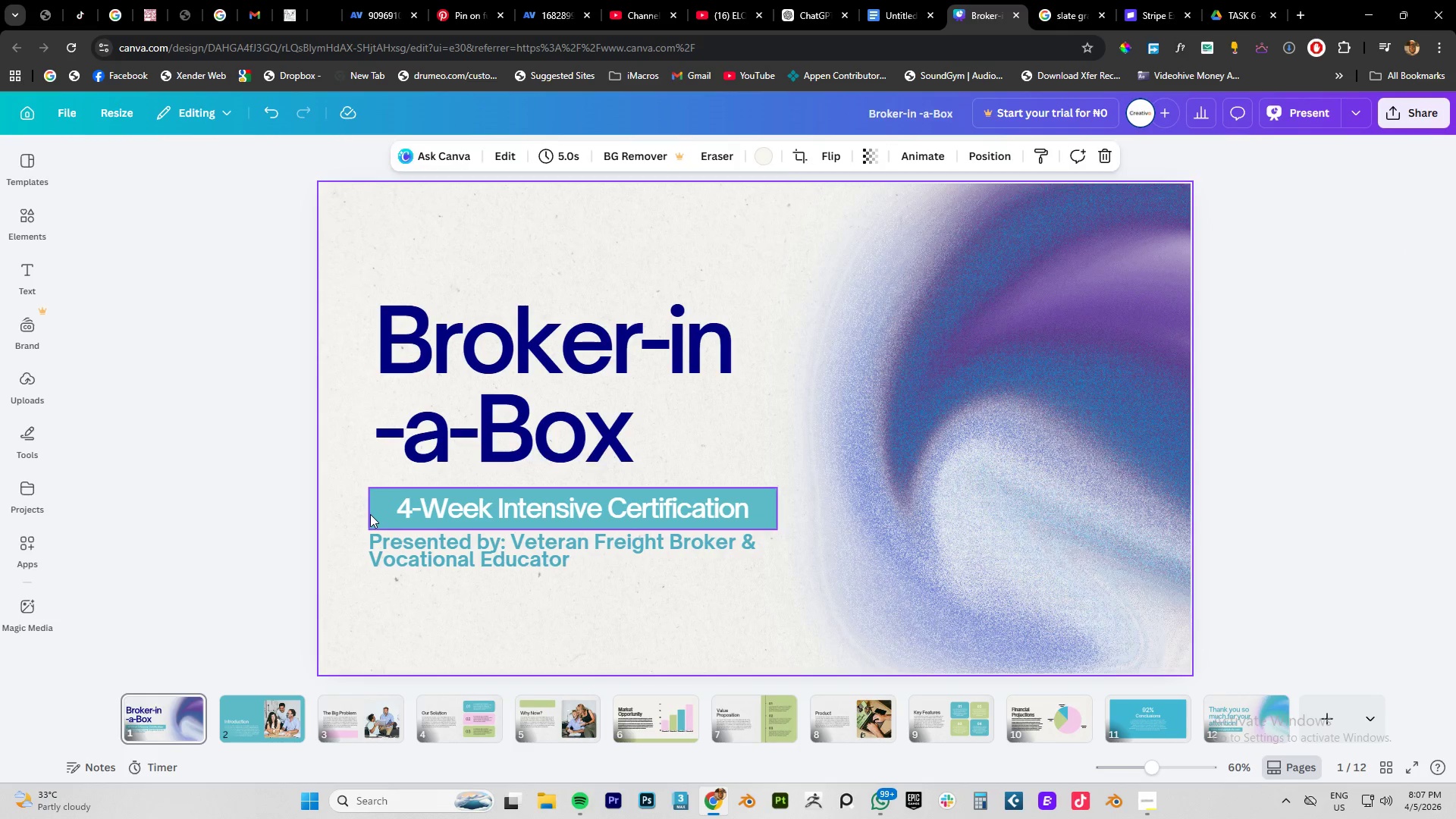 
left_click([370, 514])
 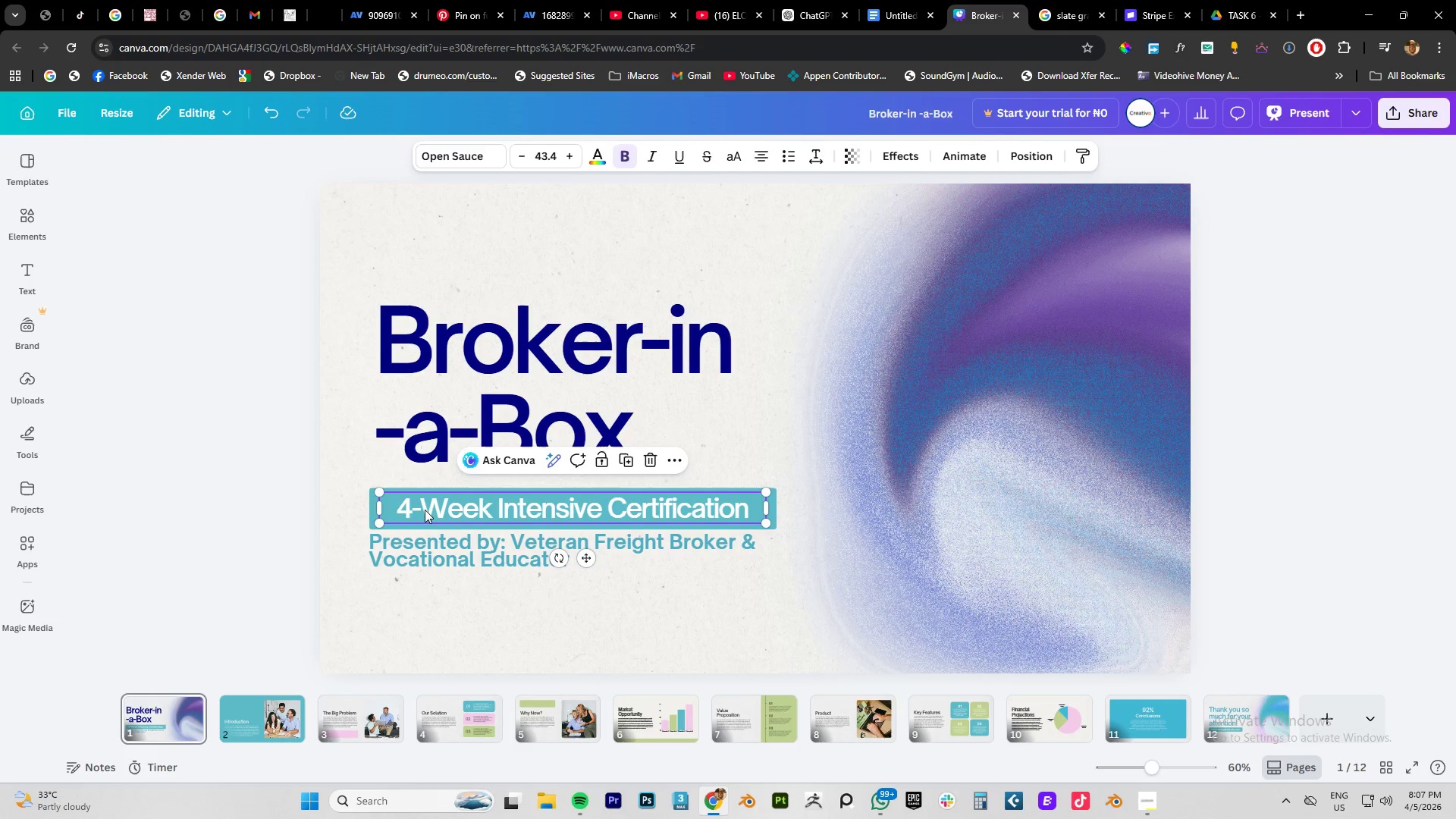 
double_click([425, 510])
 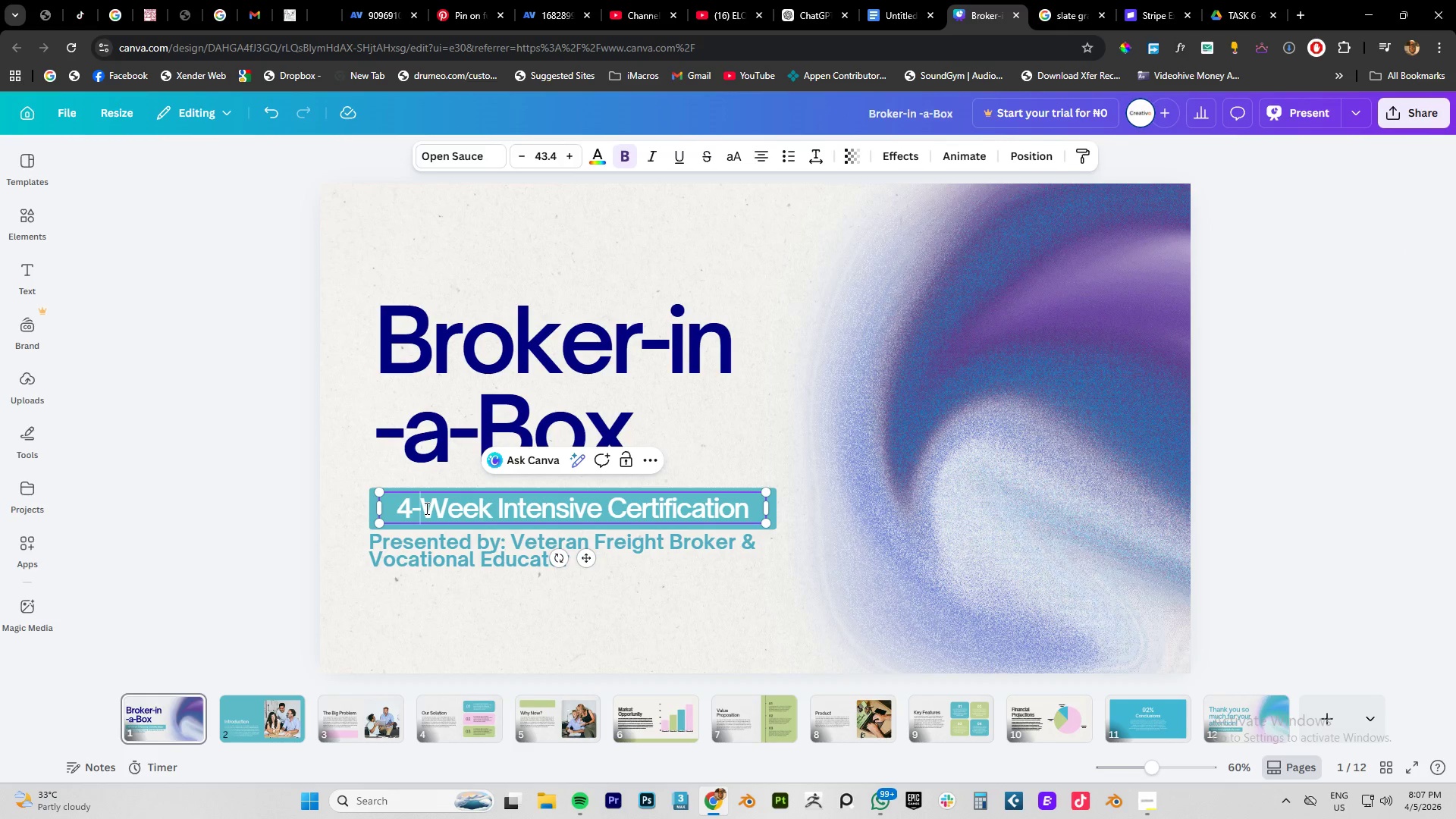 
key(Control+A)
 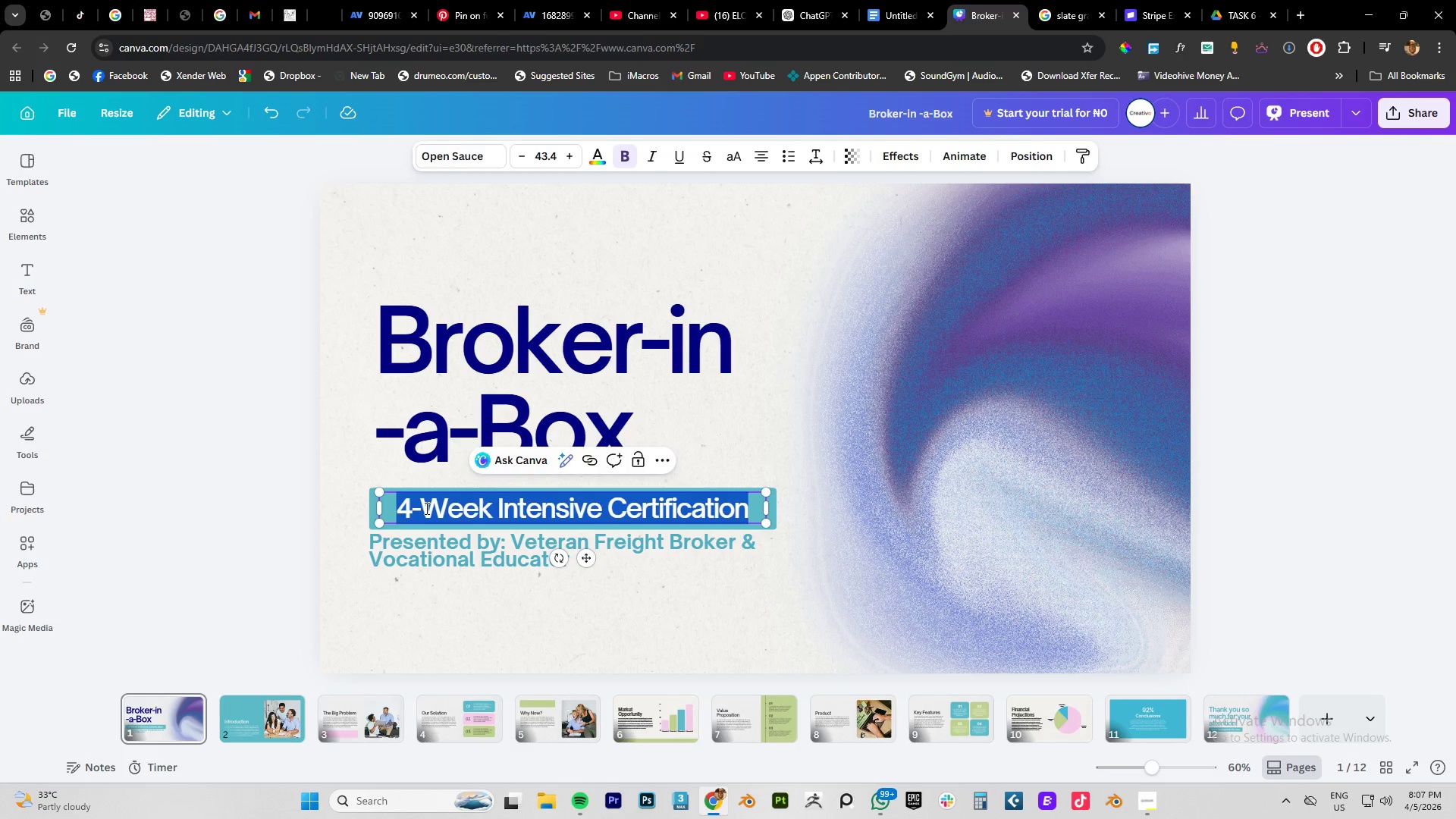 
key(Control+V)
 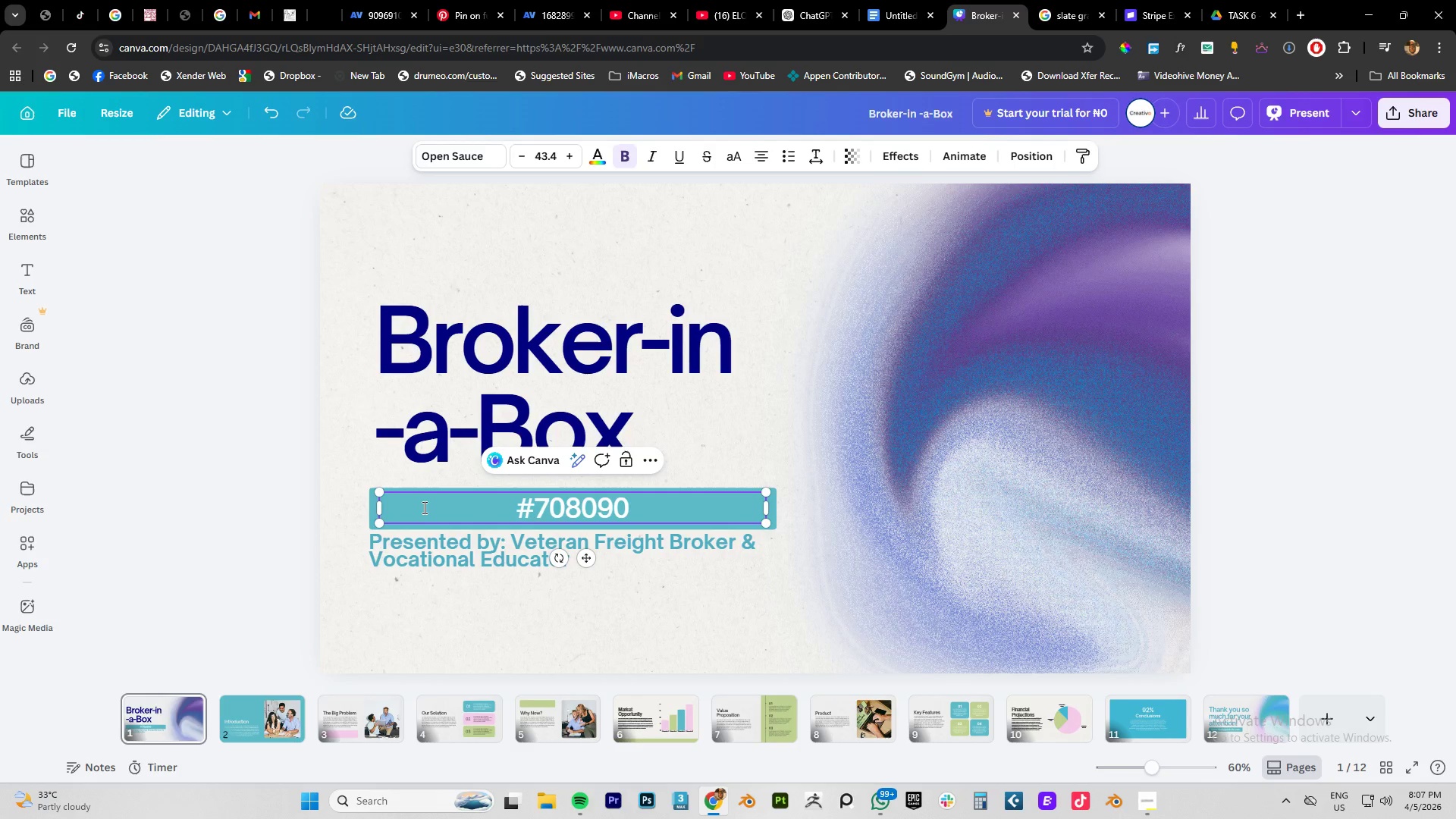 
key(Control+Z)
 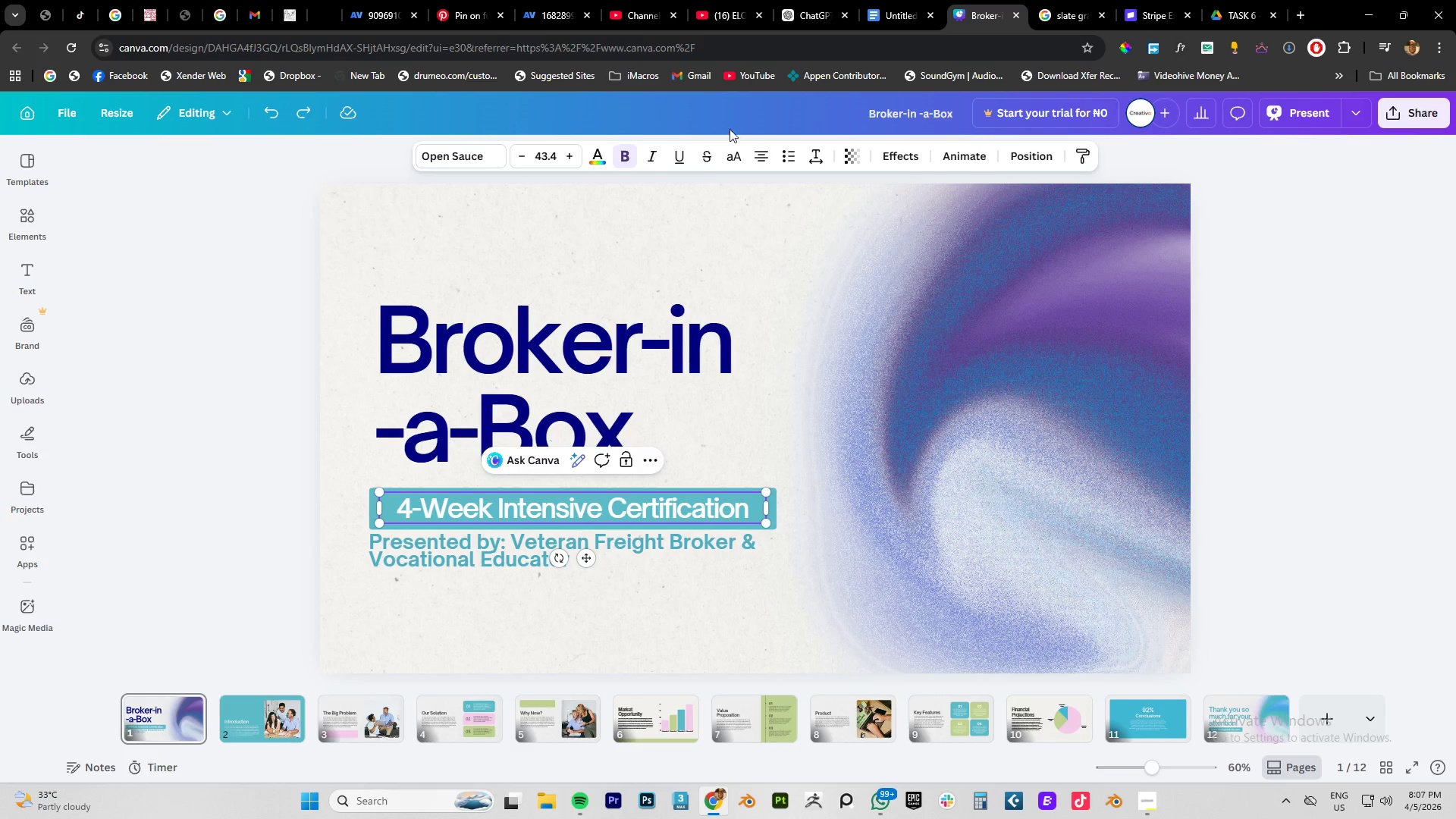 
key(Control+A)
 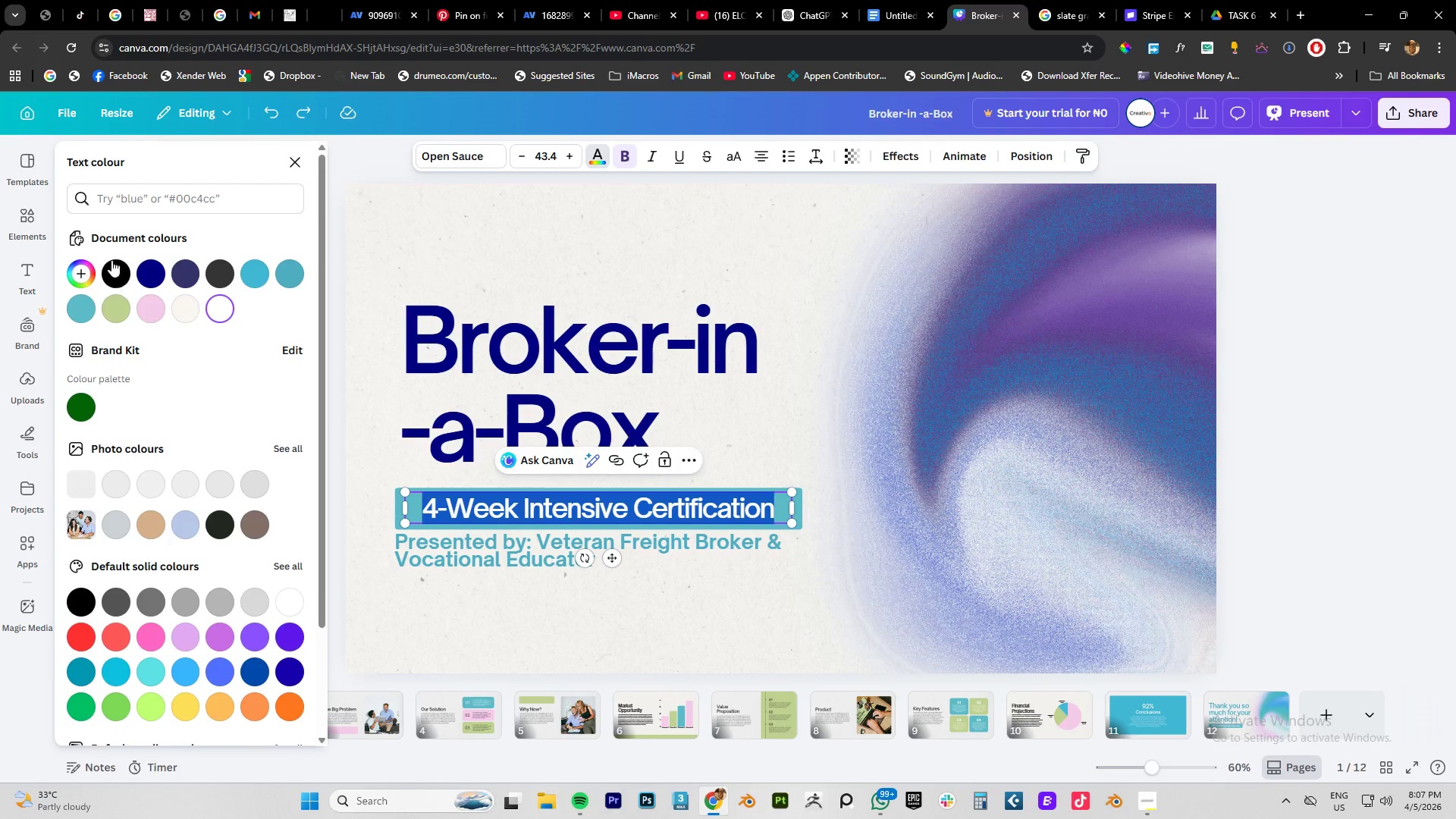 
left_click([86, 271])
 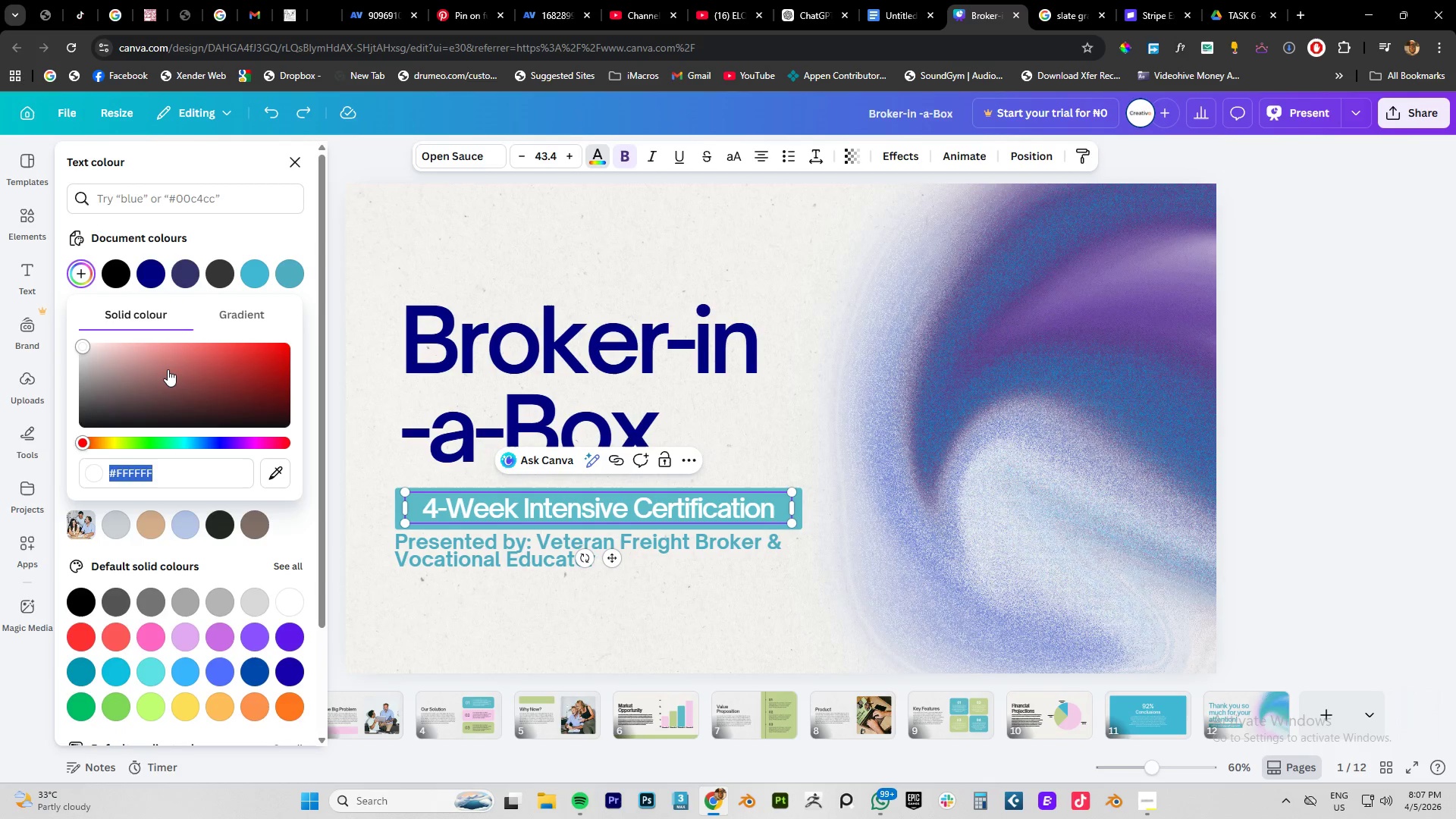 
key(Control+ControlLeft)
 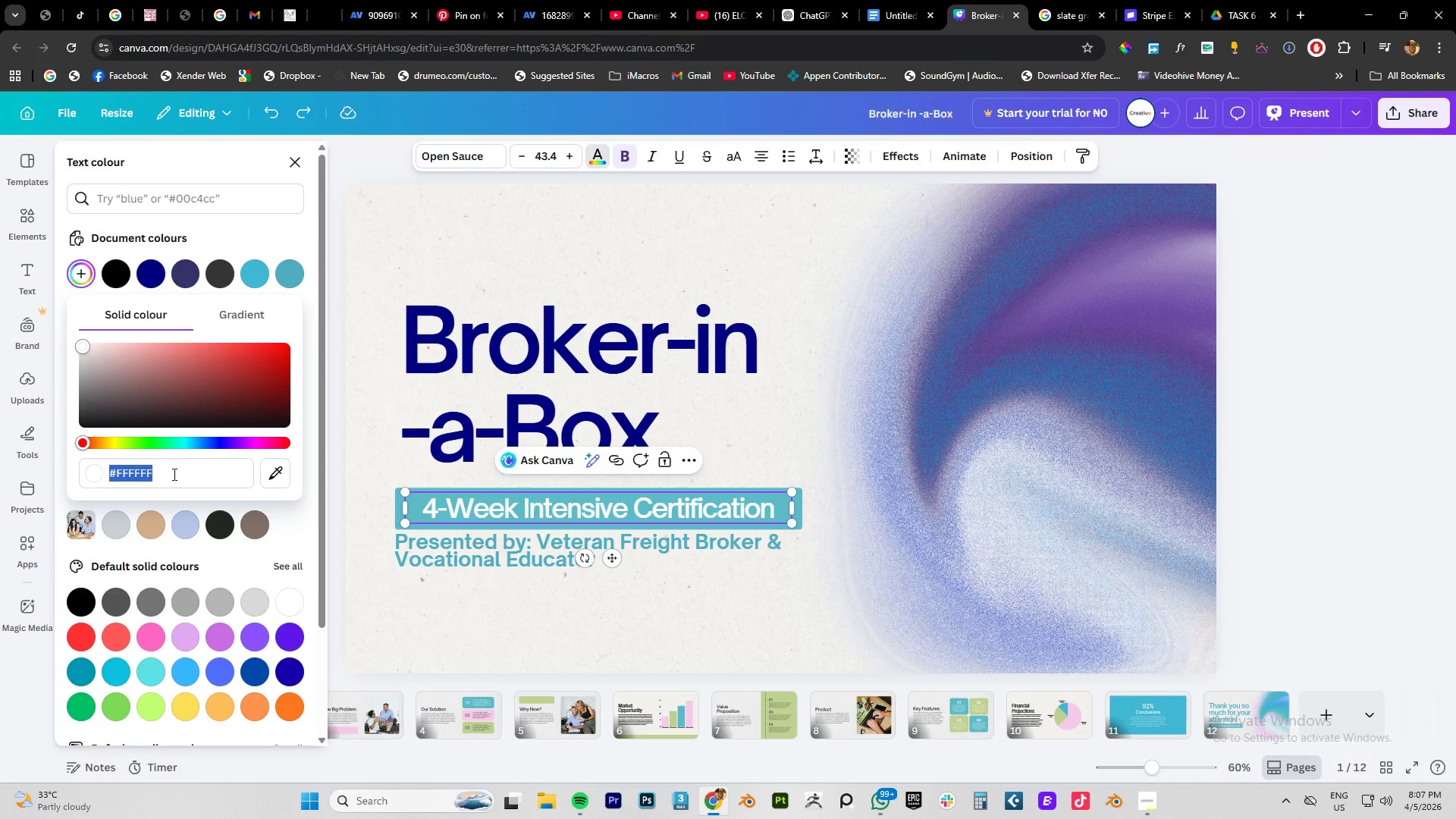 
left_click([173, 474])
 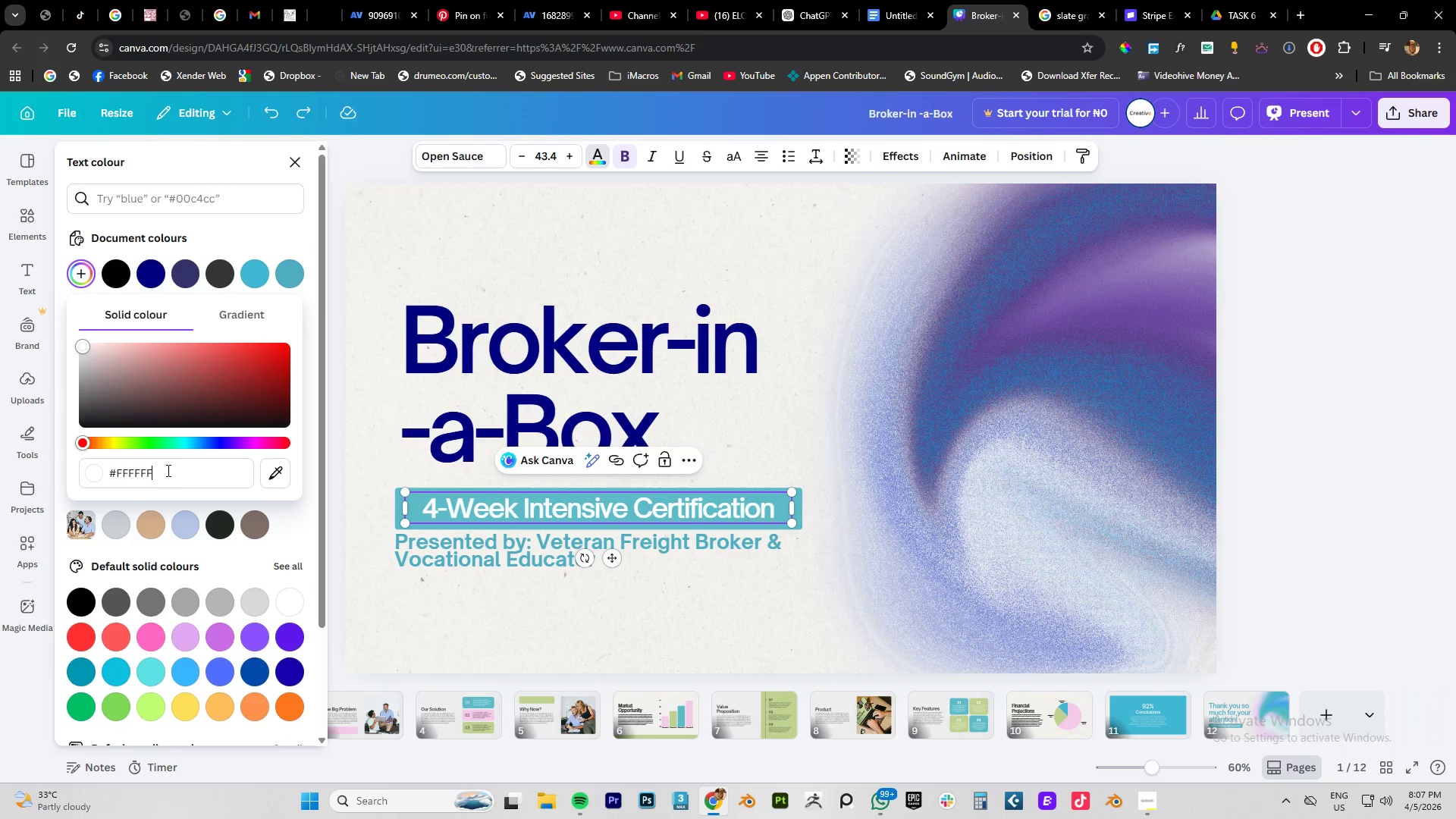 
triple_click([167, 470])
 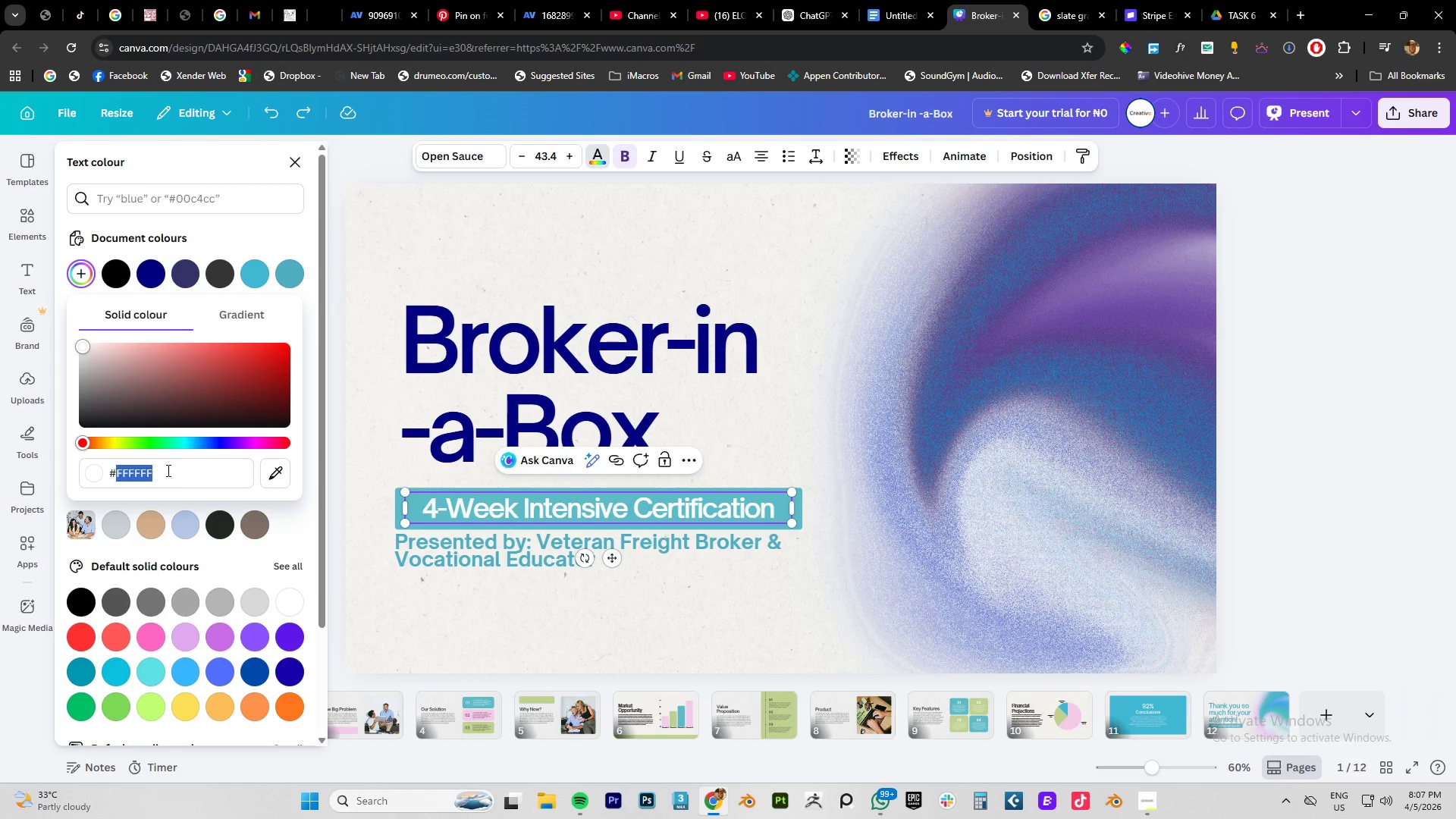 
key(Control+A)
 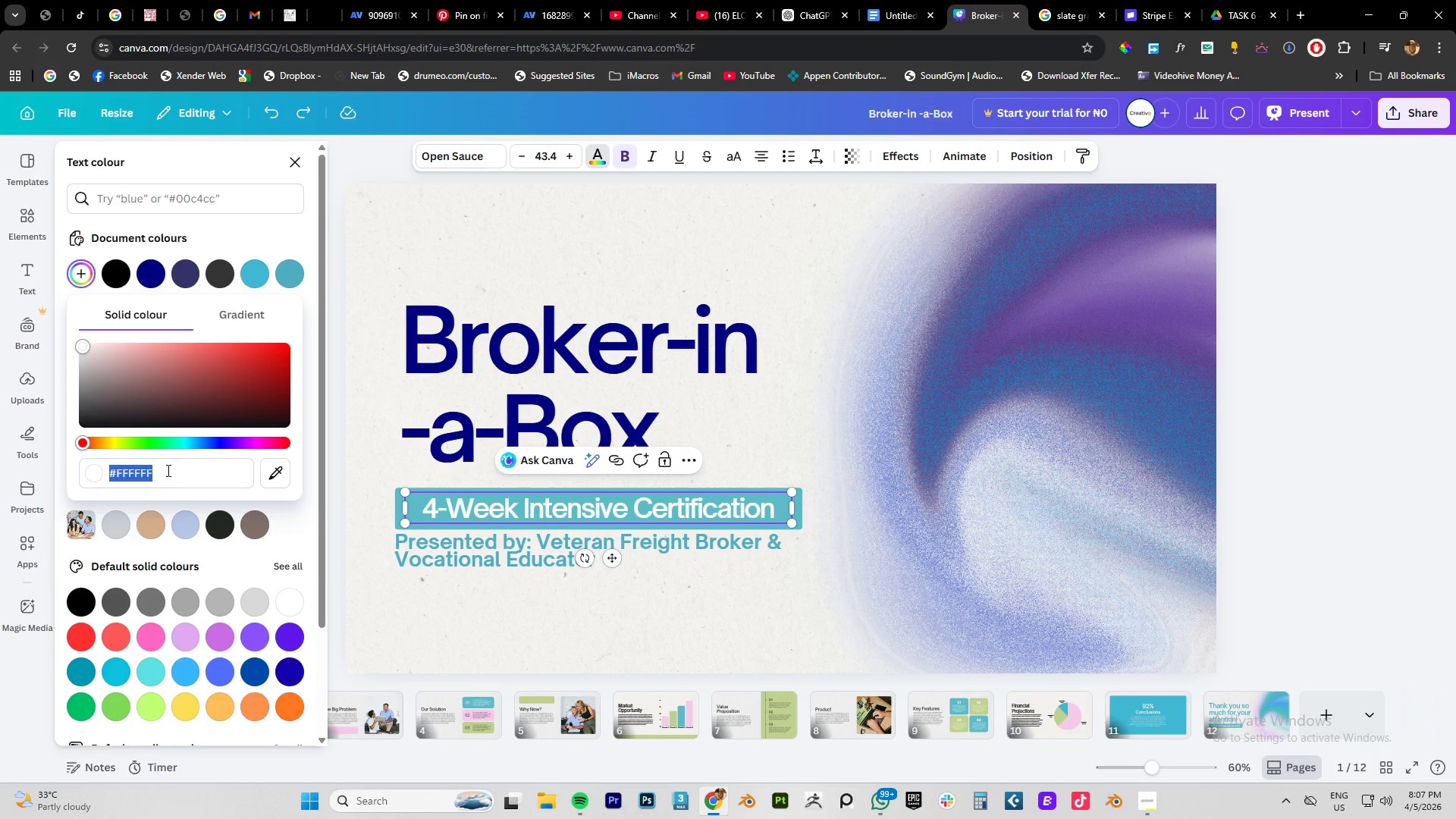 
key(Control+V)
 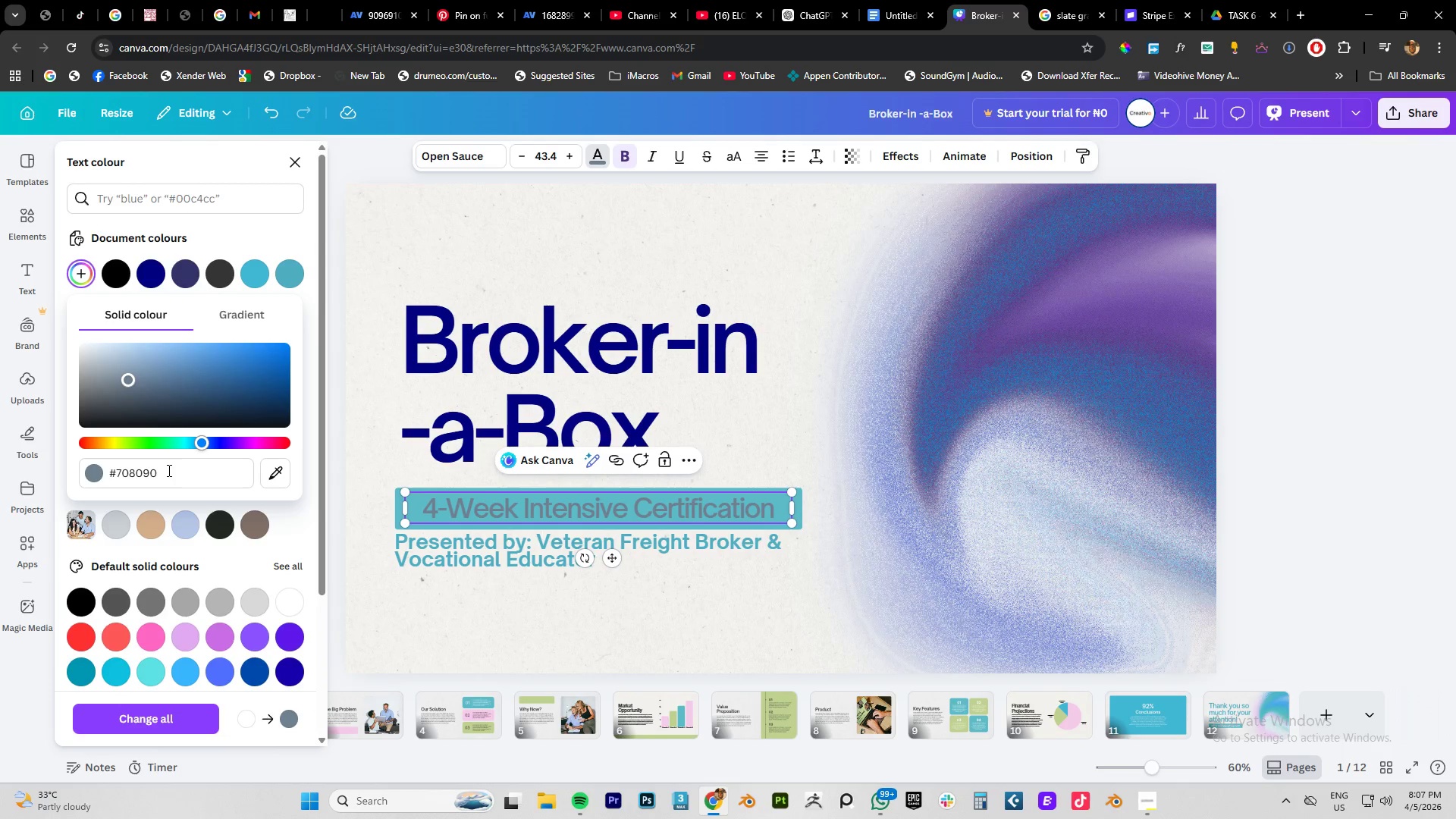 
key(NumpadEnter)
 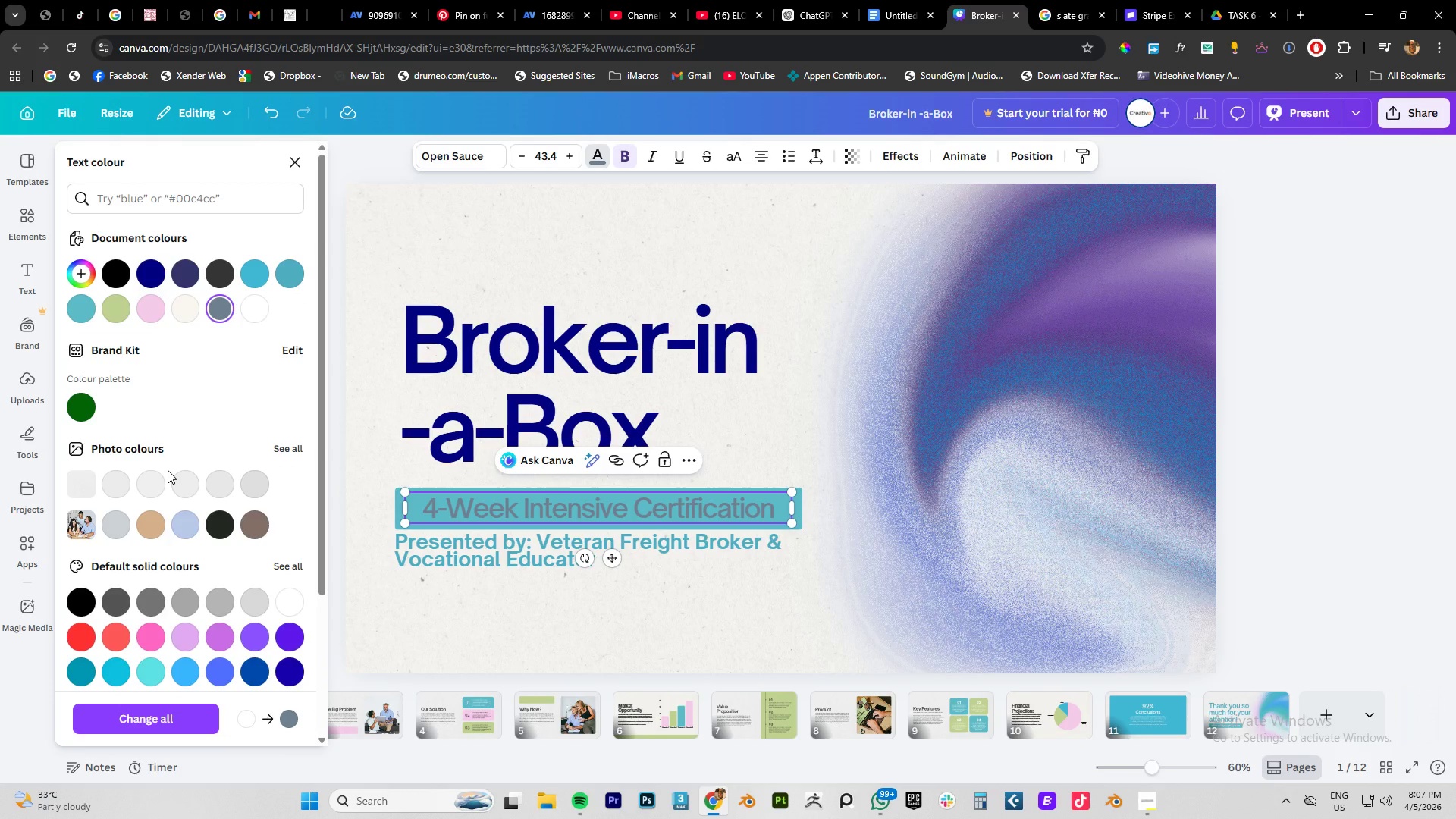 
key(NumpadEnter)
 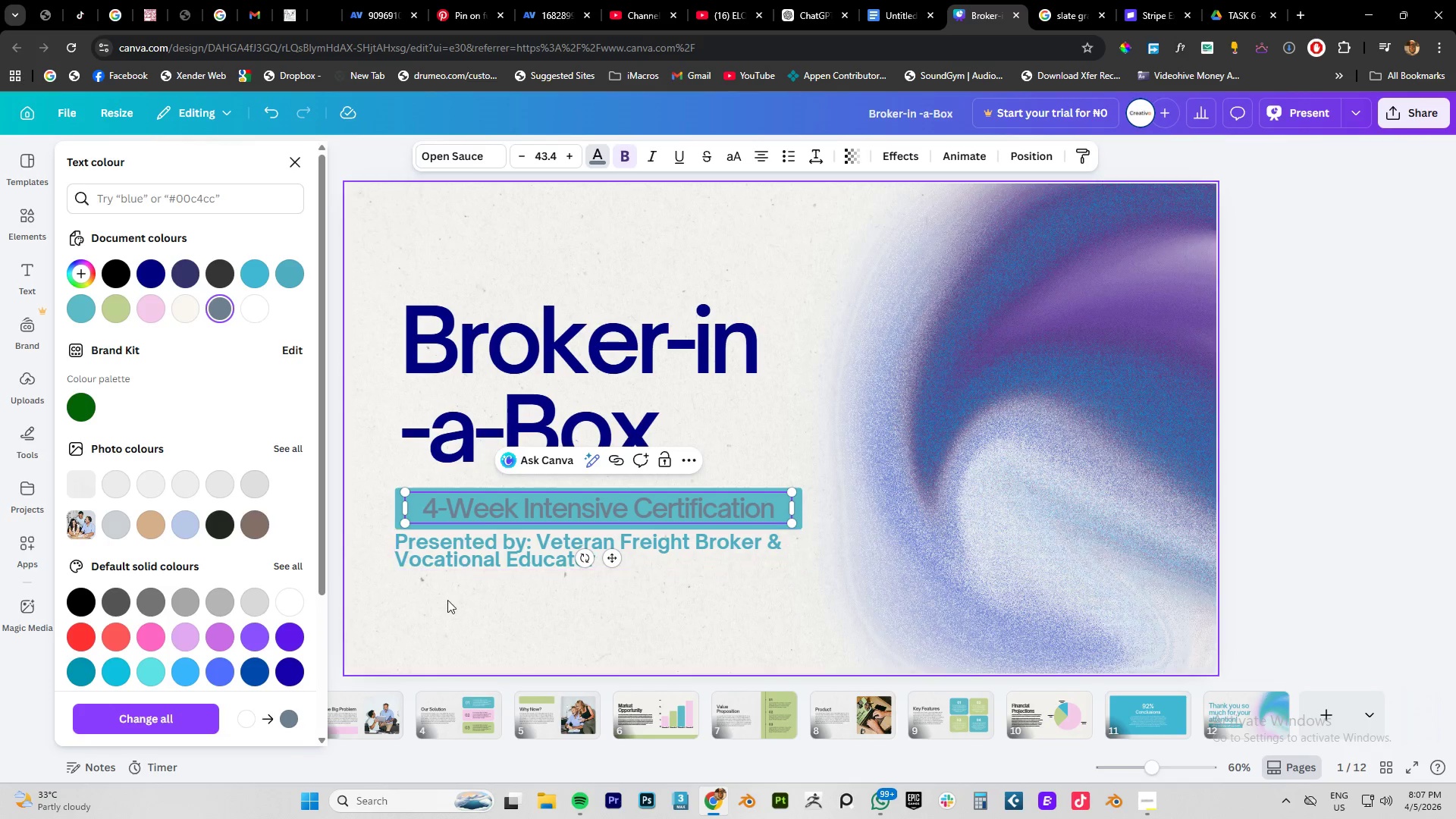 
left_click([435, 613])
 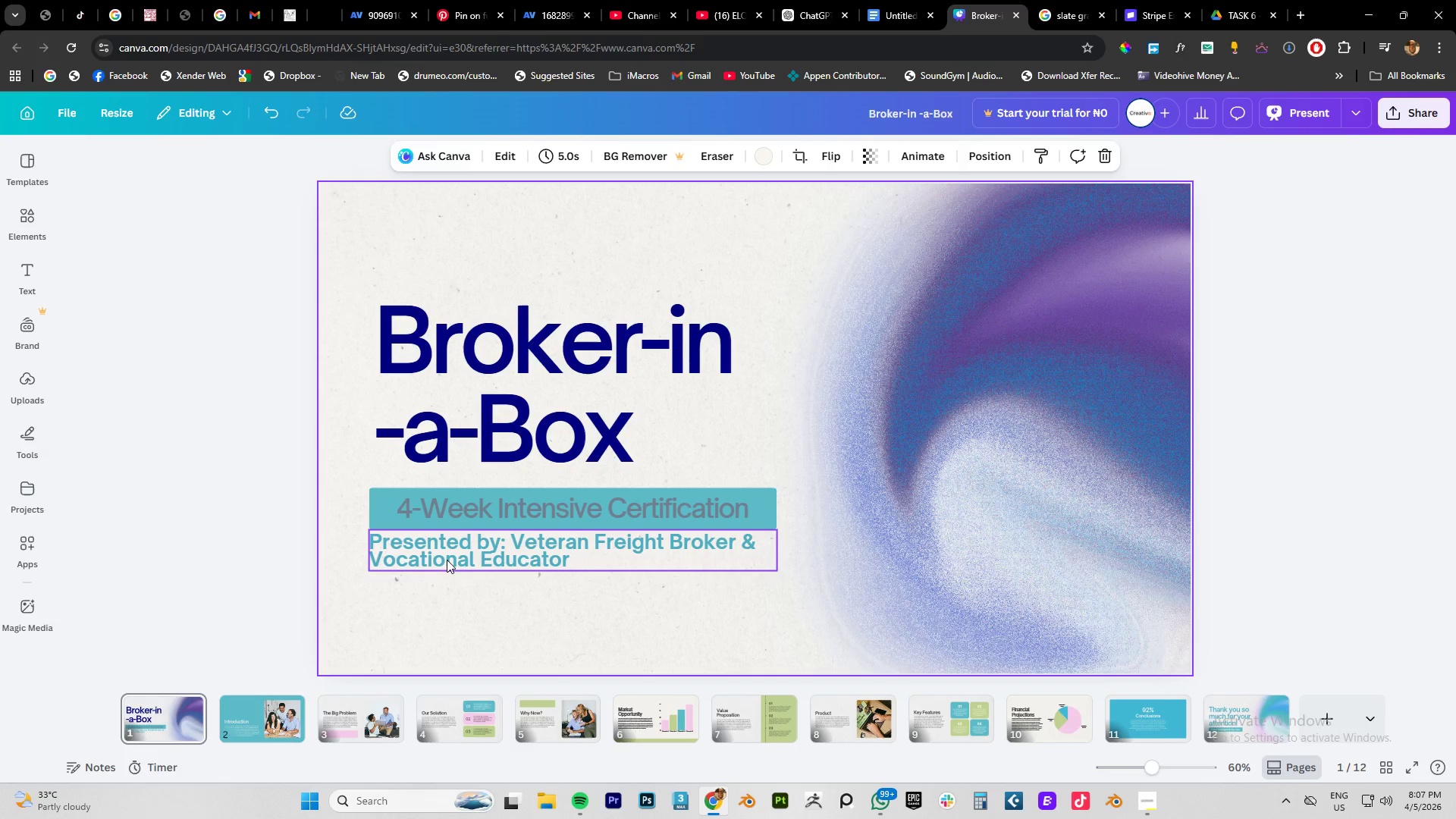 
left_click([447, 560])
 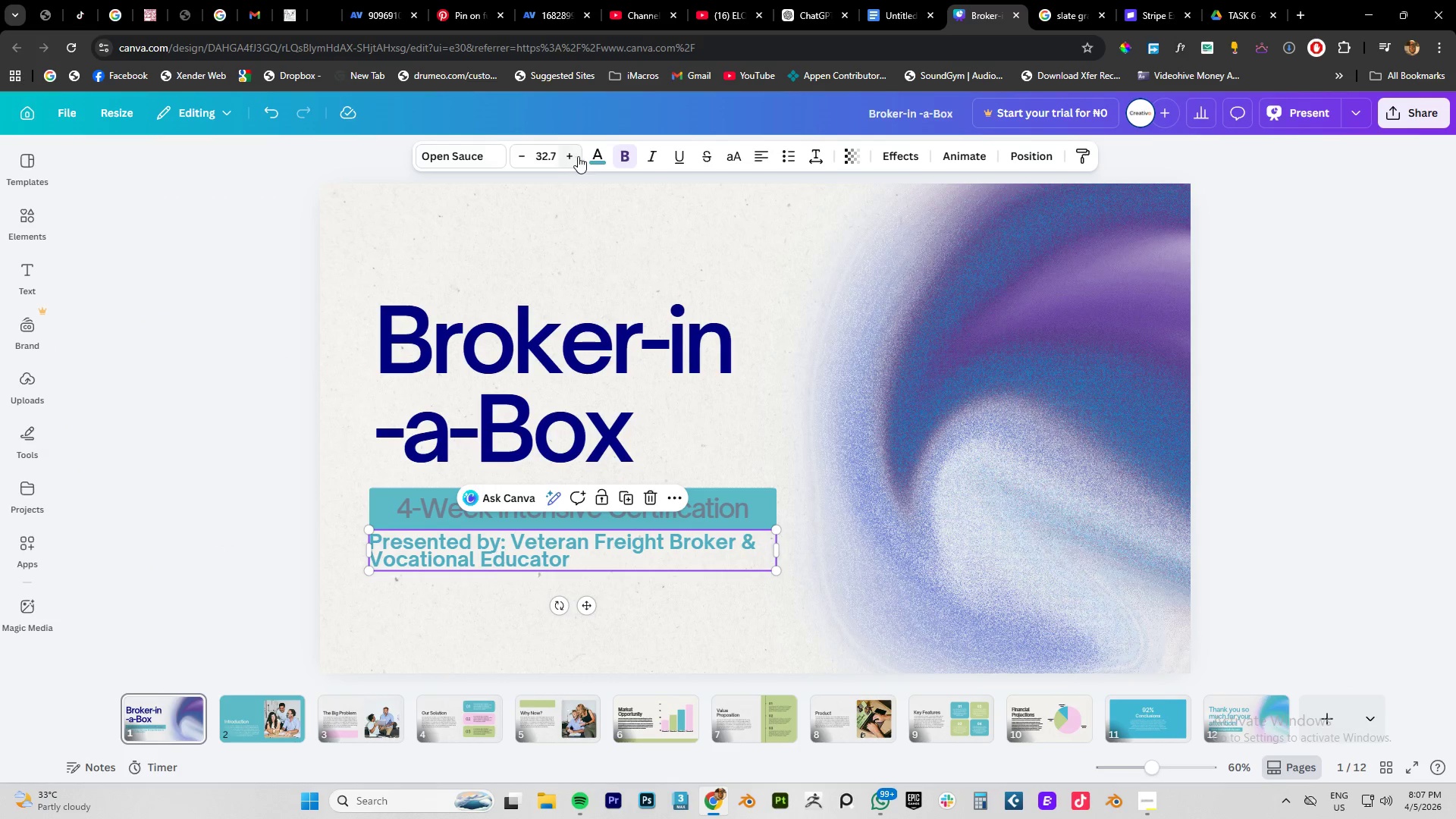 
left_click([598, 156])
 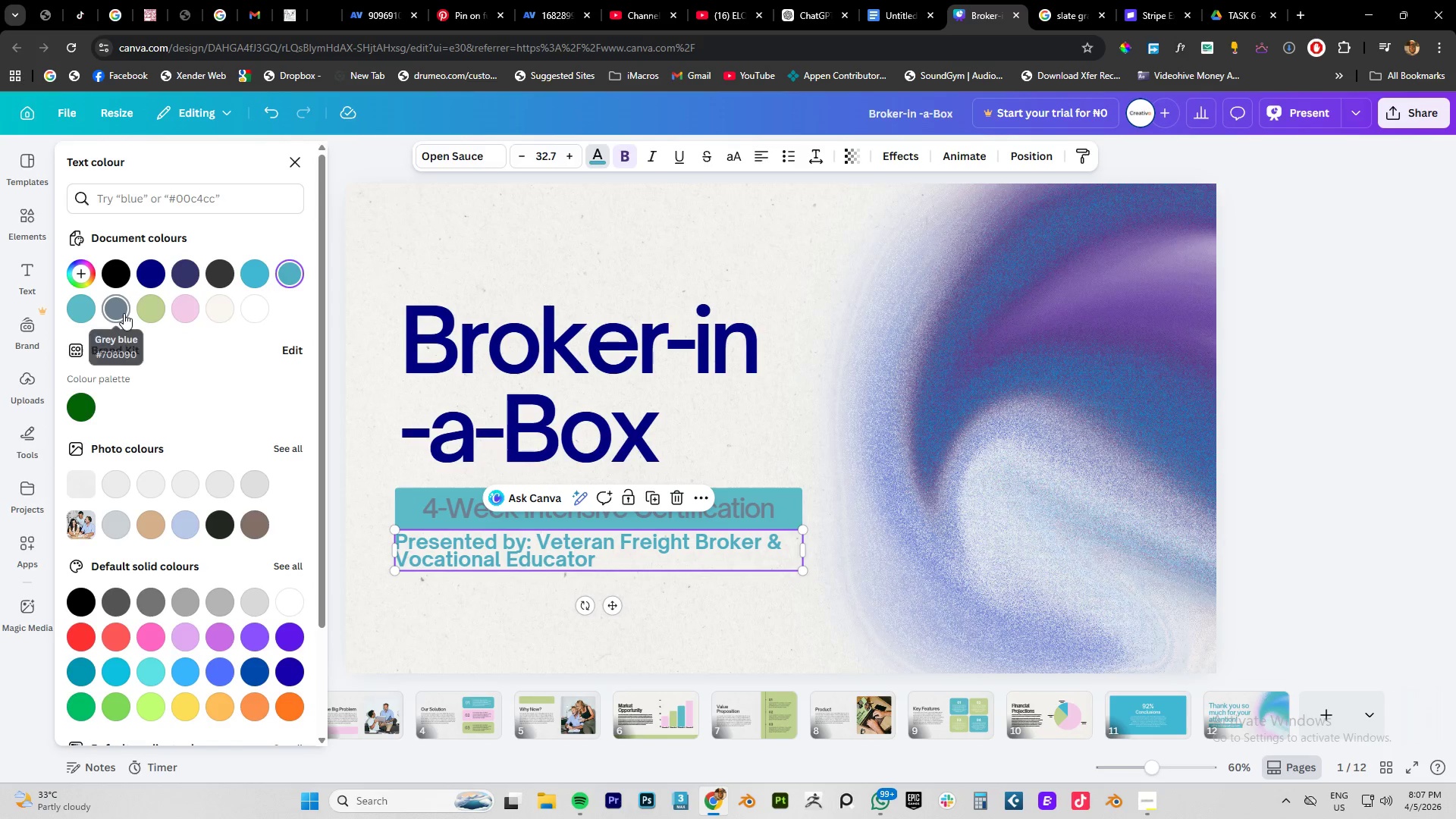 
left_click([123, 313])
 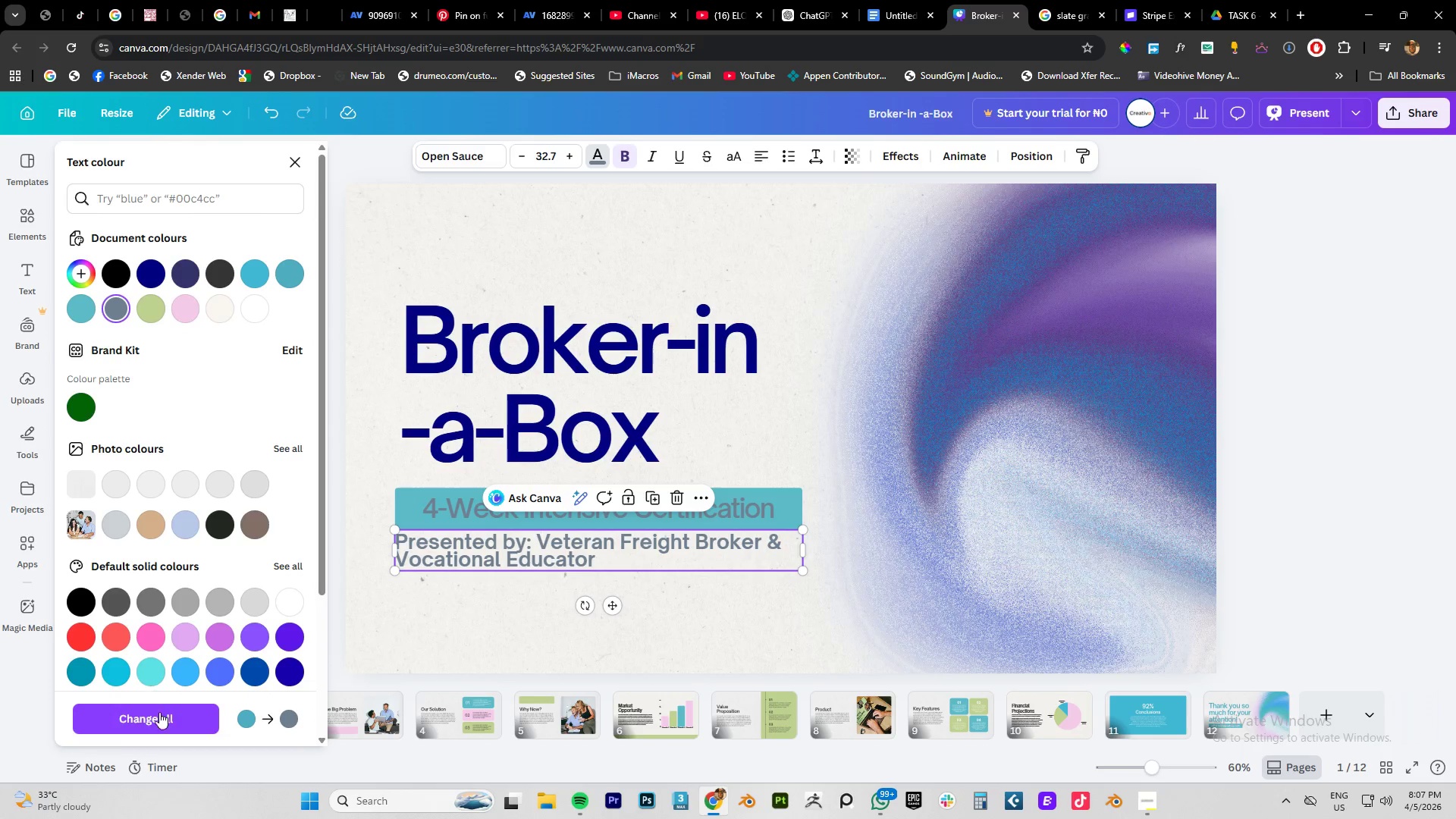 
left_click([160, 714])
 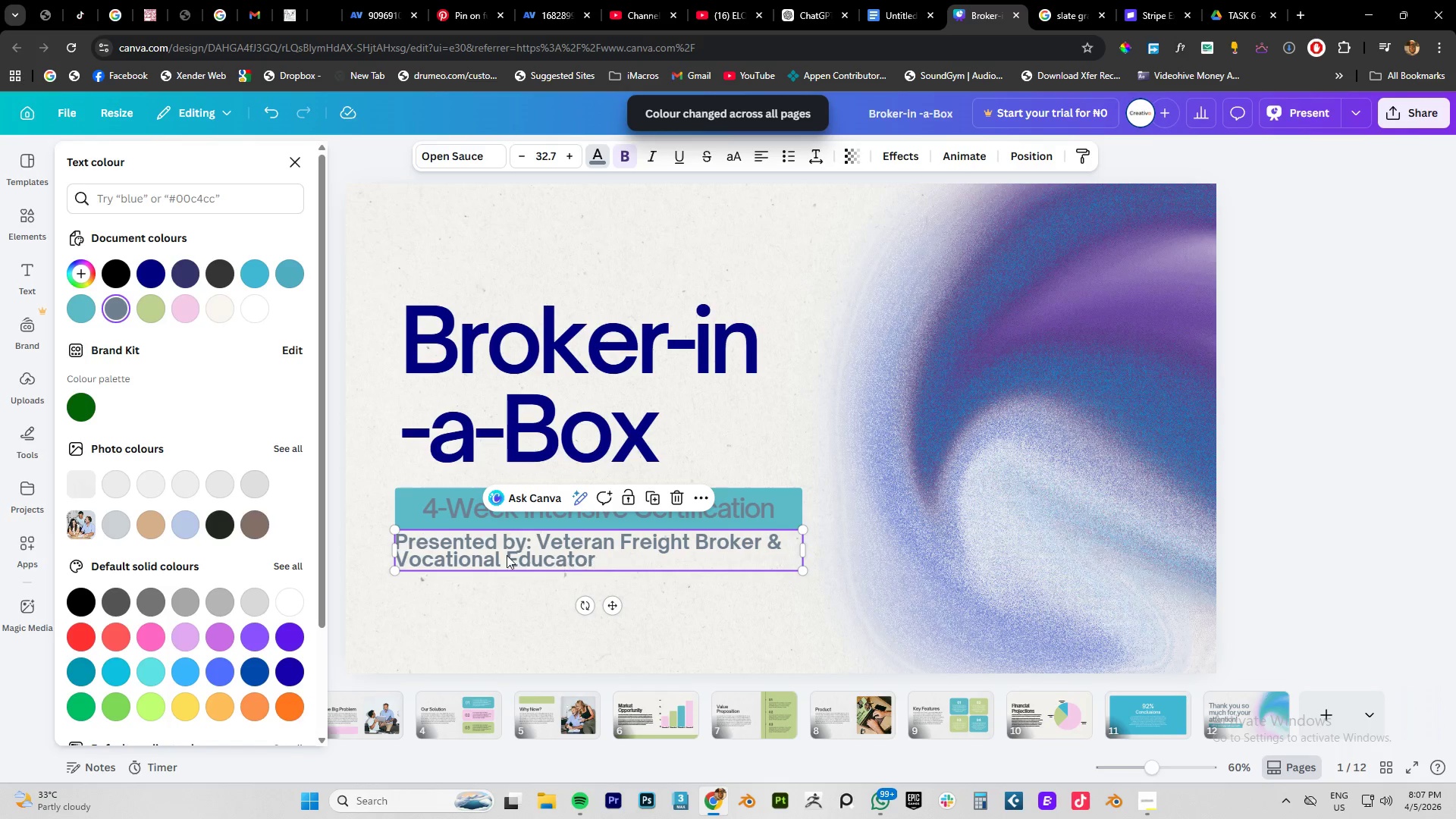 
left_click([403, 497])
 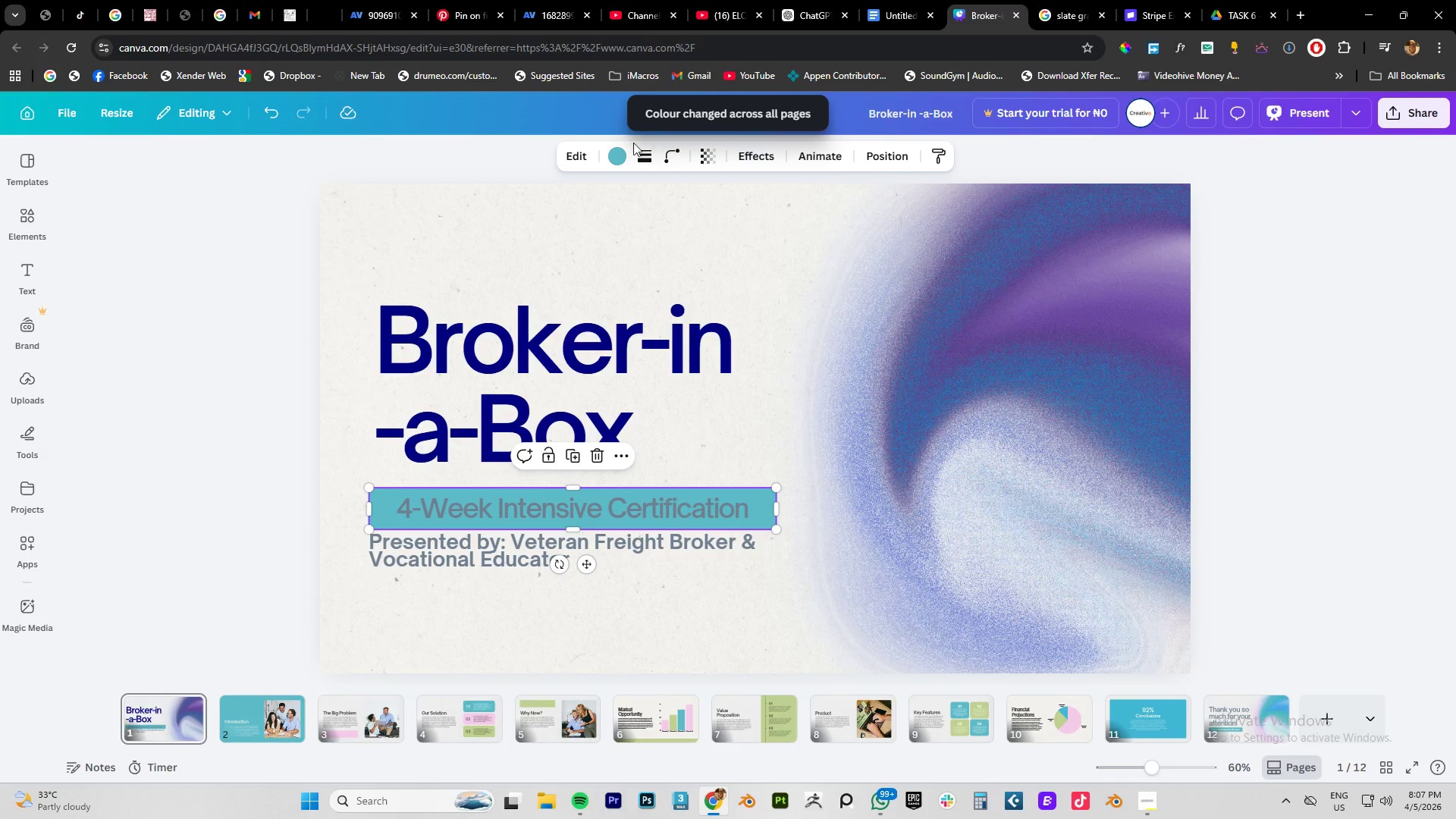 
left_click([611, 154])
 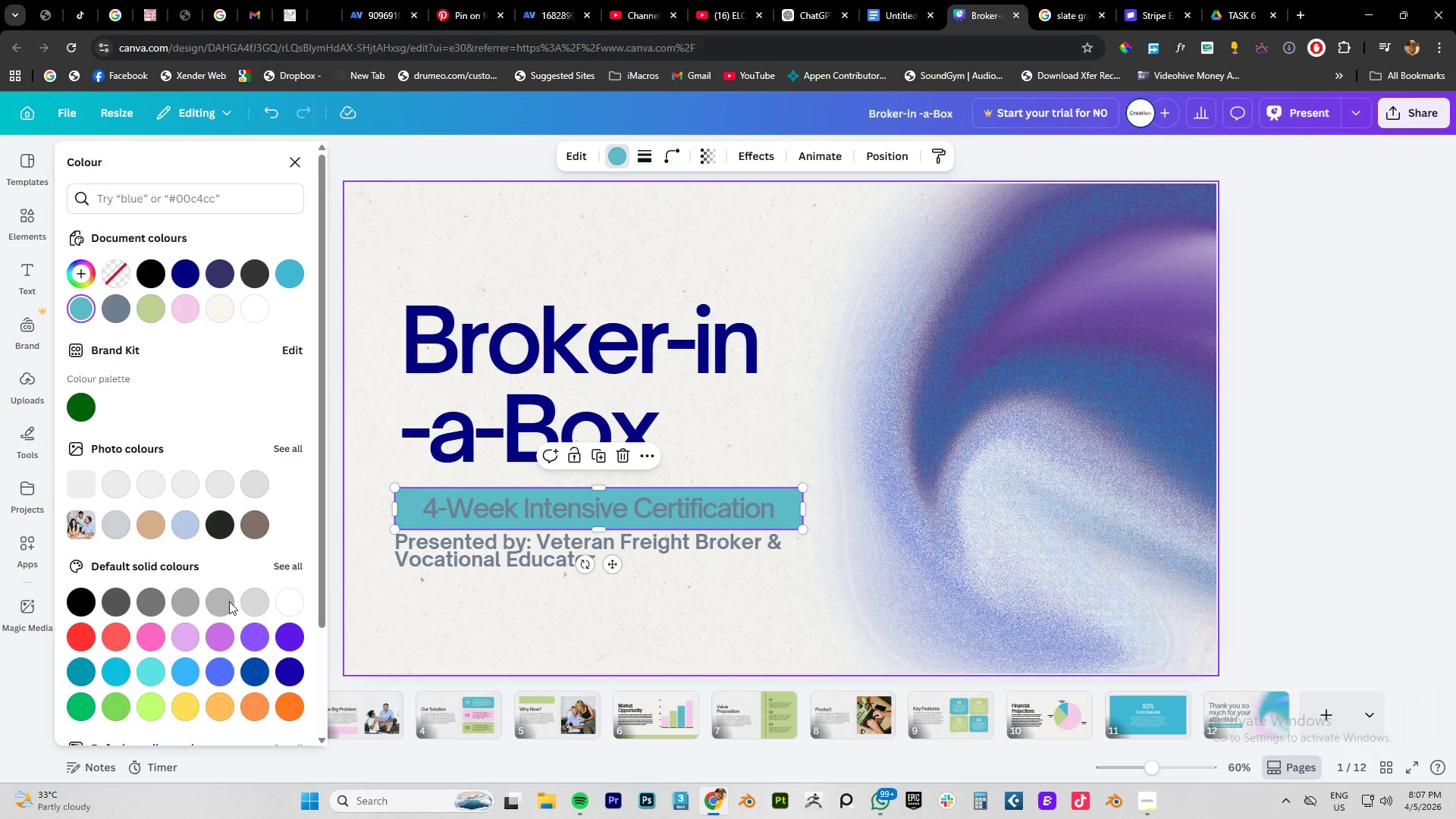 
left_click([255, 711])
 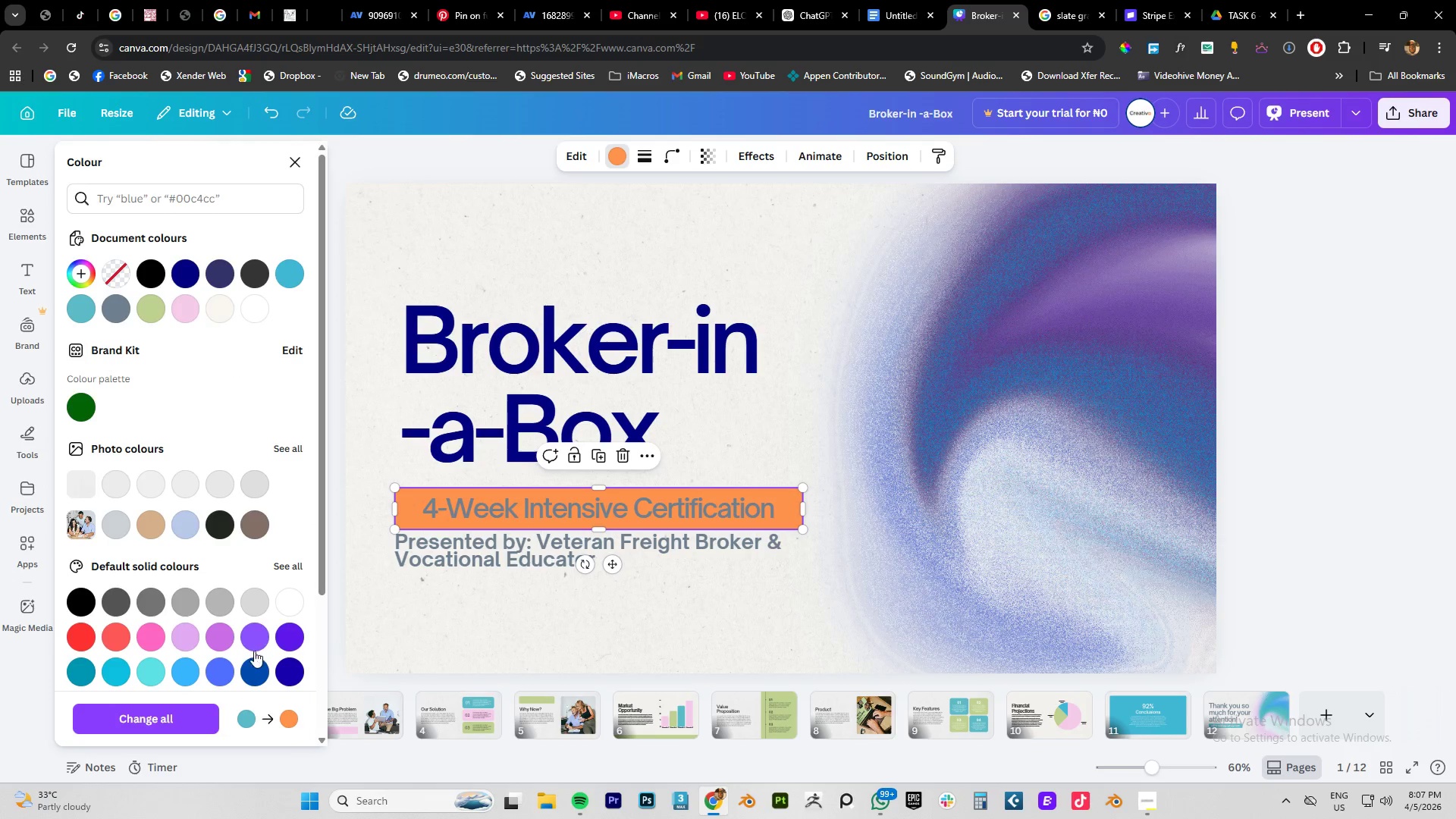 
left_click([280, 671])
 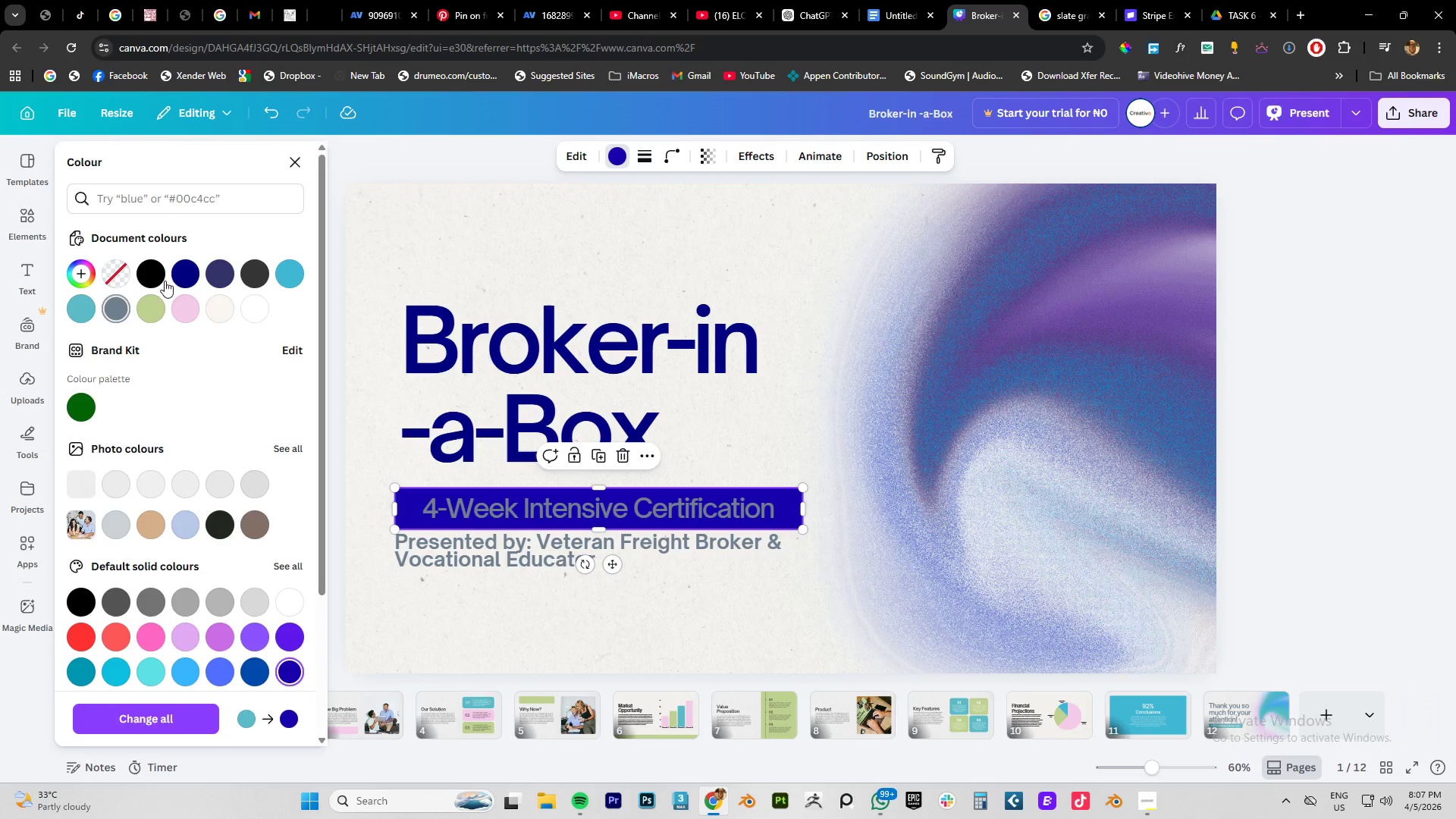 
left_click([185, 274])
 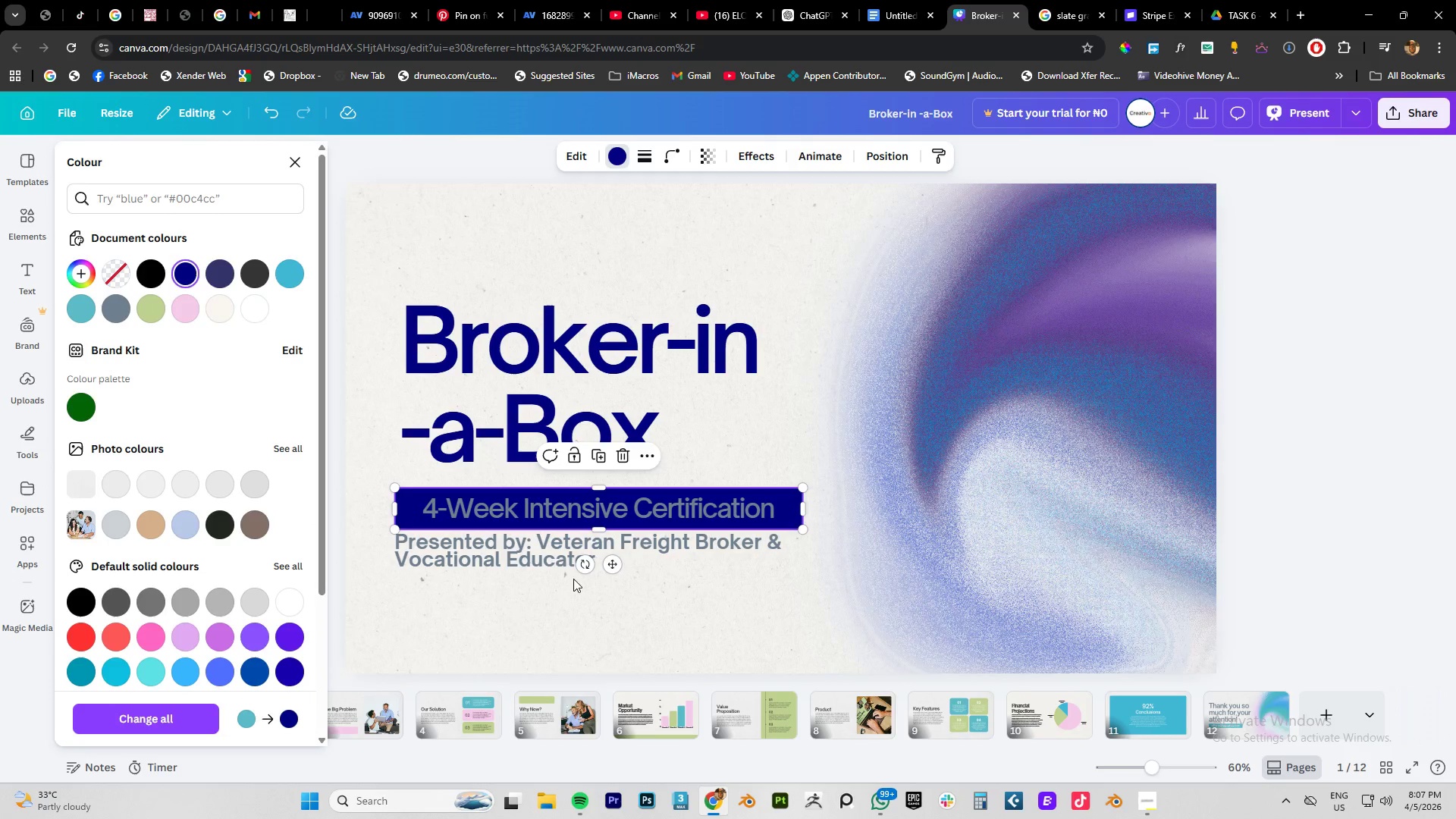 
left_click([510, 647])
 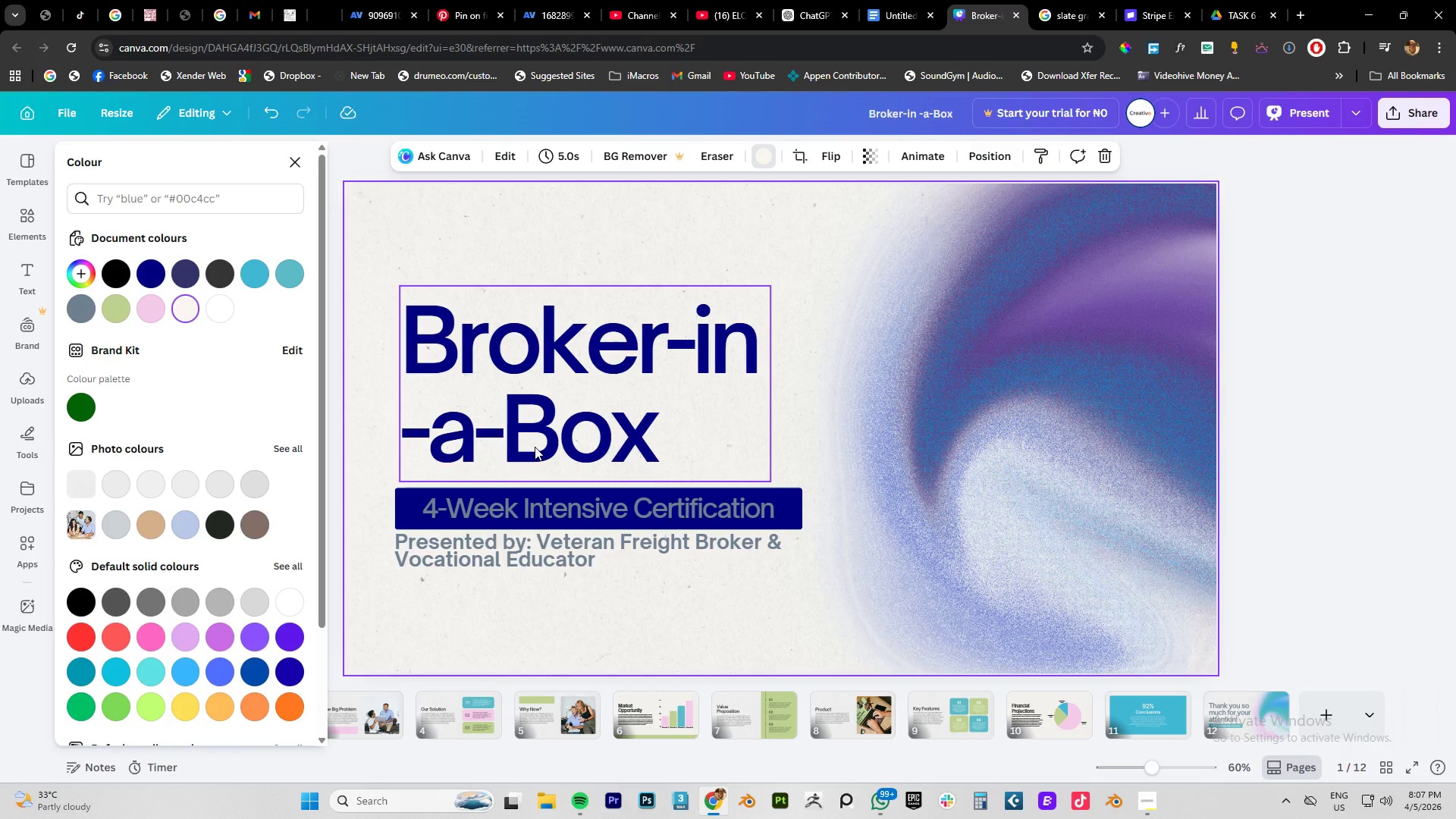 
left_click([484, 236])
 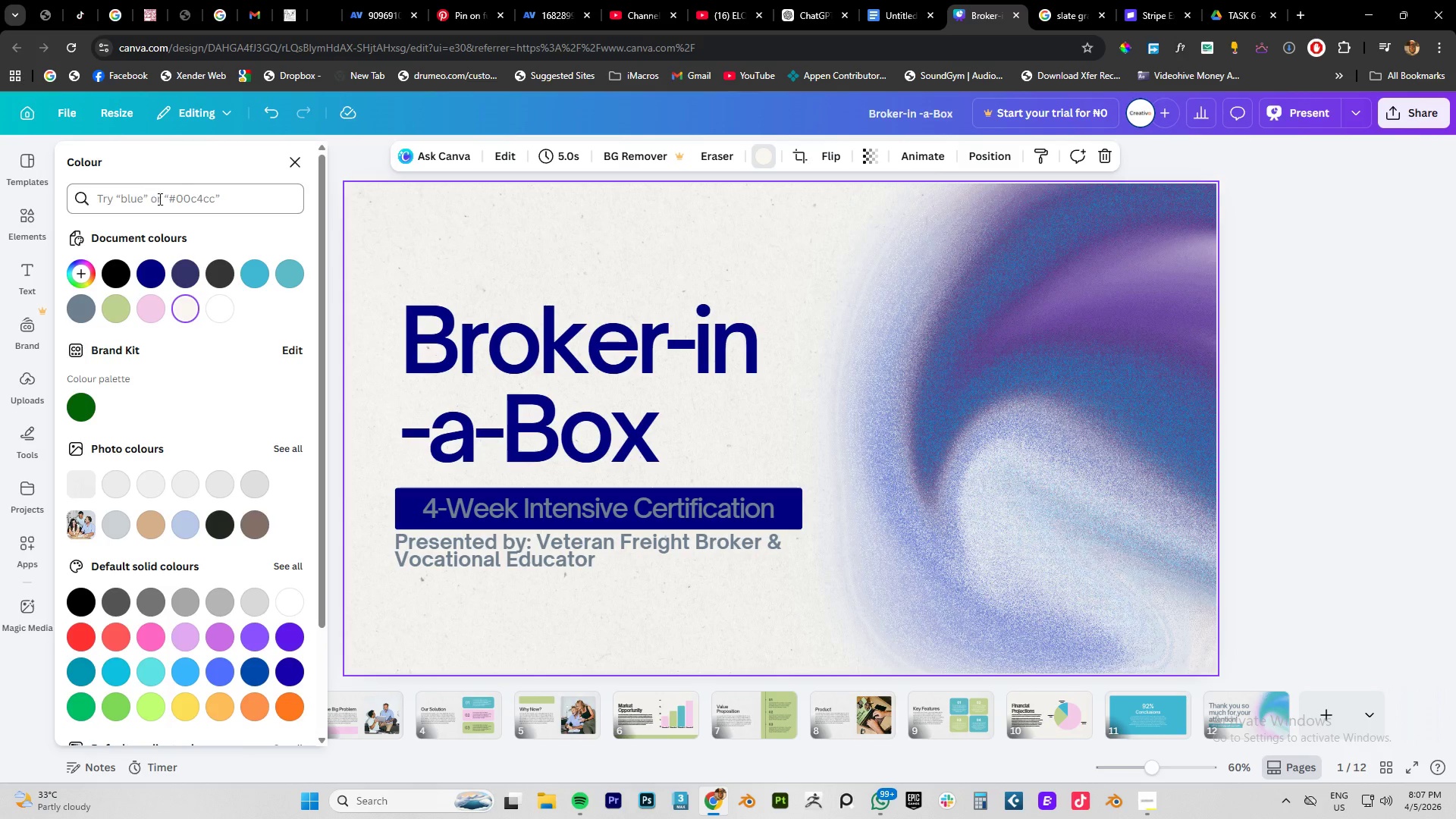 
left_click([300, 165])
 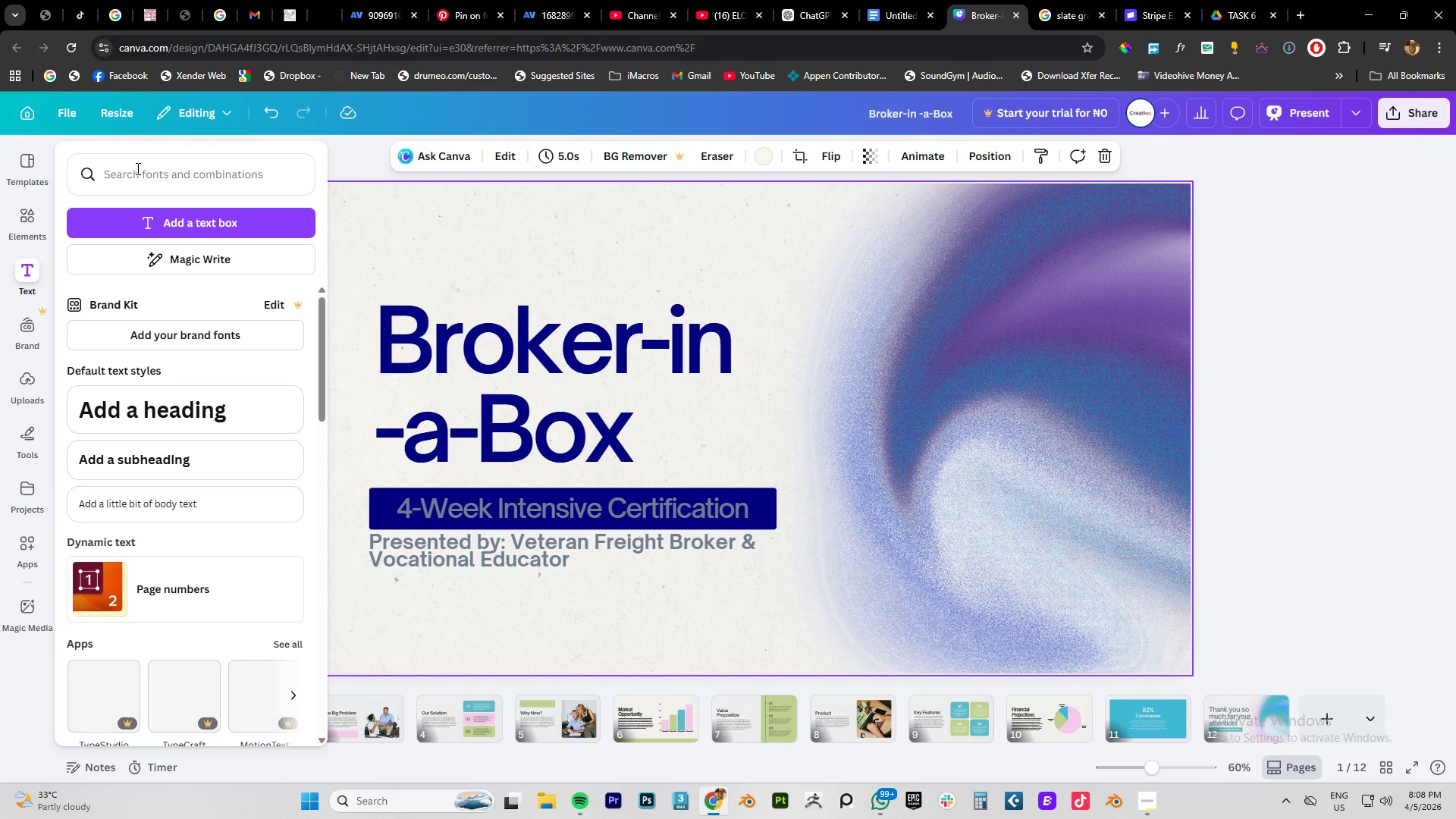 
left_click([26, 216])
 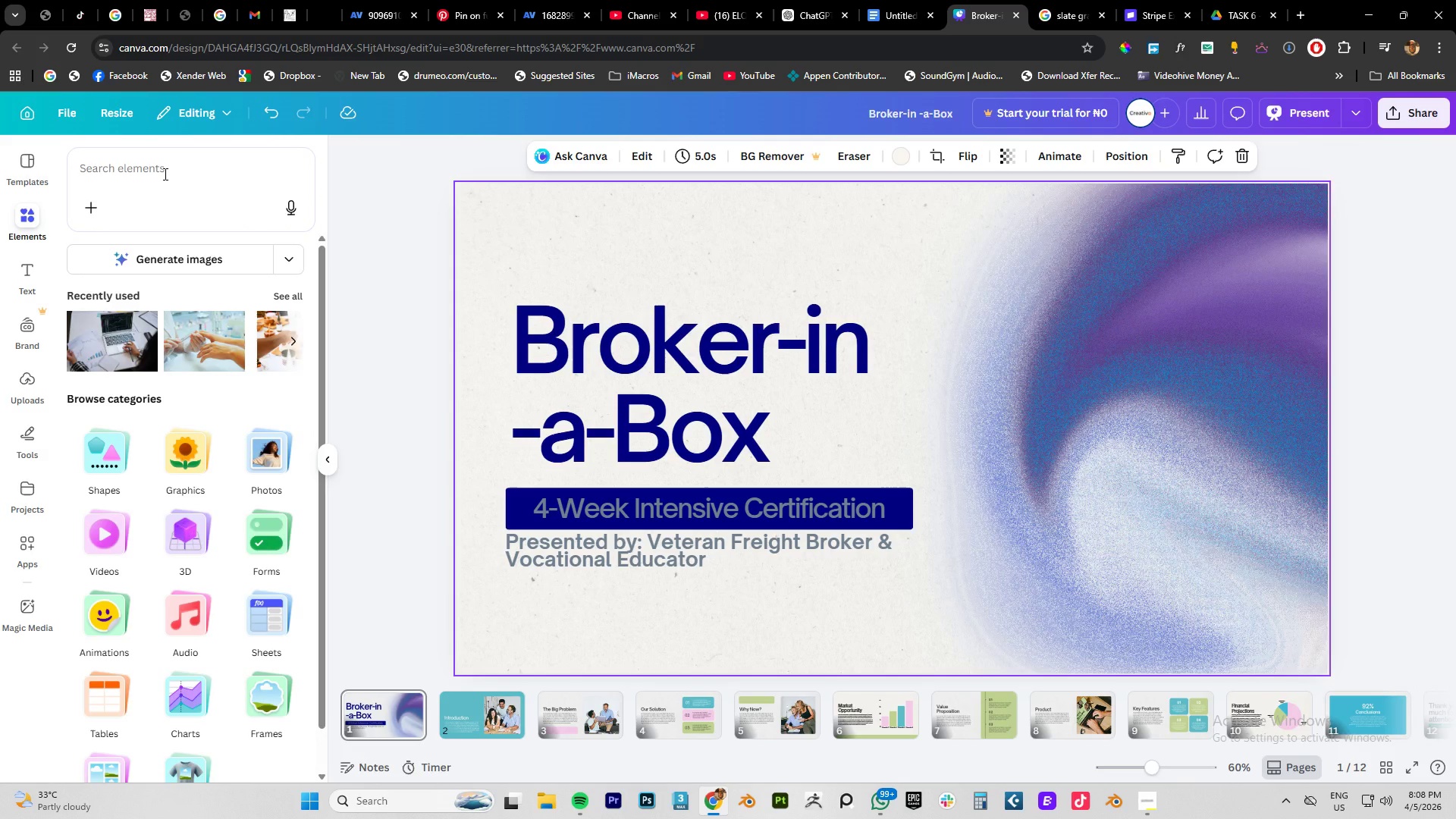 
left_click([164, 174])
 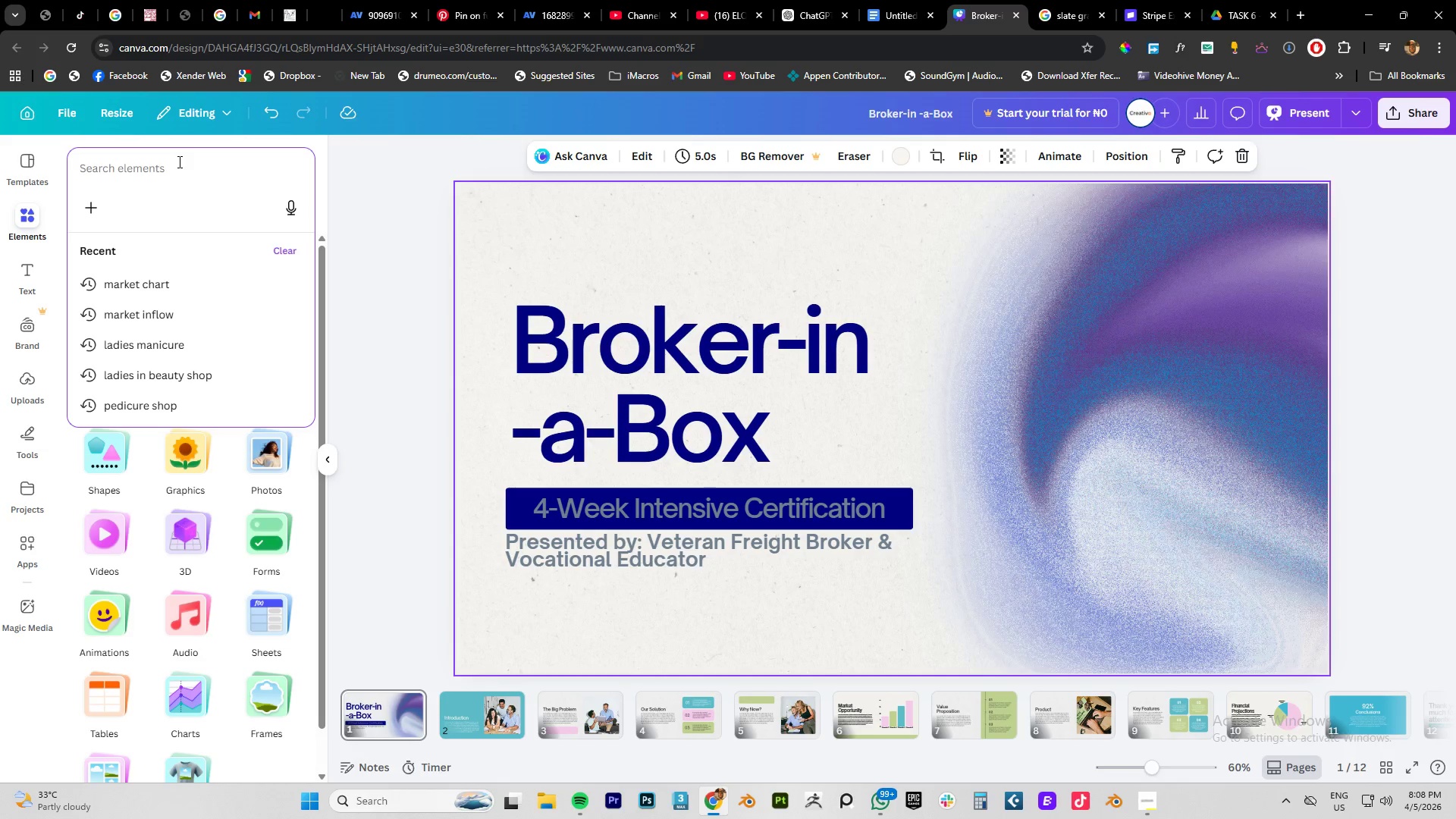 
type(grid)
 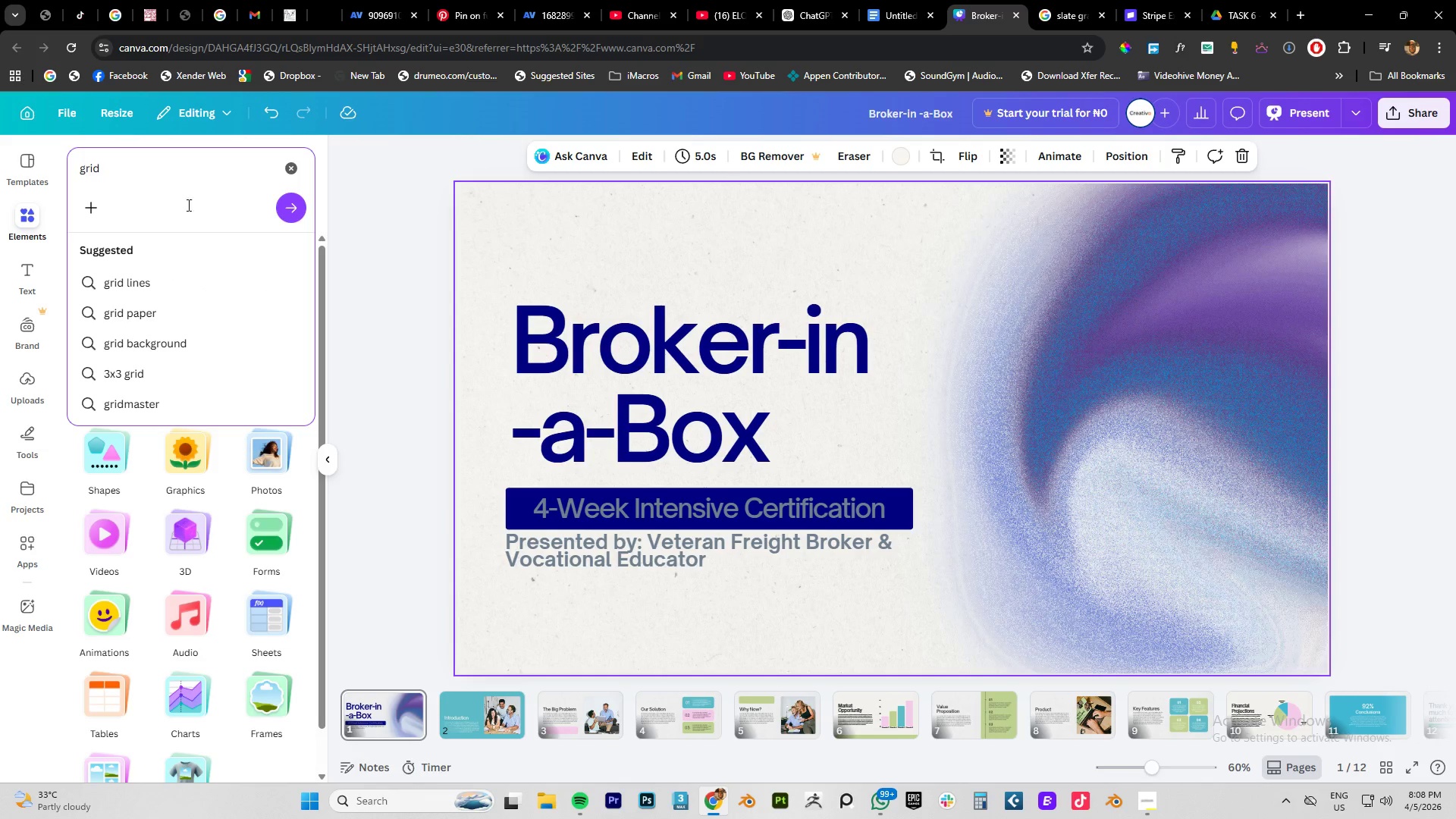 
left_click([178, 349])
 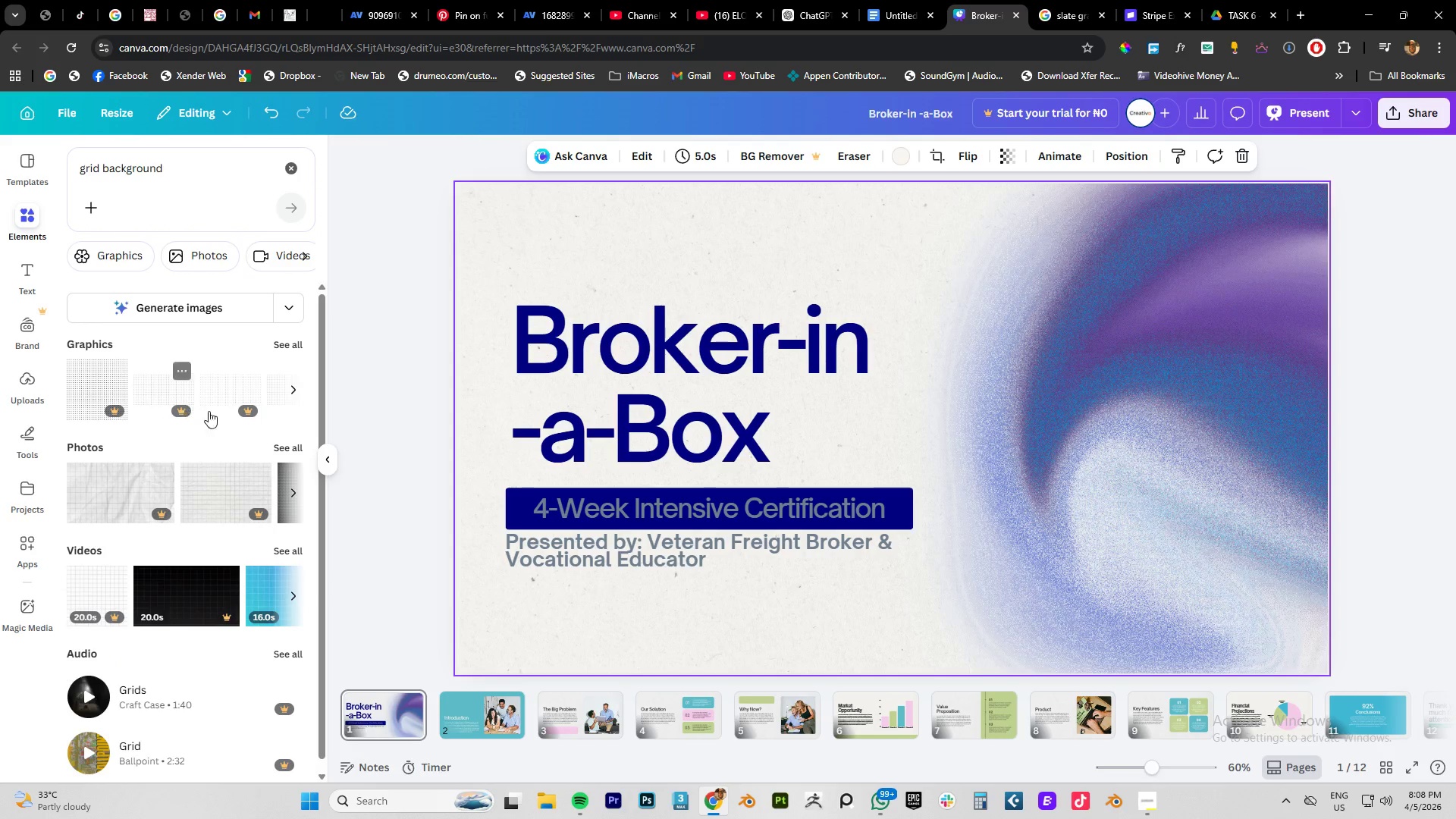 
scroll: coordinate [146, 469], scroll_direction: down, amount: 8.0
 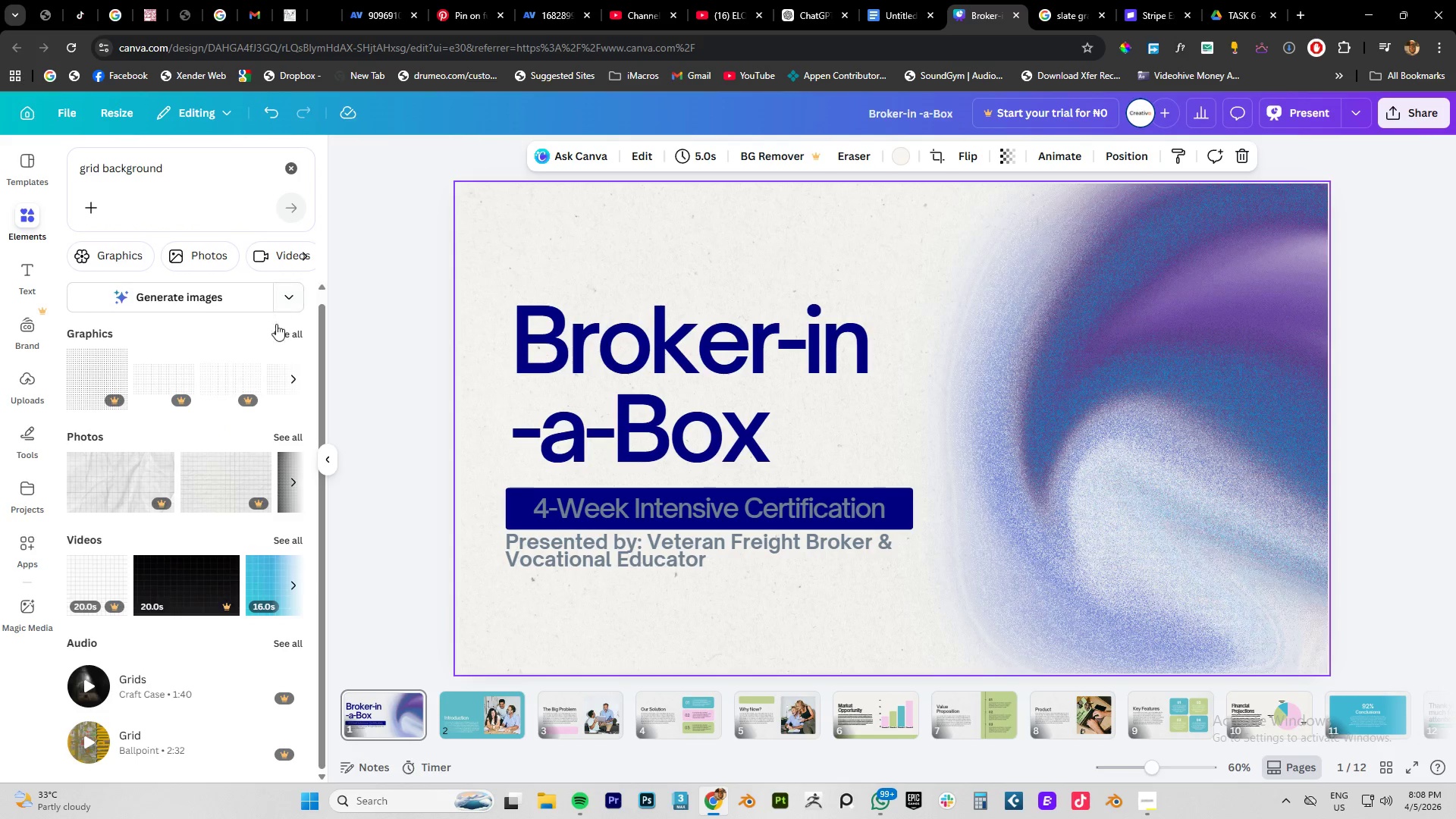 
left_click([284, 334])
 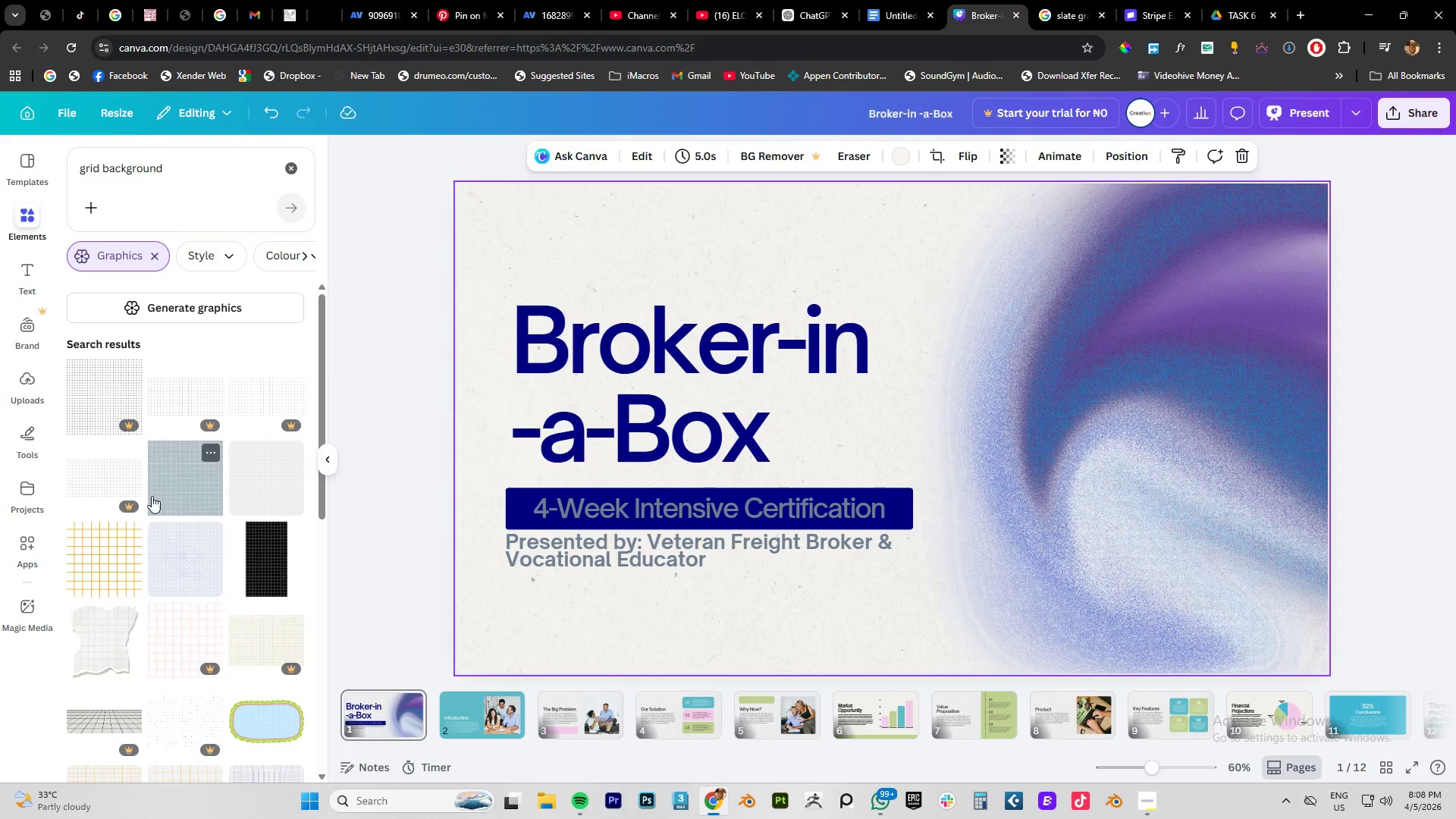 
left_click([258, 491])
 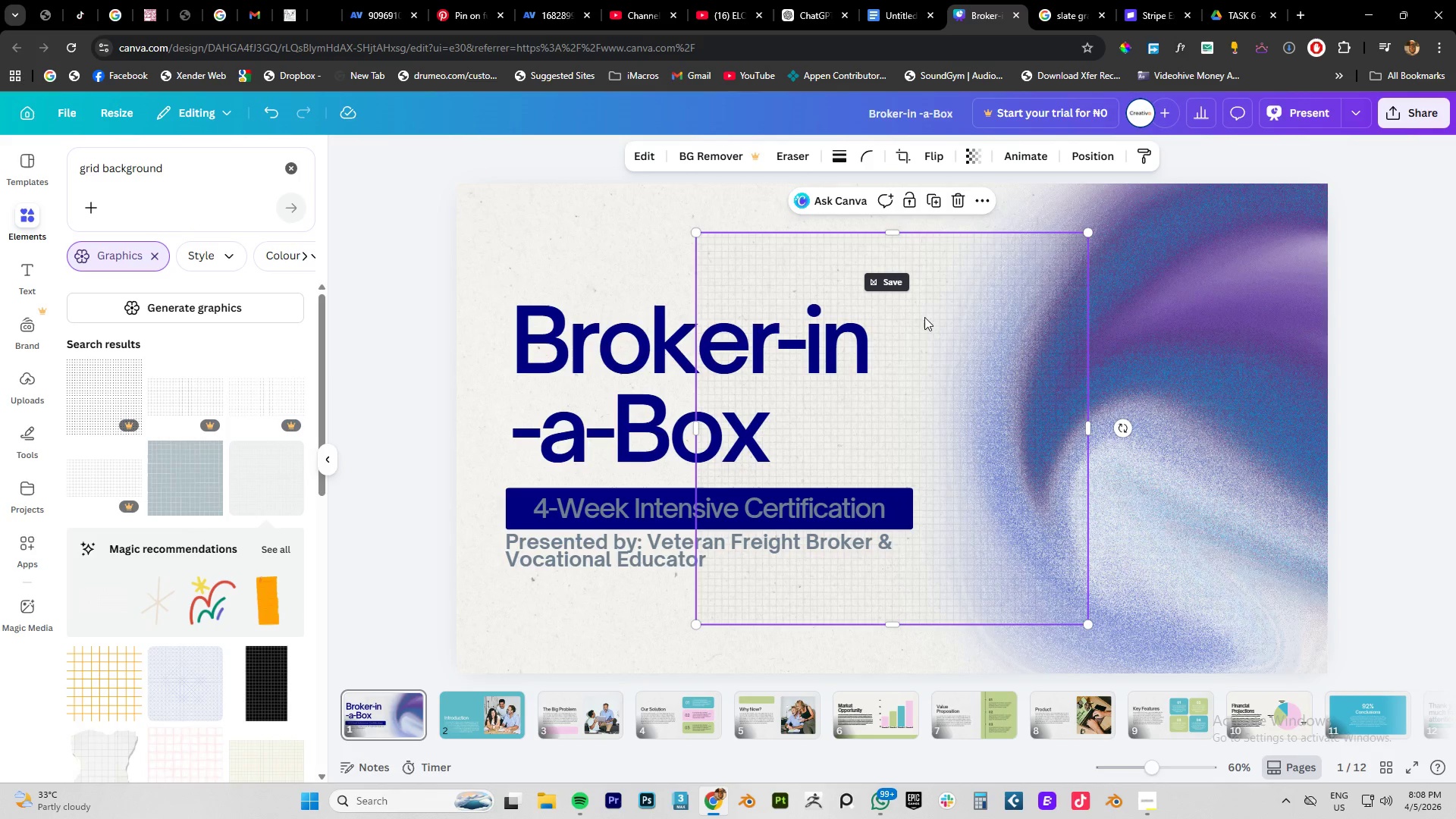 
right_click([941, 303])
 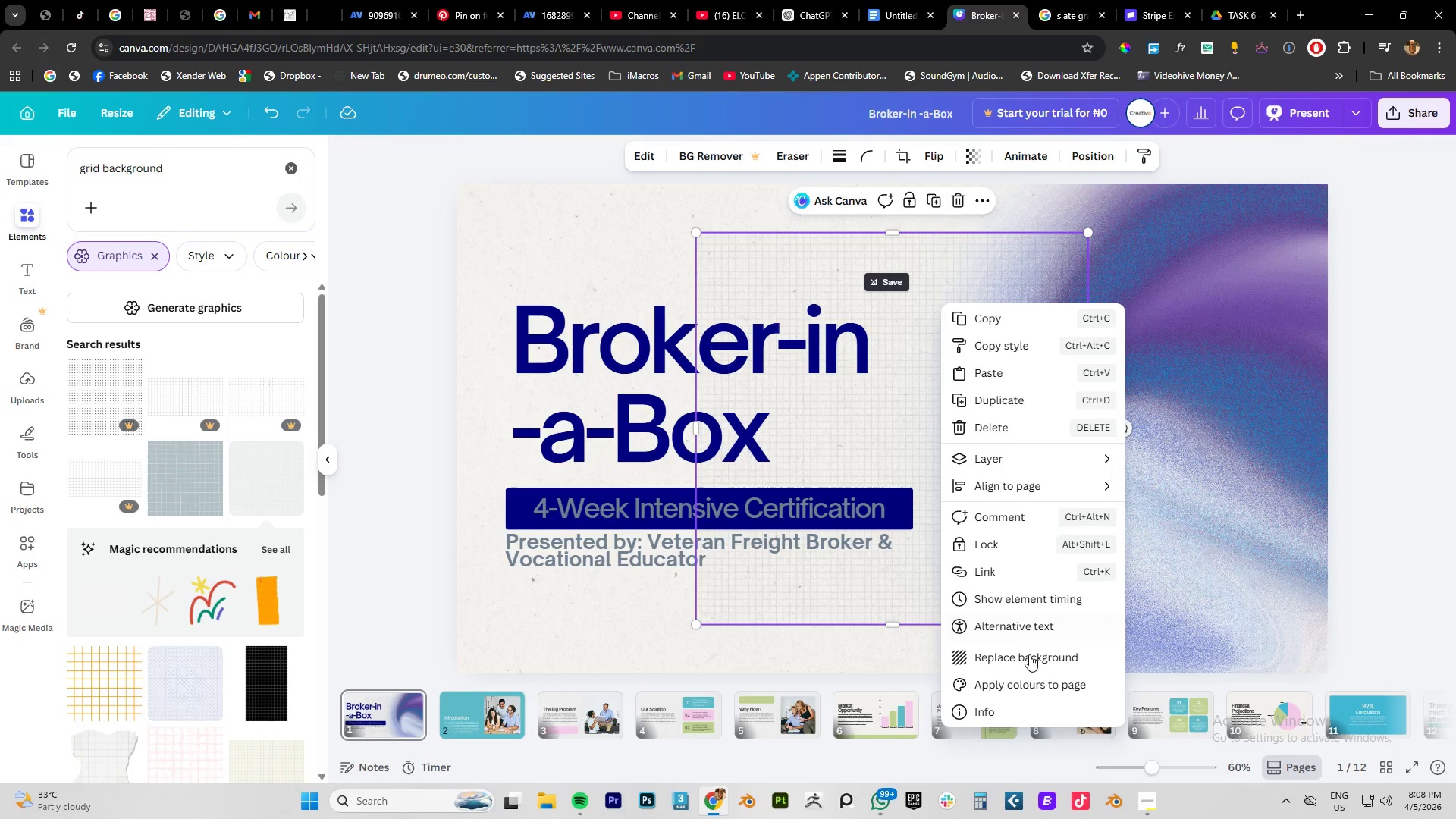 
left_click([1027, 661])
 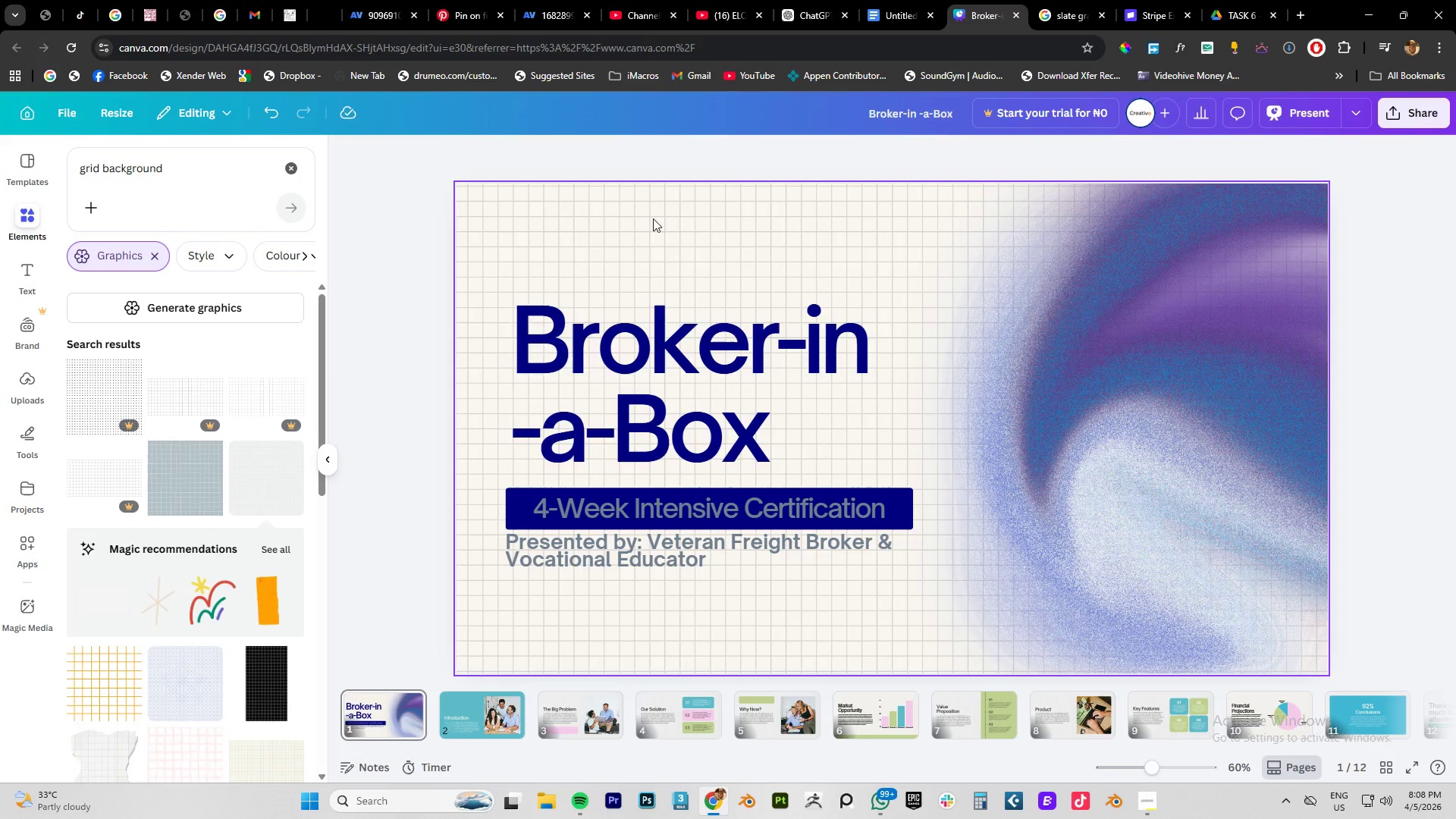 
left_click([939, 243])
 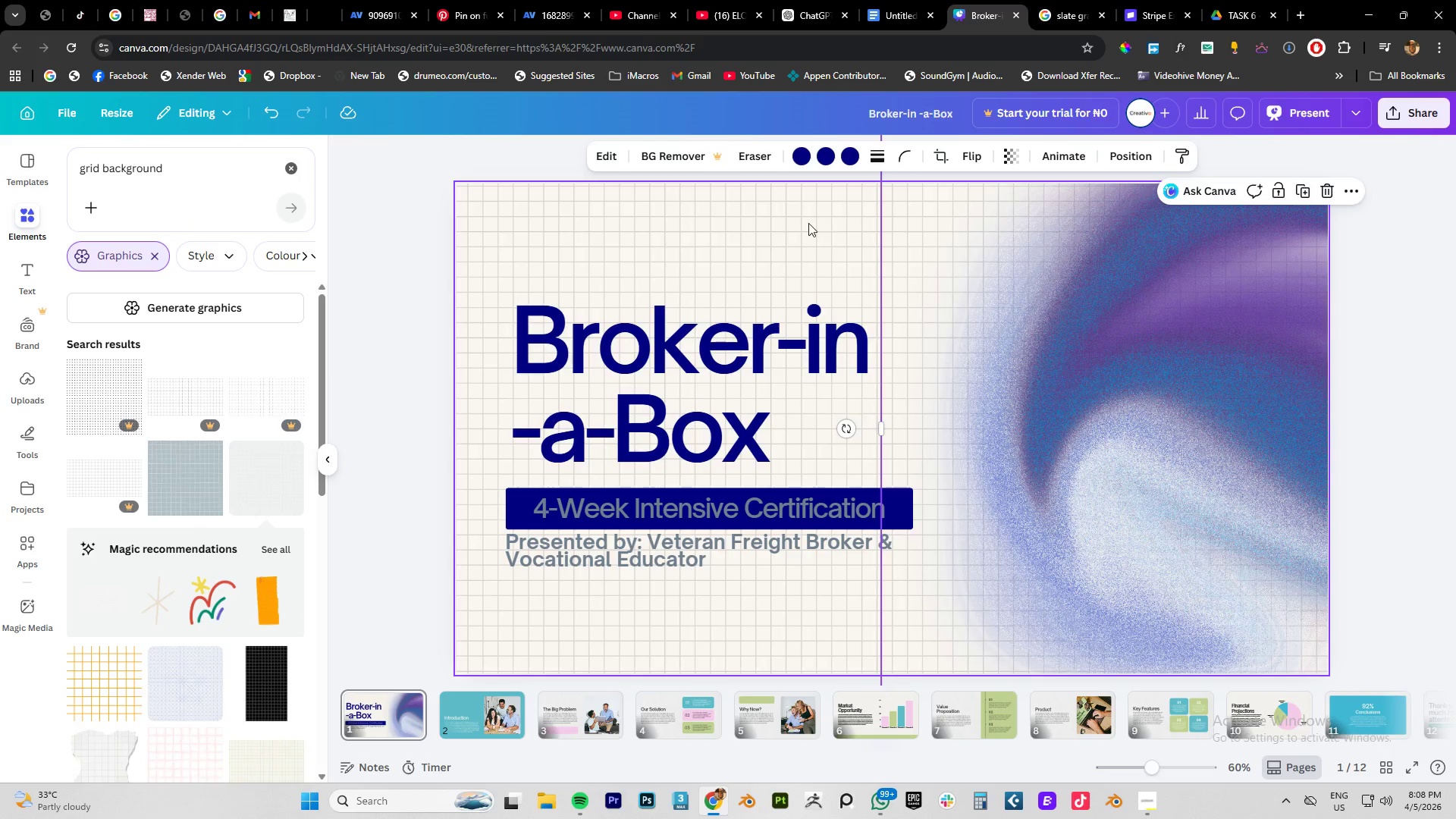 
left_click([807, 224])
 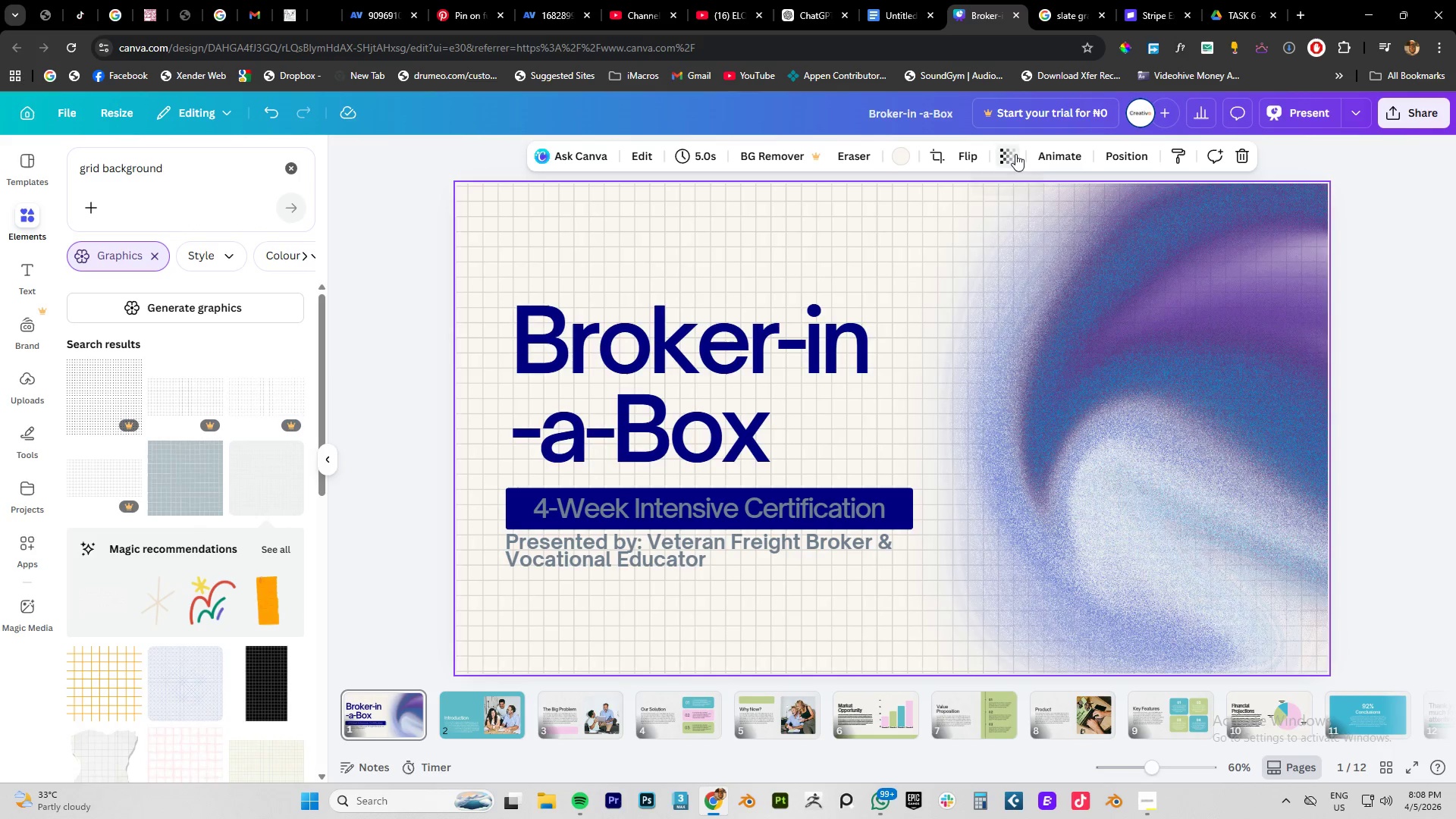 
left_click([1015, 154])
 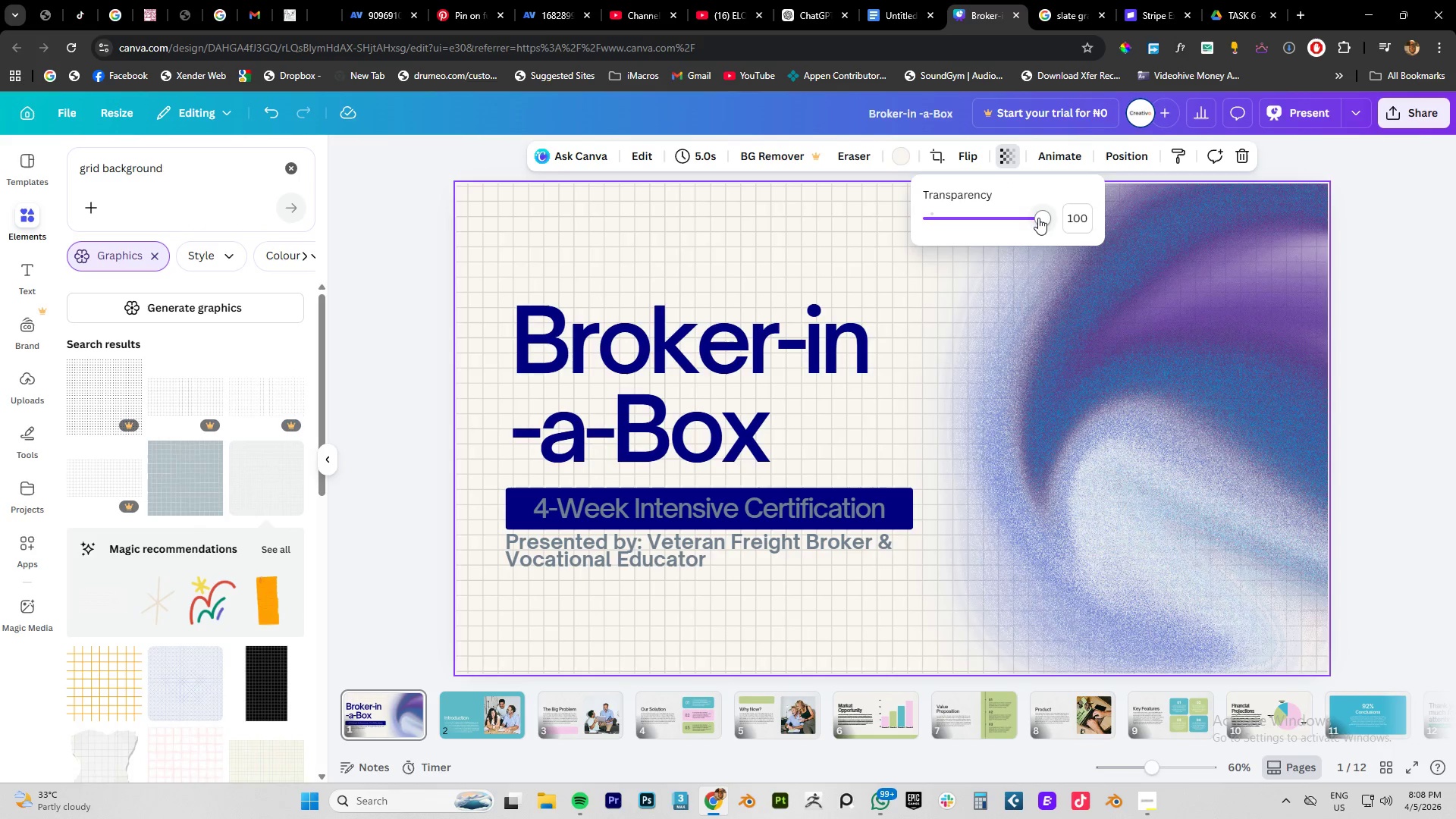 
left_click_drag(start_coordinate=[1038, 219], to_coordinate=[987, 225])
 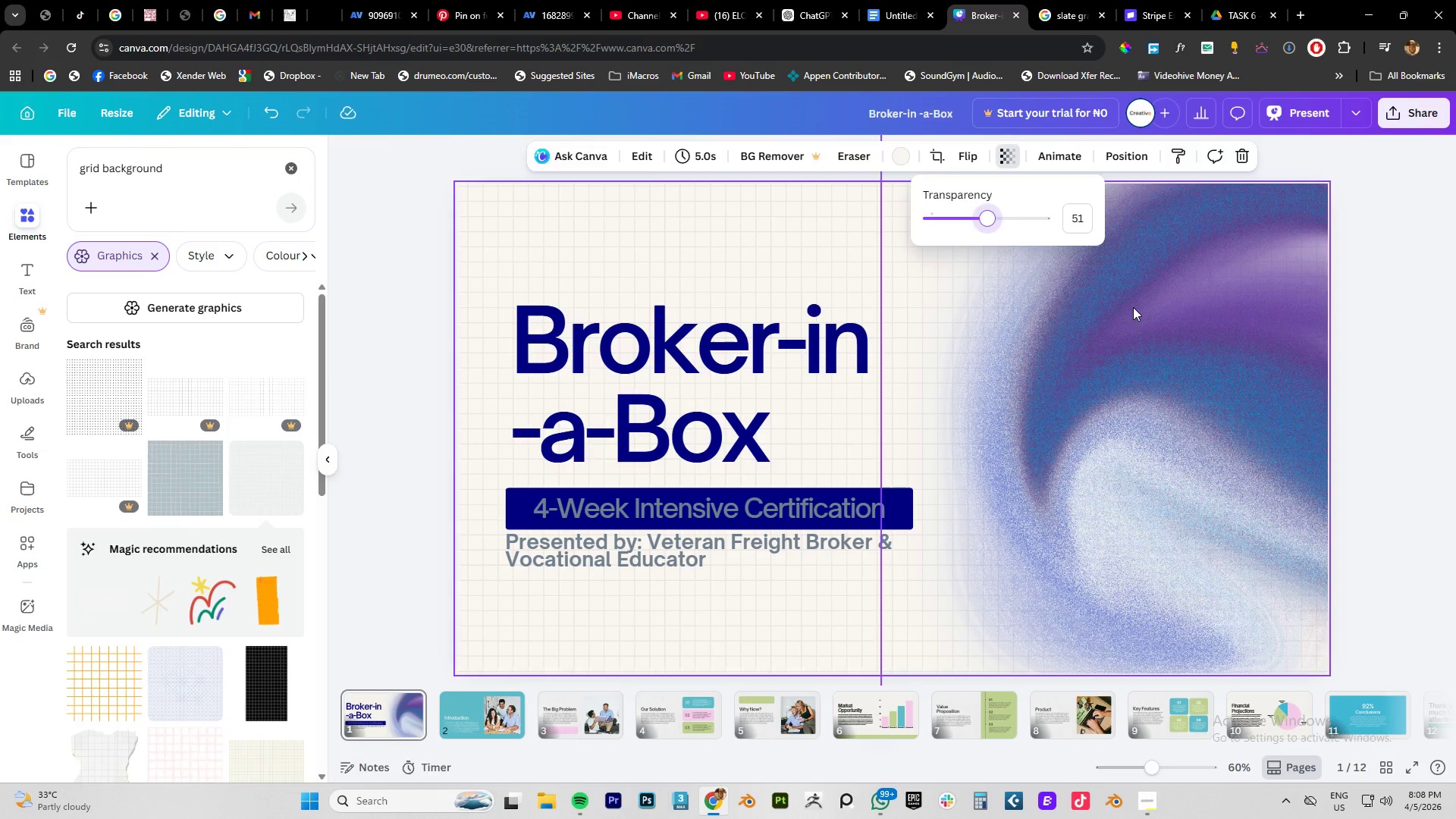 
left_click([1133, 307])
 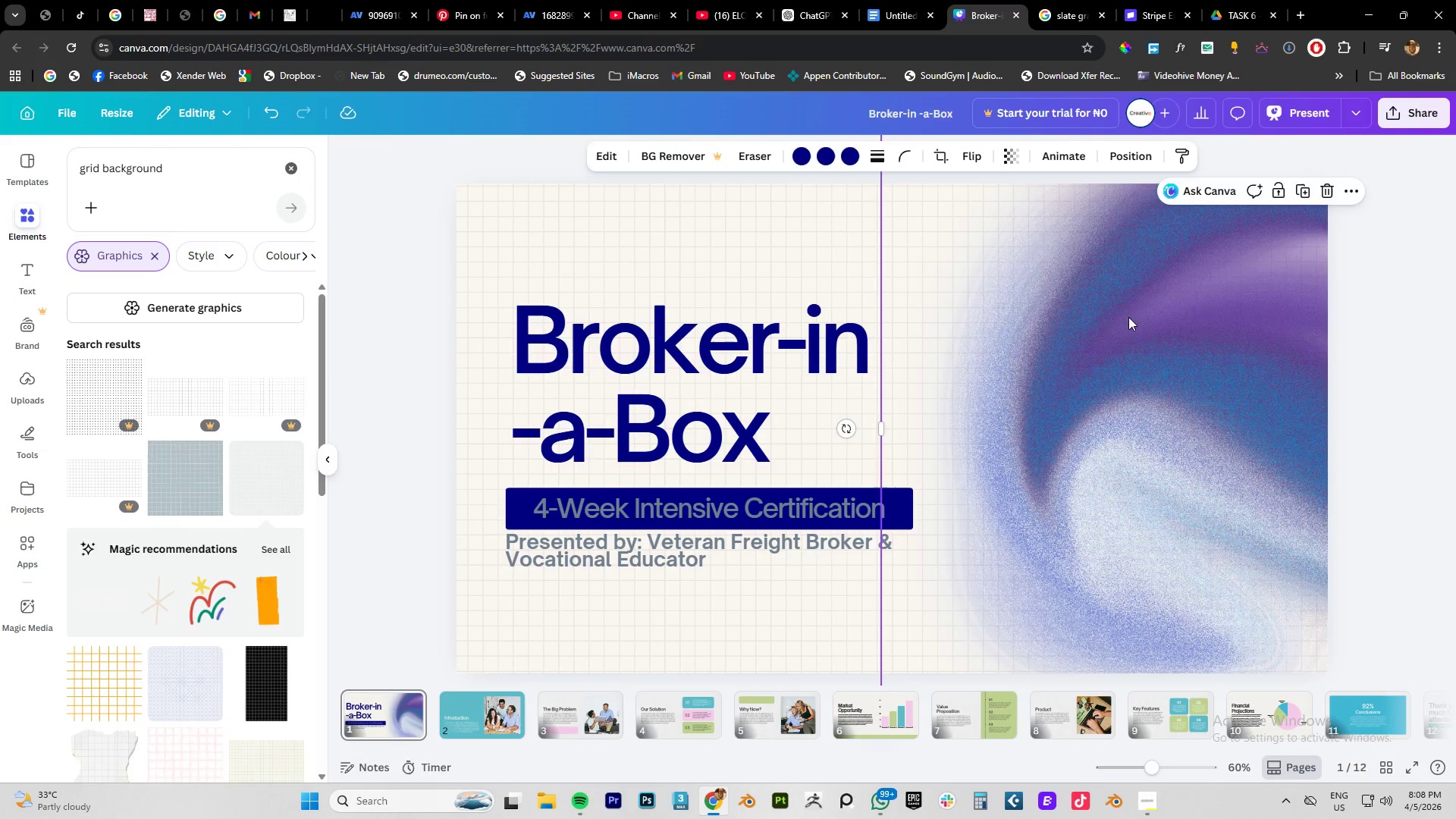 
left_click_drag(start_coordinate=[1128, 317], to_coordinate=[1256, 579])
 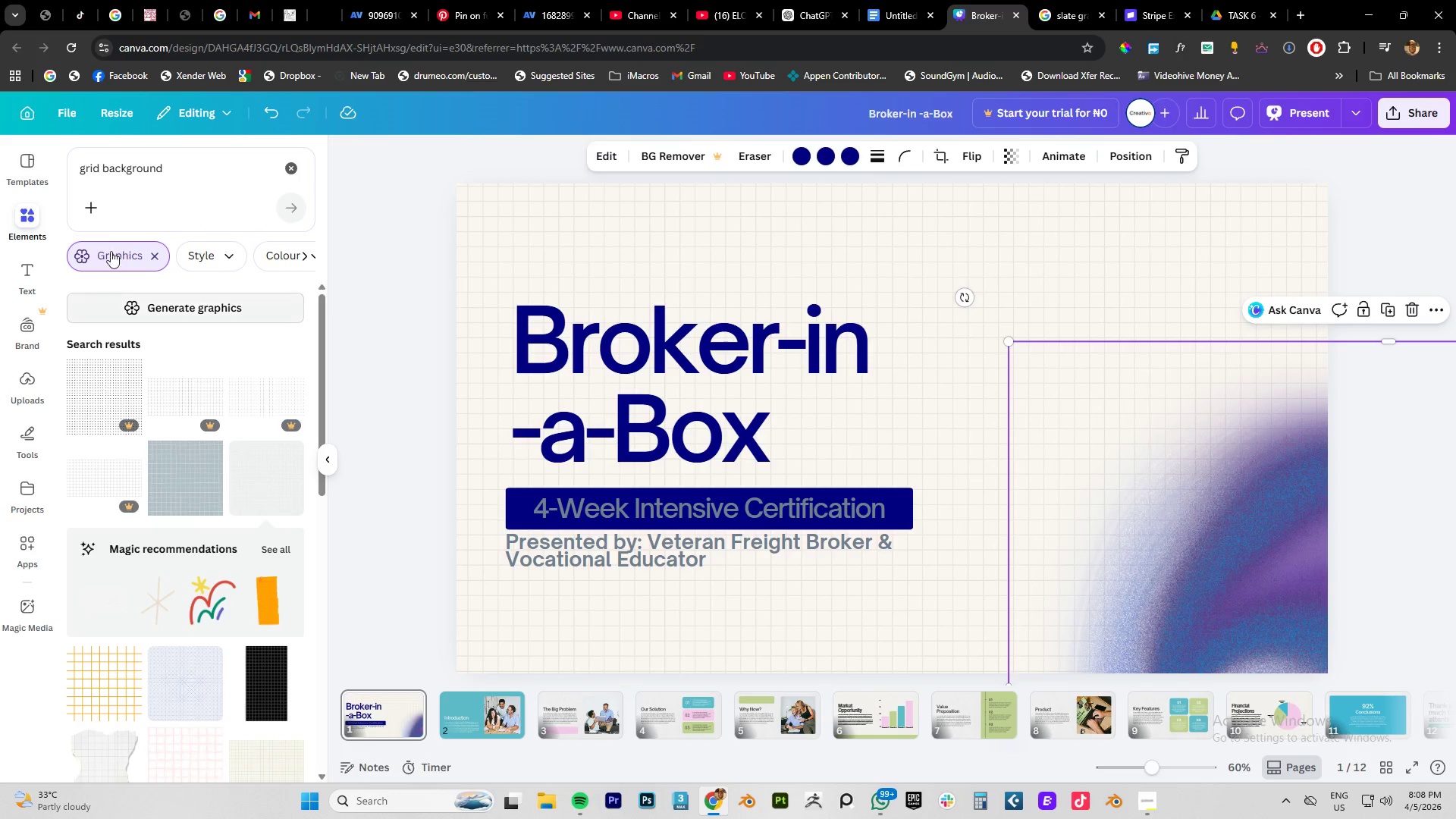 
double_click([146, 172])
 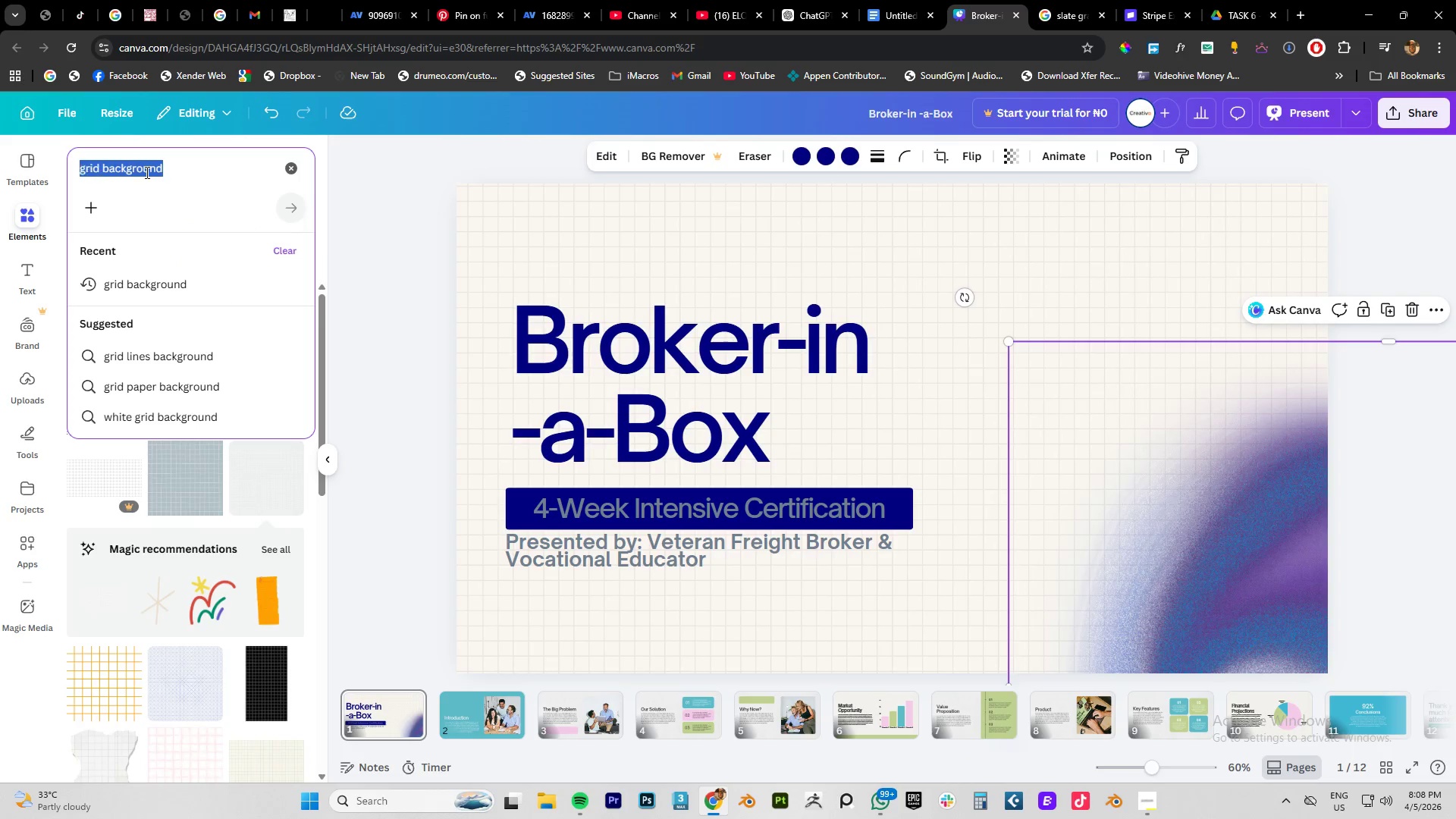 
triple_click([146, 172])
 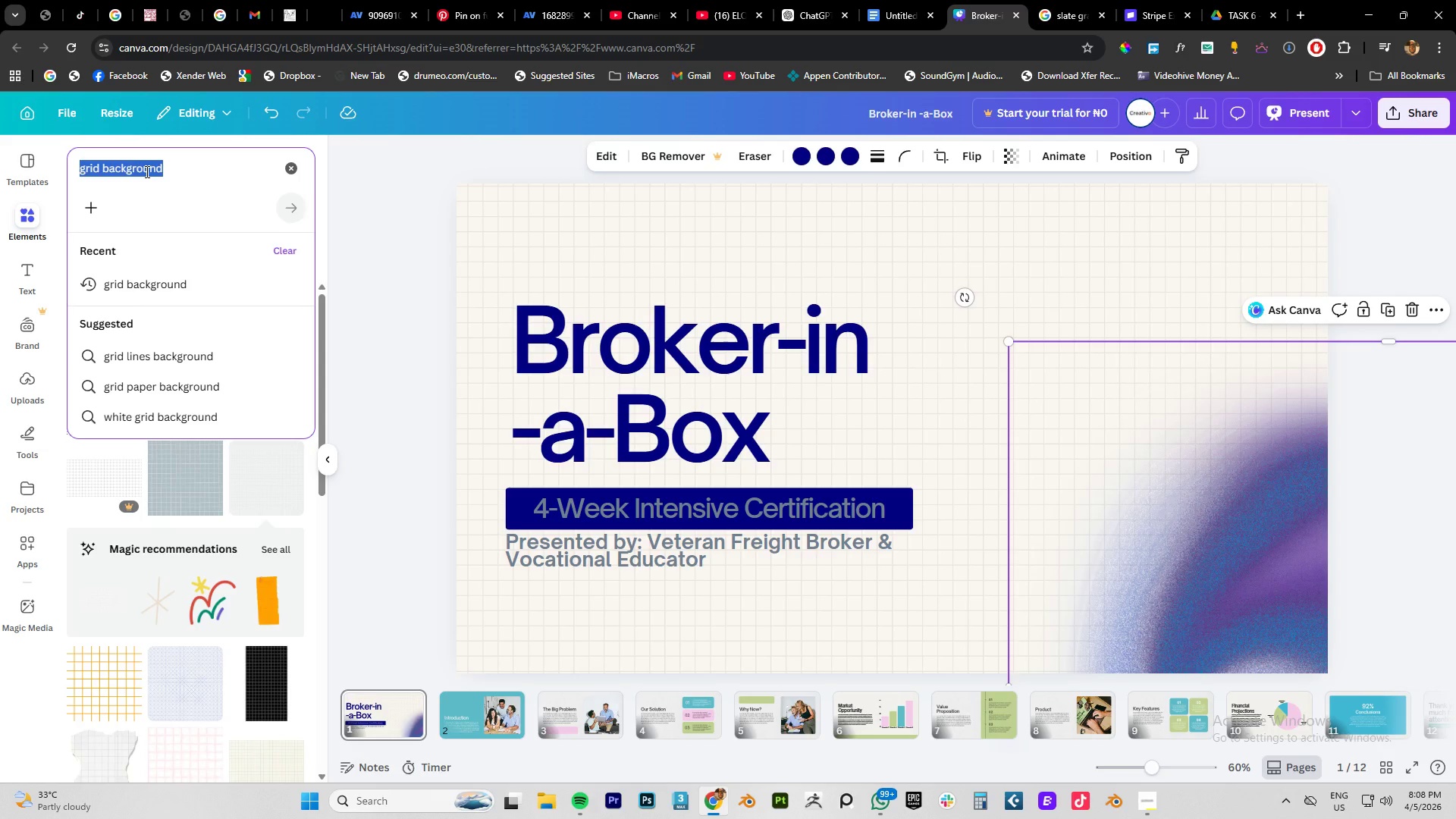 
key(Backspace)
type(freight)
 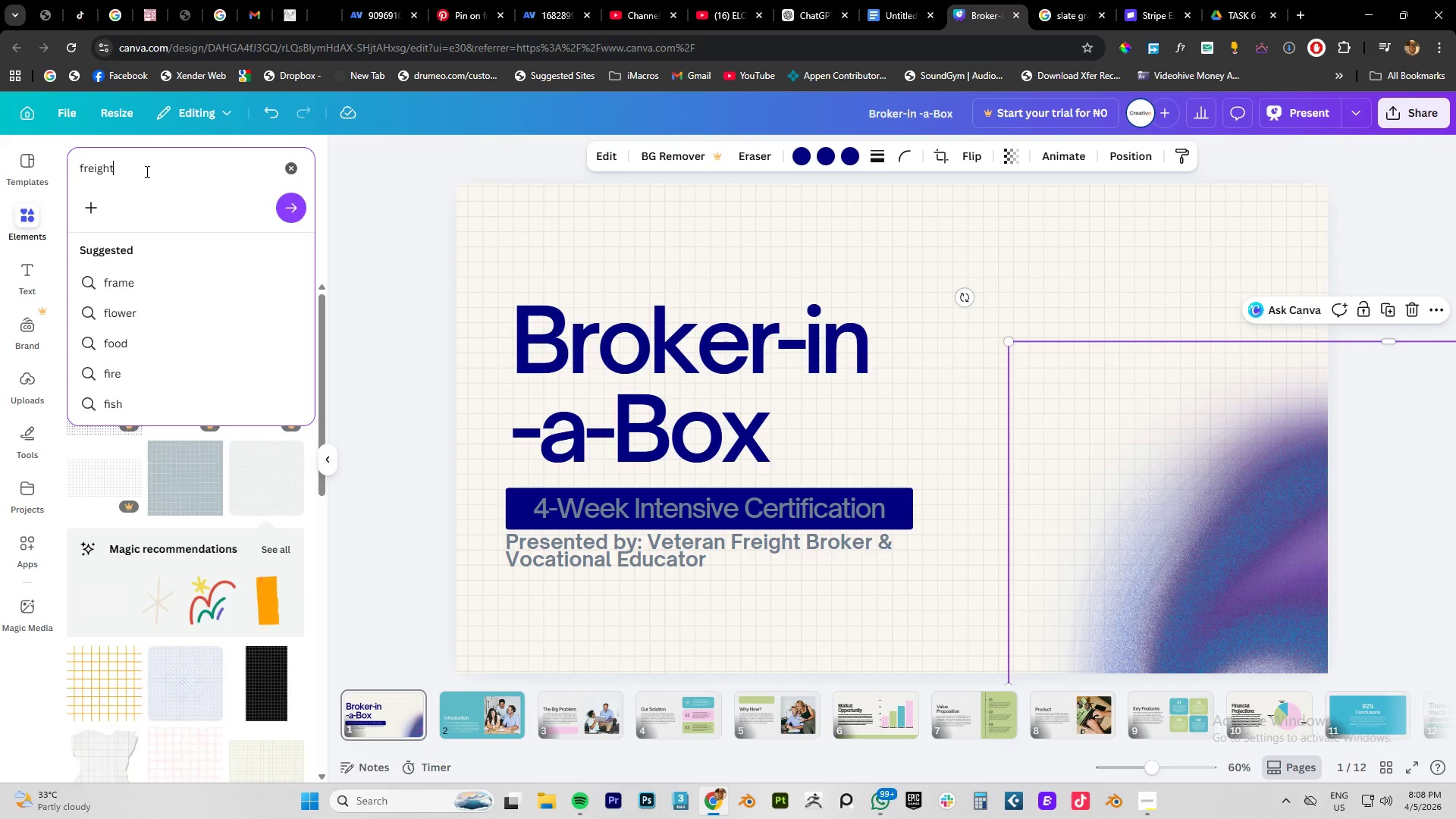 
key(Enter)
 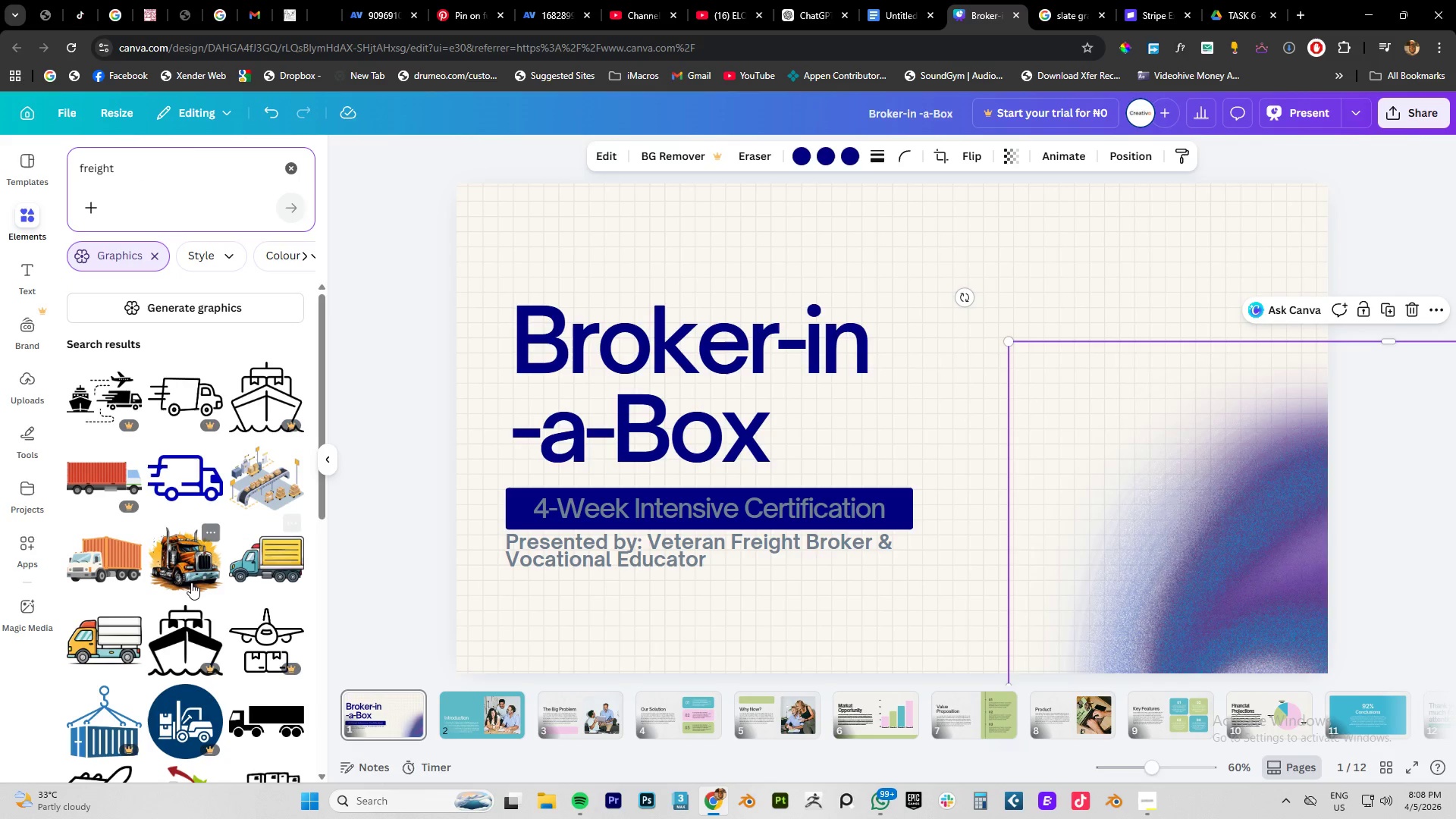 
scroll: coordinate [191, 579], scroll_direction: down, amount: 7.0
 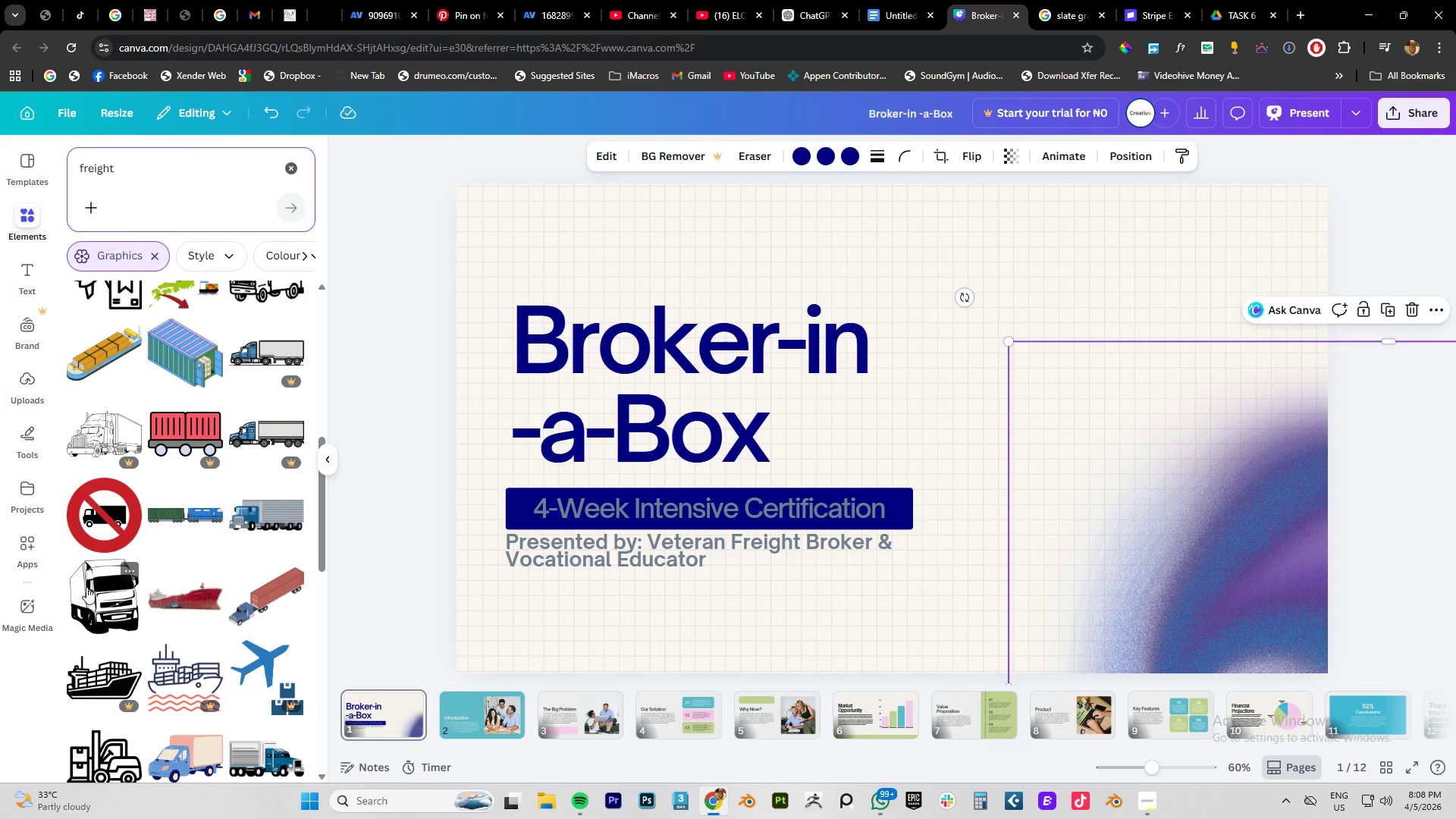 
left_click([103, 586])
 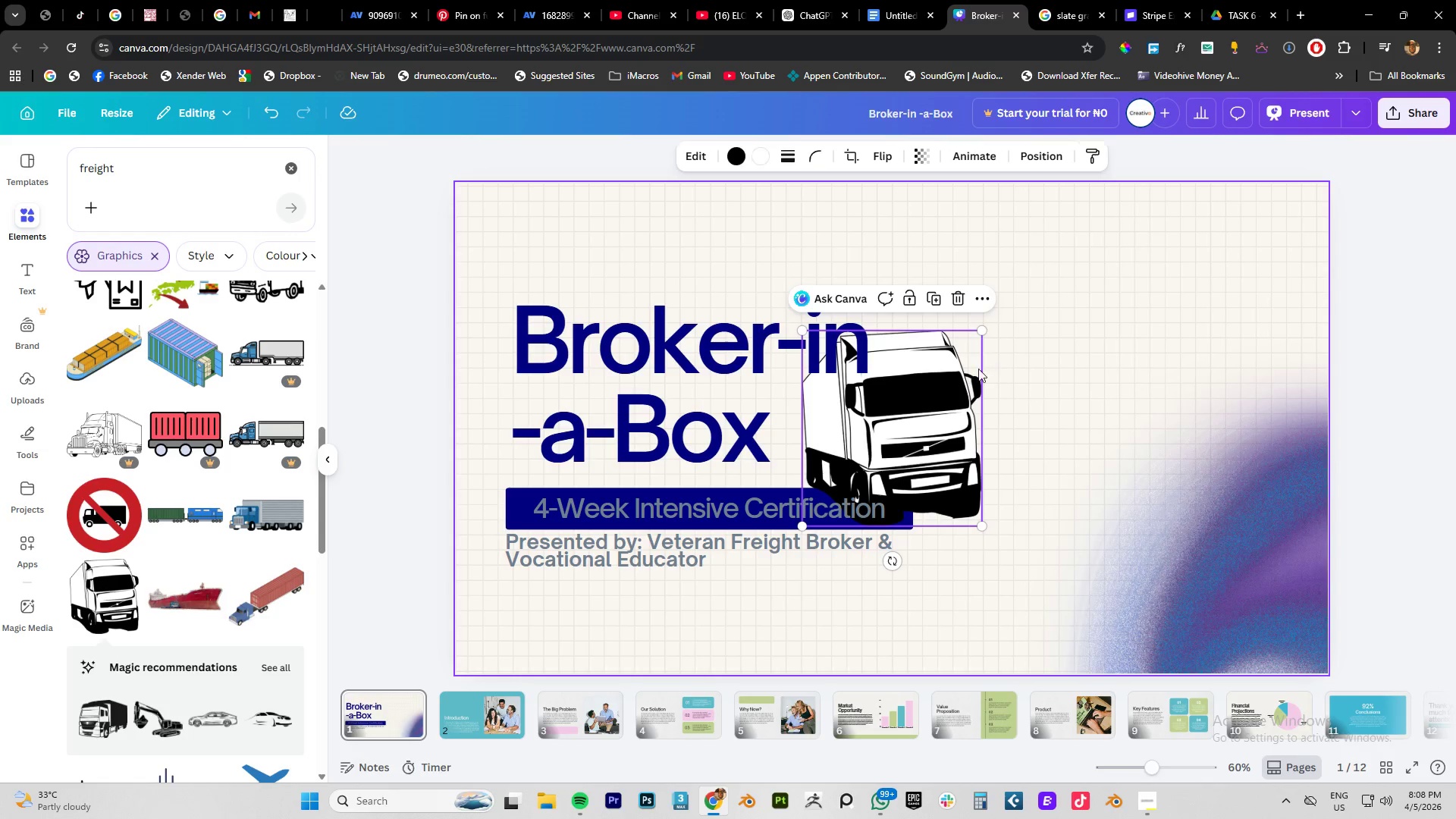 
left_click_drag(start_coordinate=[927, 438], to_coordinate=[1220, 341])
 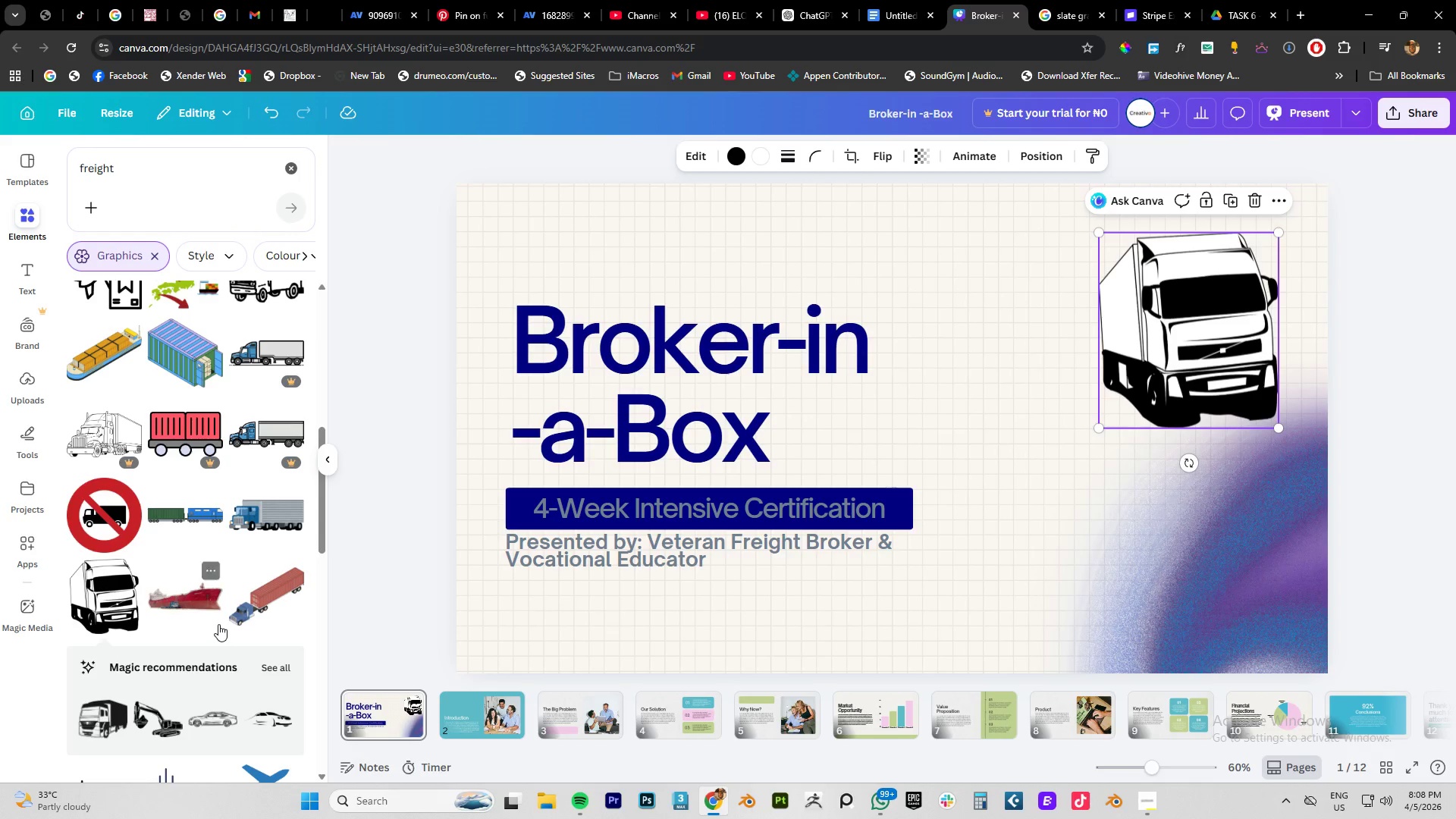 
scroll: coordinate [218, 624], scroll_direction: down, amount: 2.0
 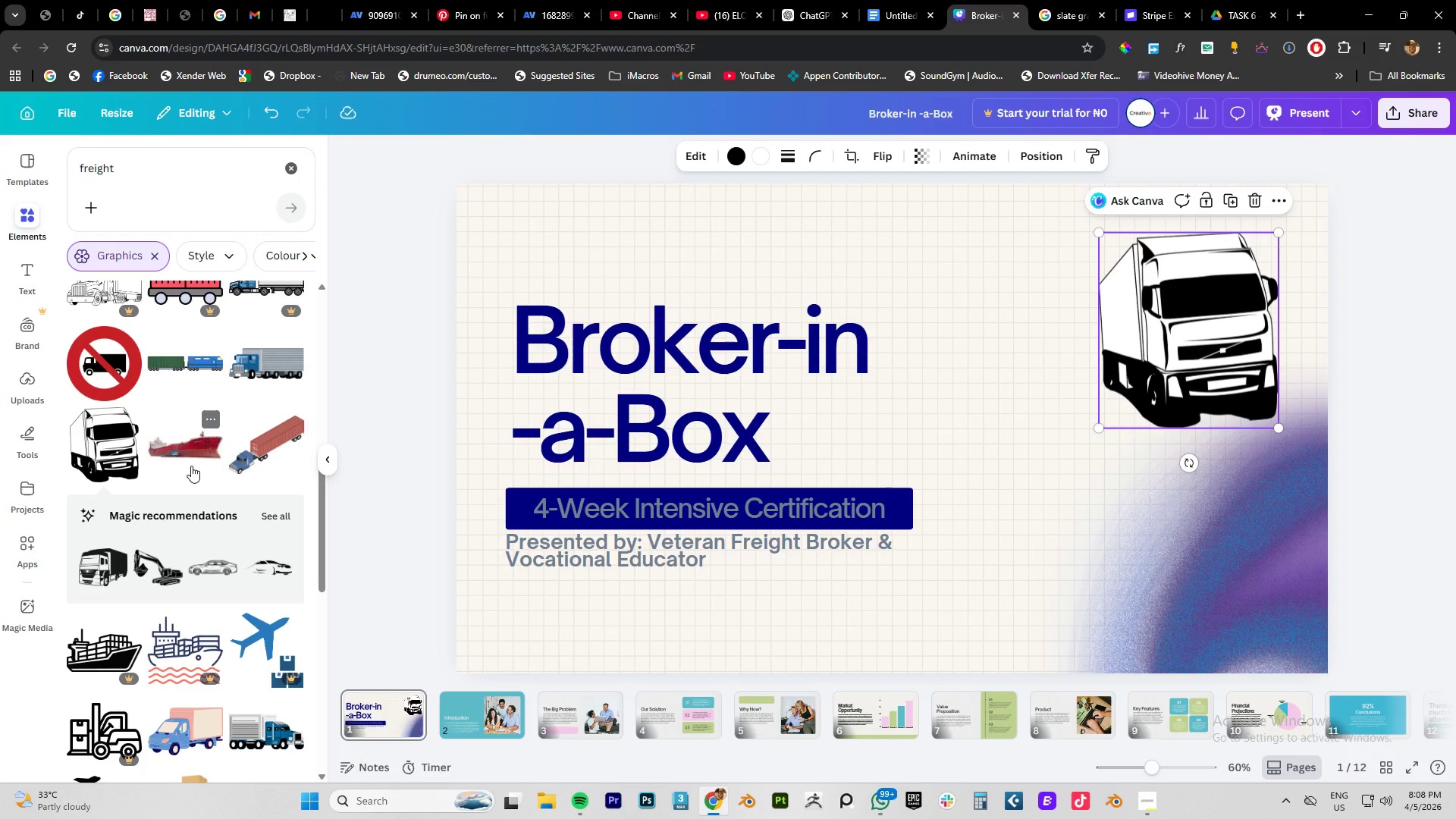 
scroll: coordinate [191, 466], scroll_direction: up, amount: 4.0
 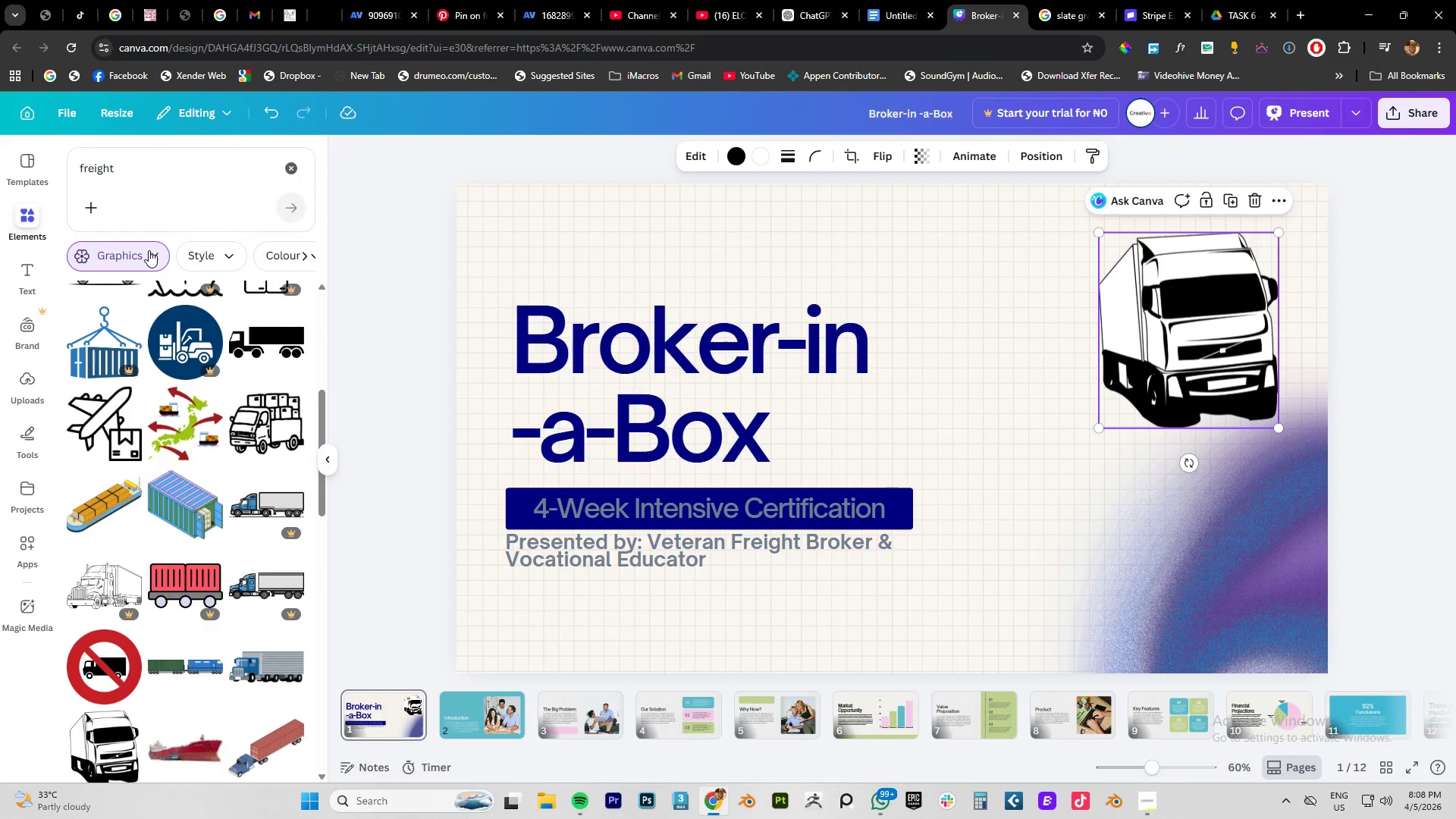 
left_click([152, 250])
 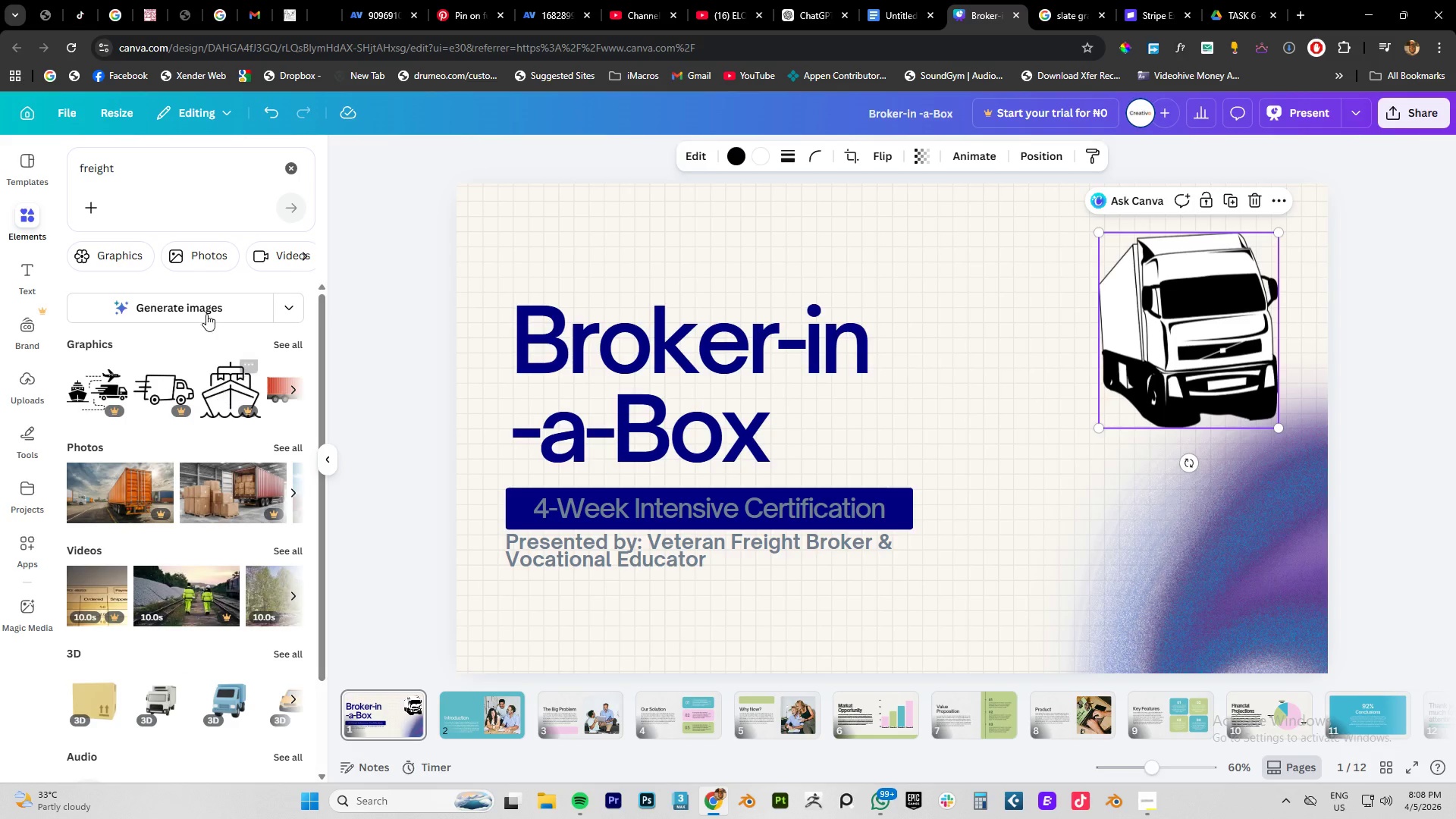 
left_click([212, 252])
 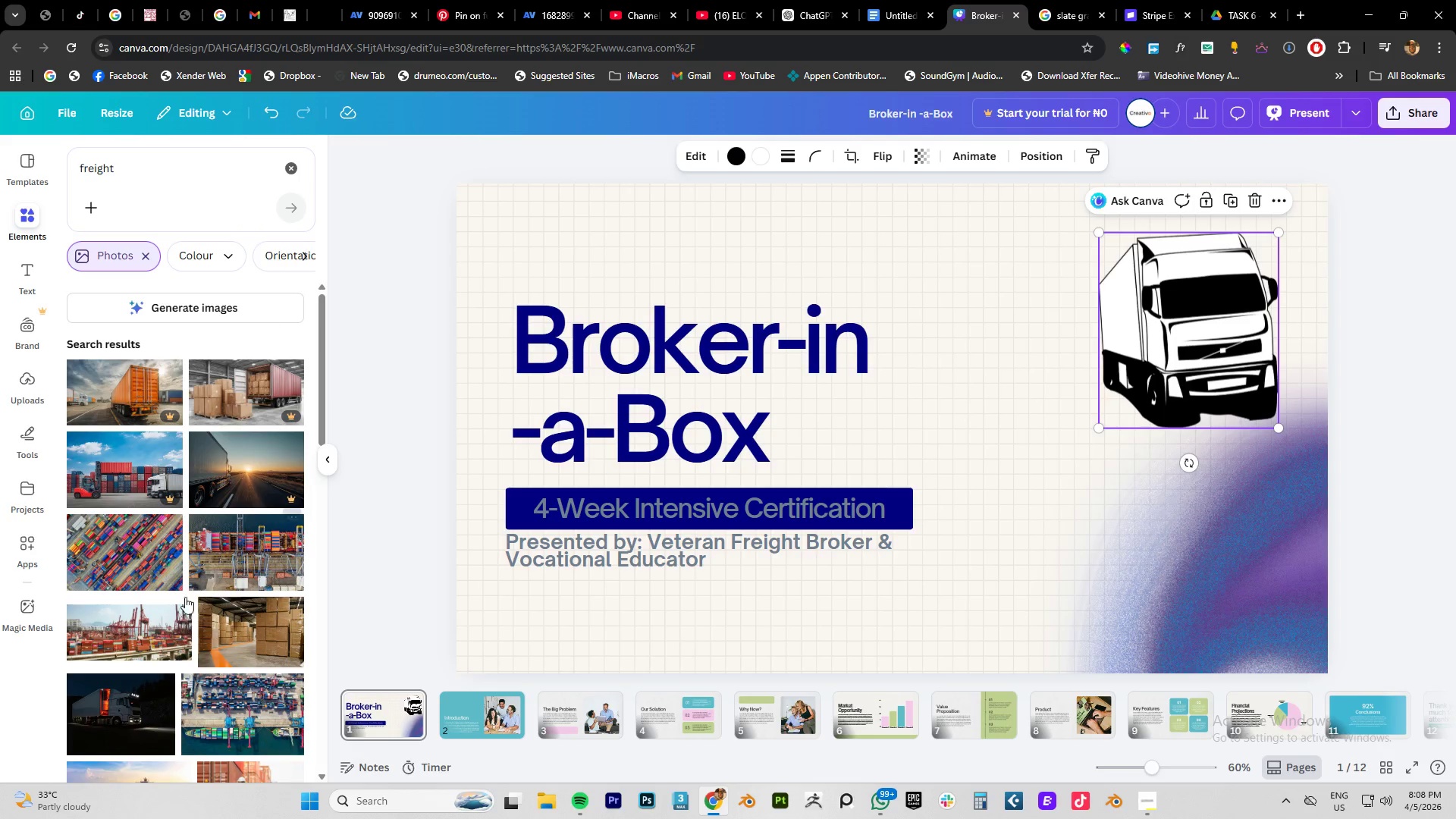 
scroll: coordinate [237, 580], scroll_direction: down, amount: 2.0
 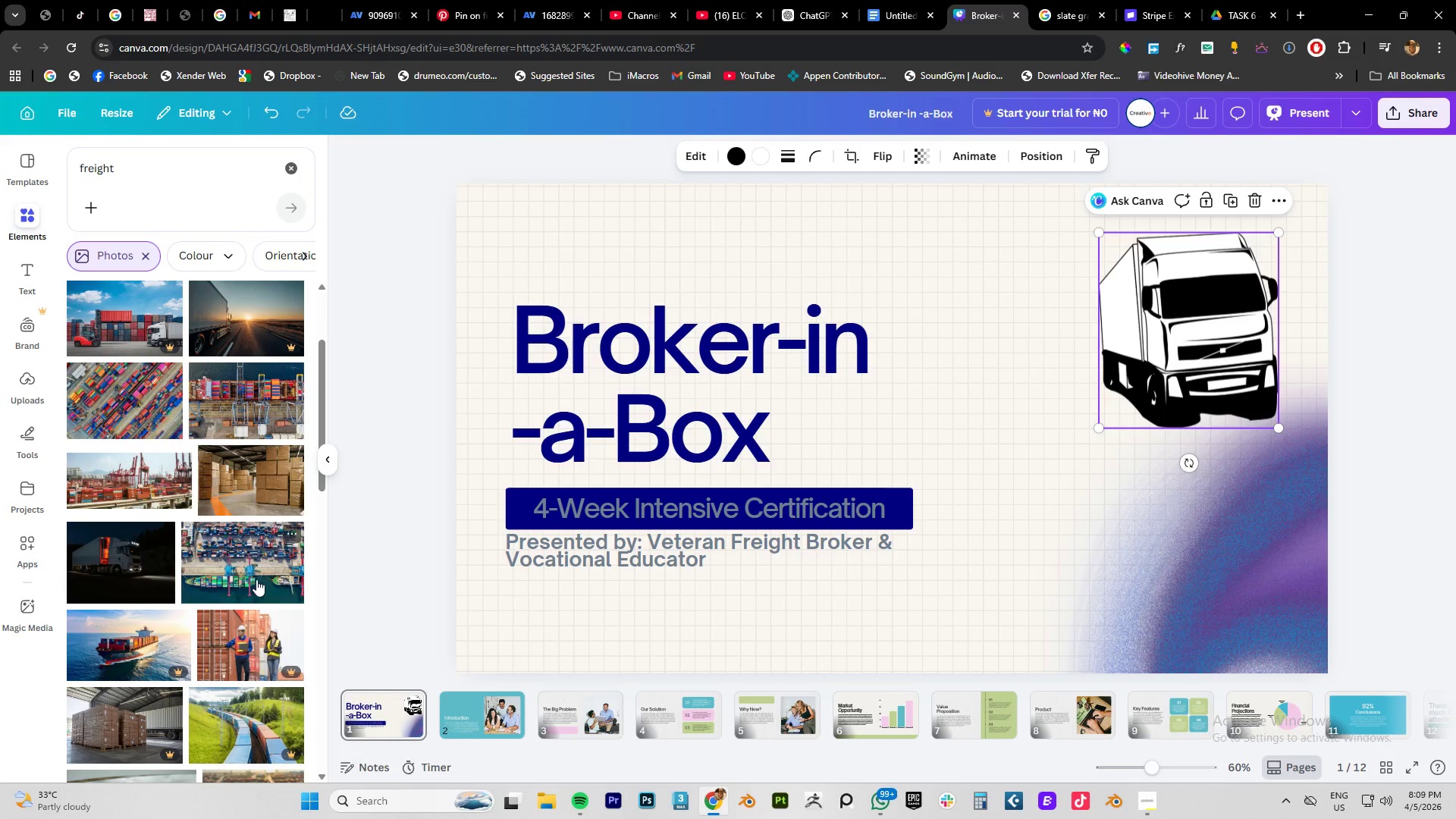 
left_click([237, 576])
 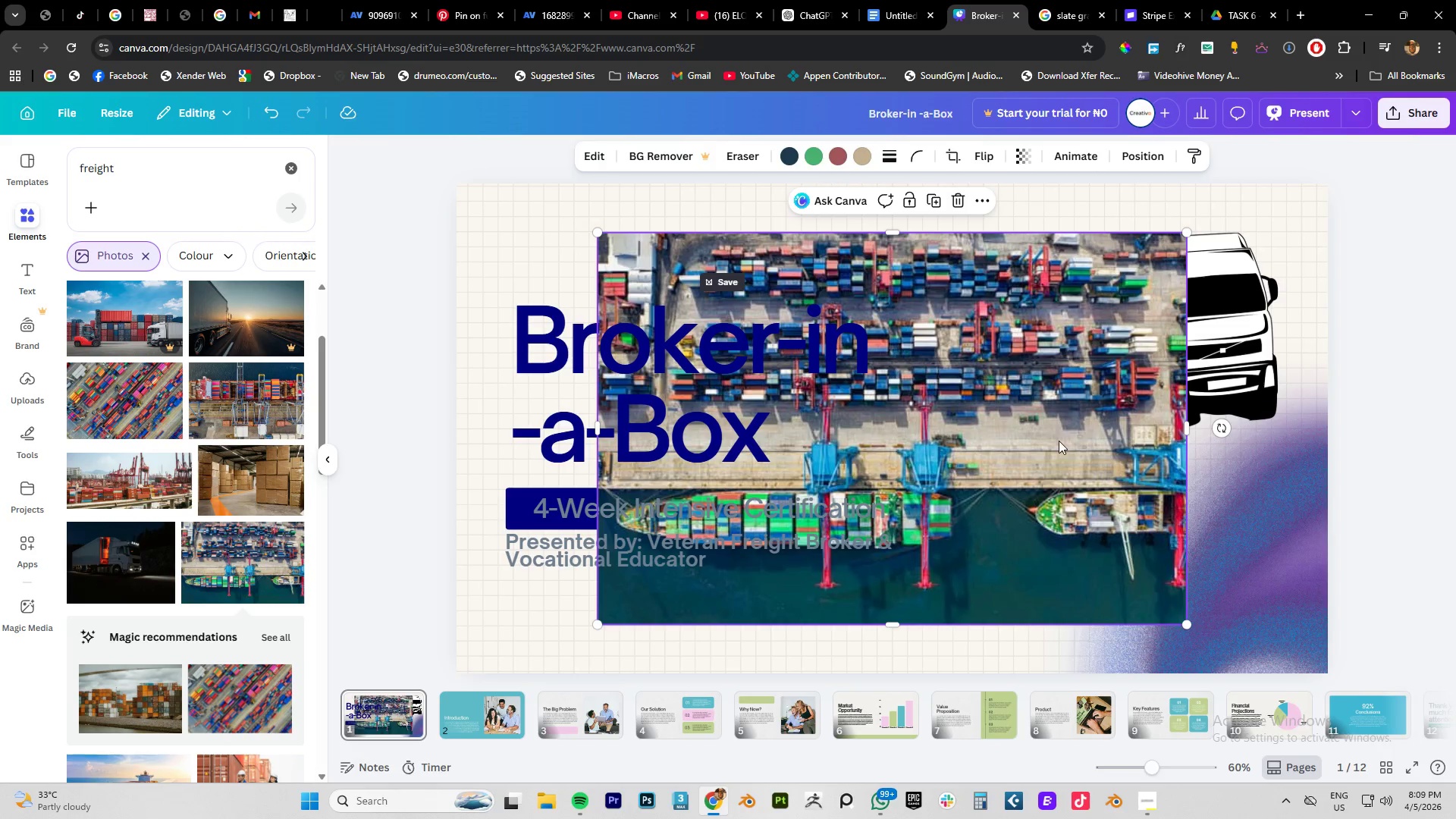 
right_click([1059, 441])
 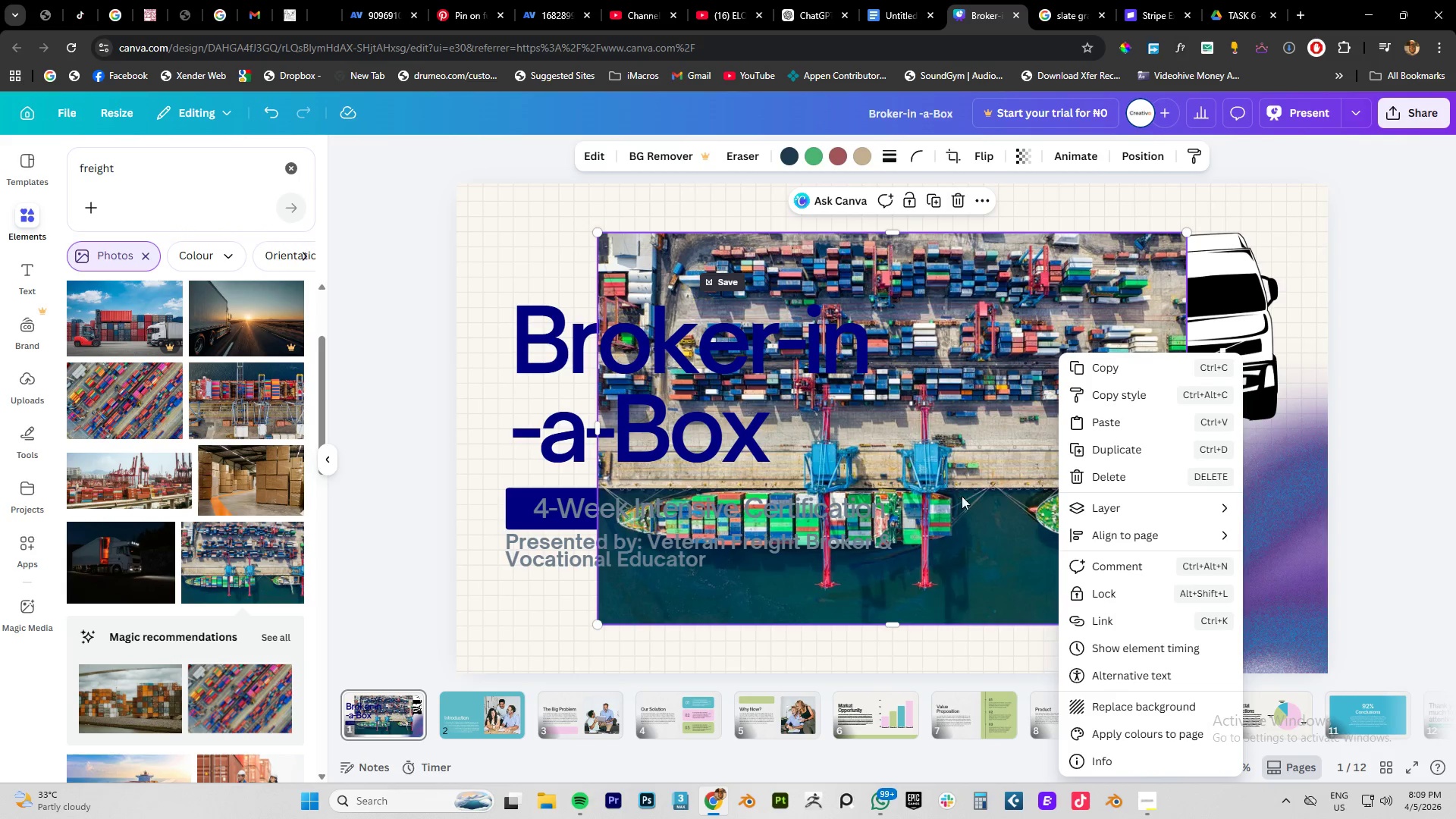 
left_click([976, 553])
 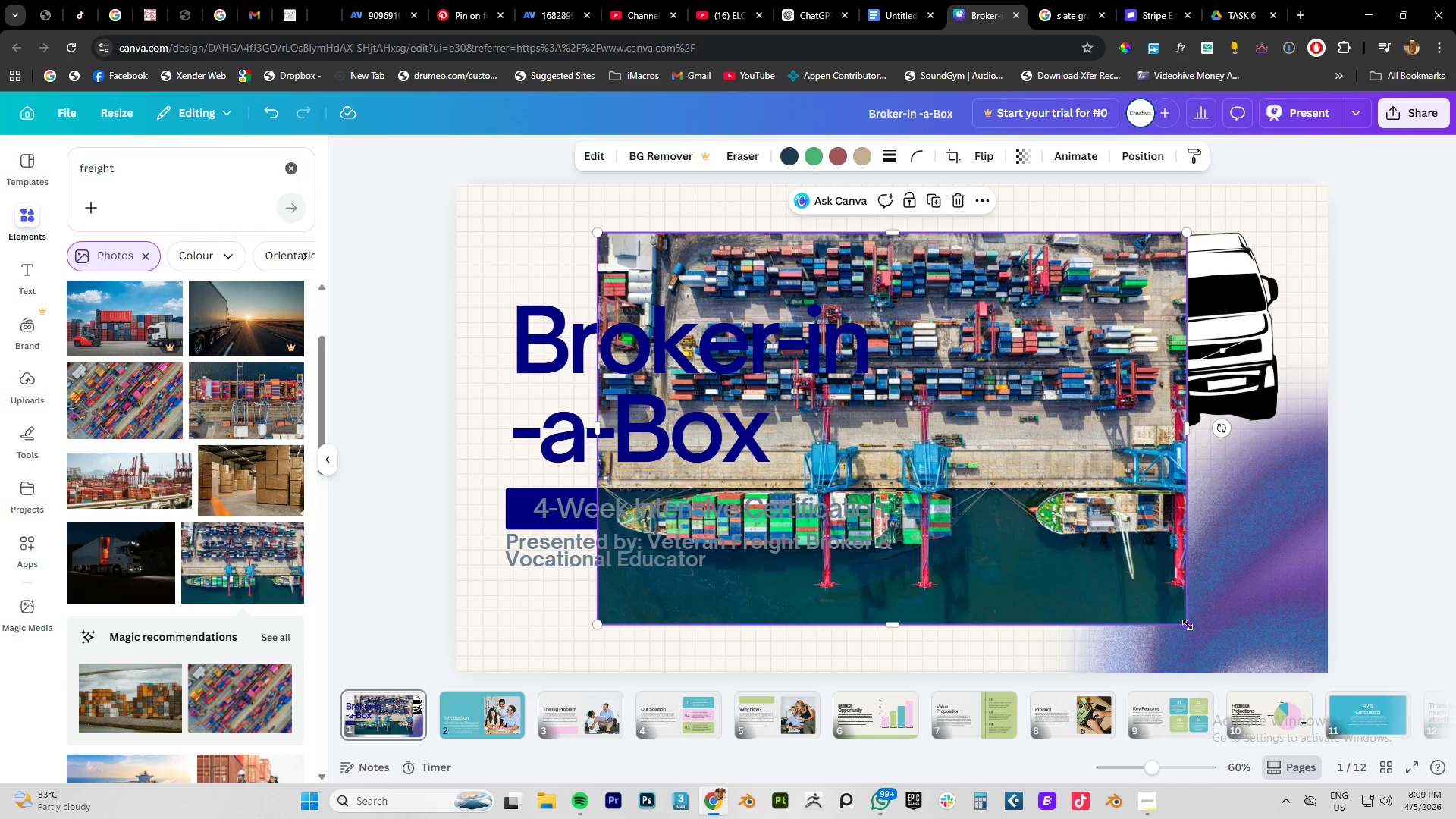 
hold_key(key=AltLeft, duration=1.53)
left_click_drag(start_coordinate=[1188, 625], to_coordinate=[1359, 677])
 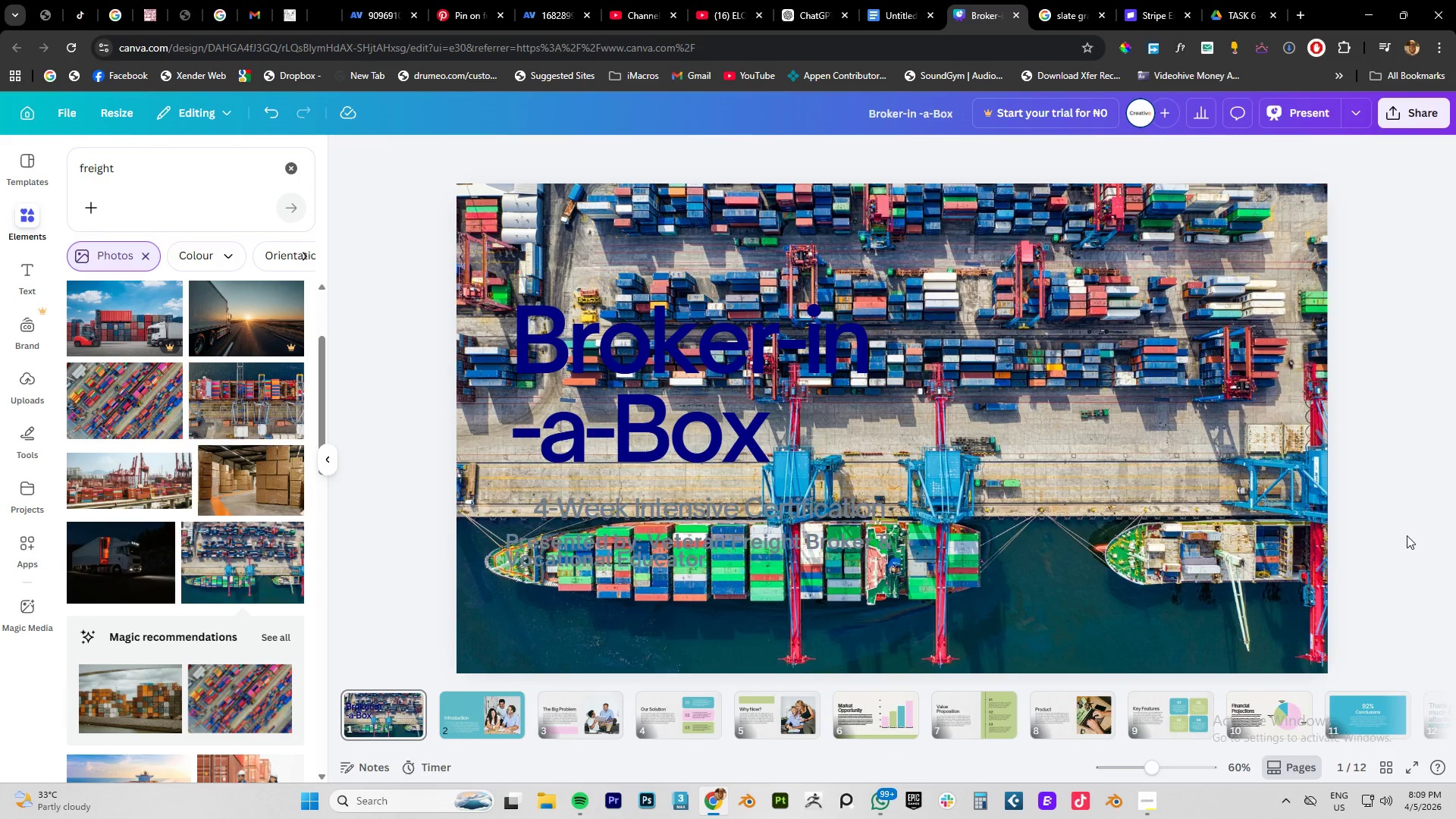 
hold_key(key=AltLeft, duration=1.38)
 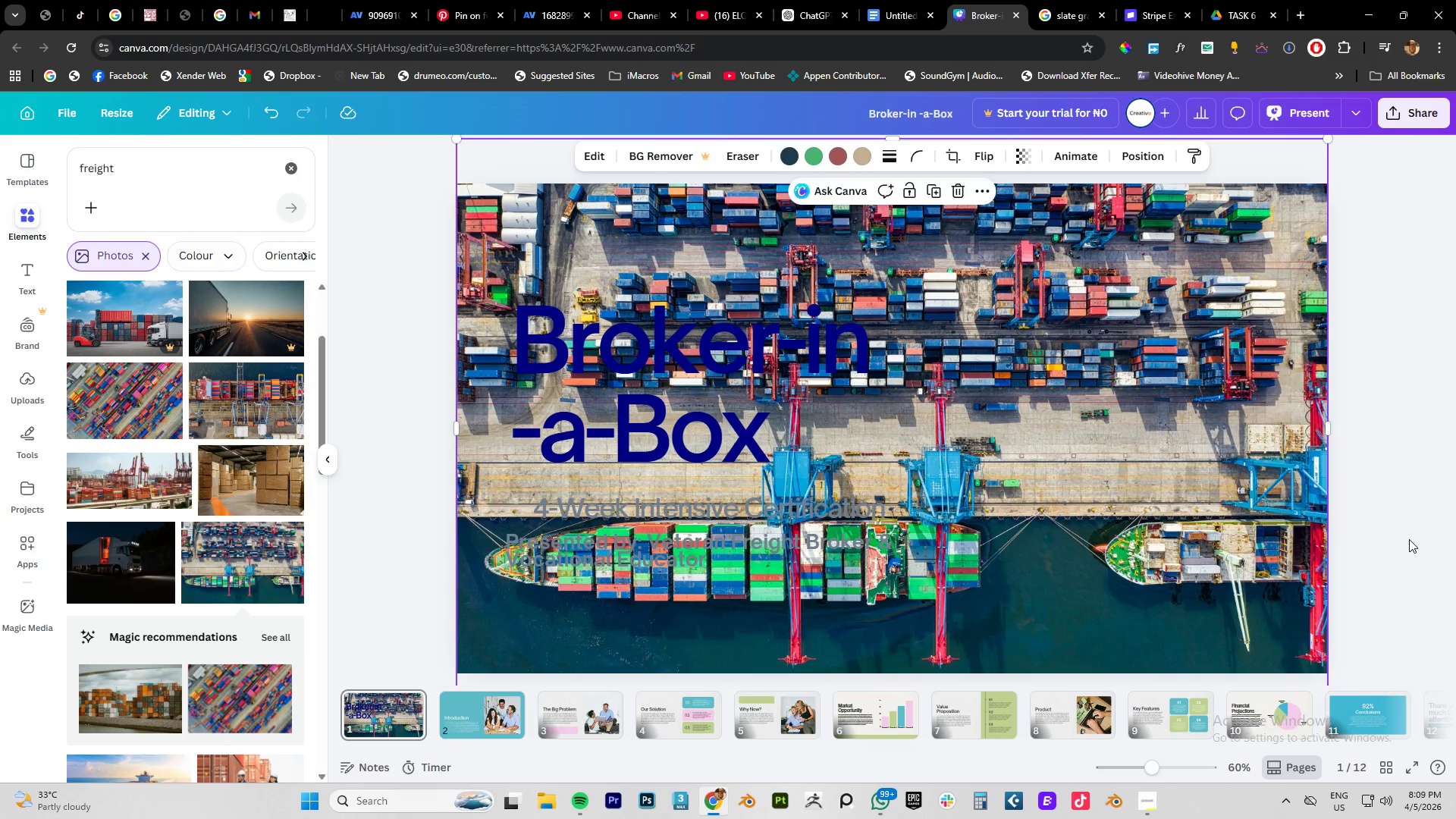 
left_click([1409, 539])
 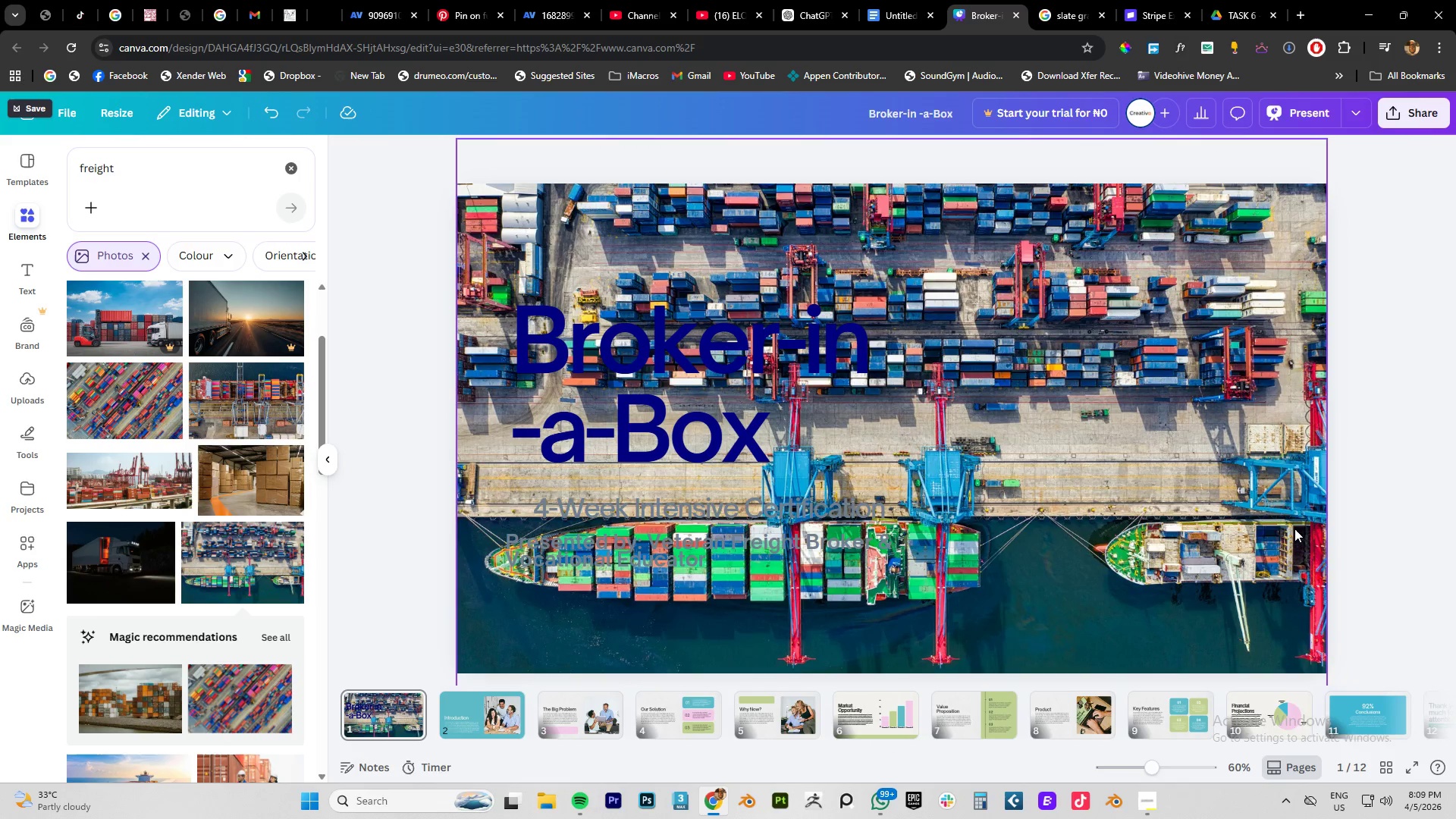 
left_click([1294, 529])
 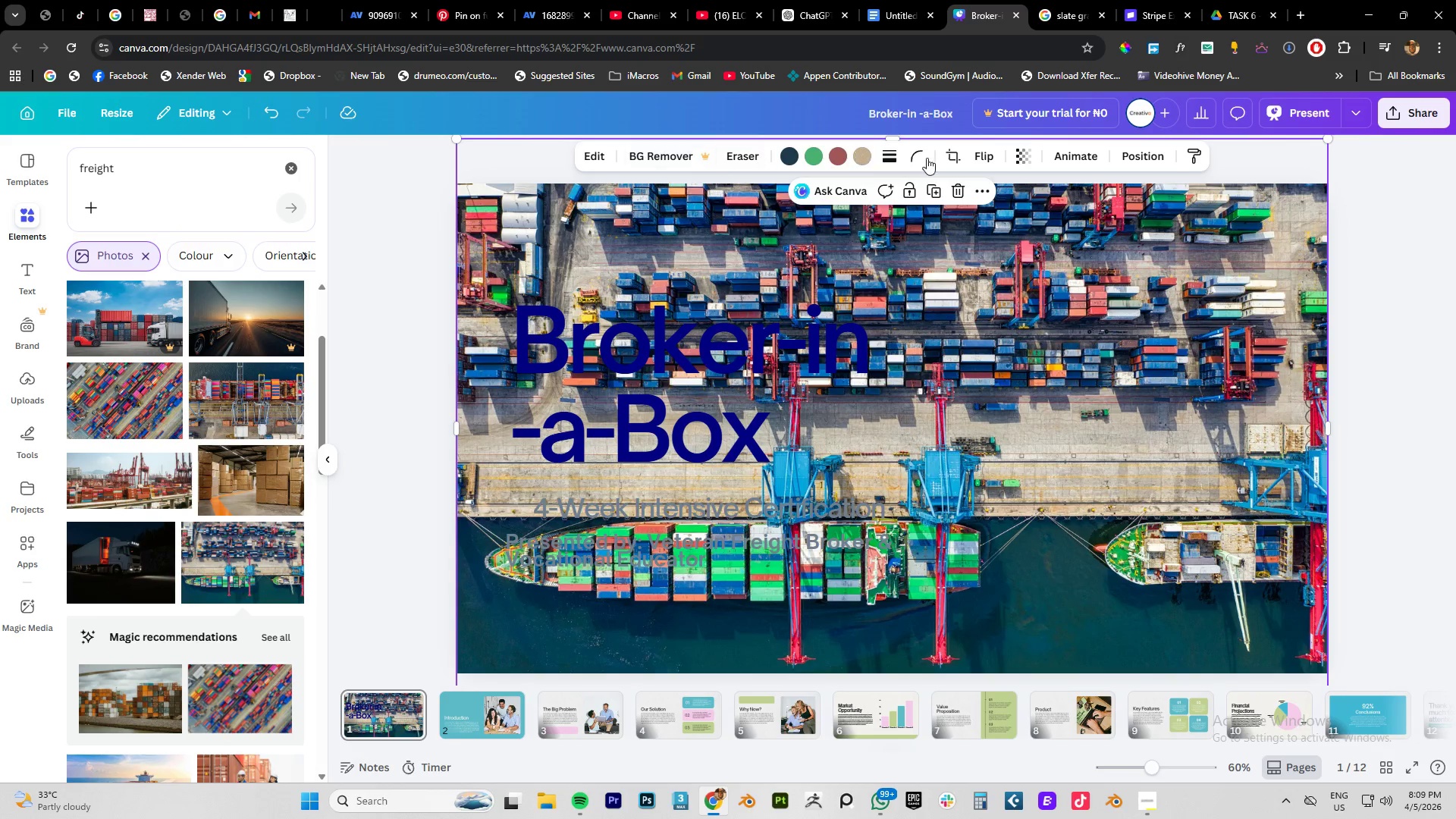 
left_click([1019, 157])
 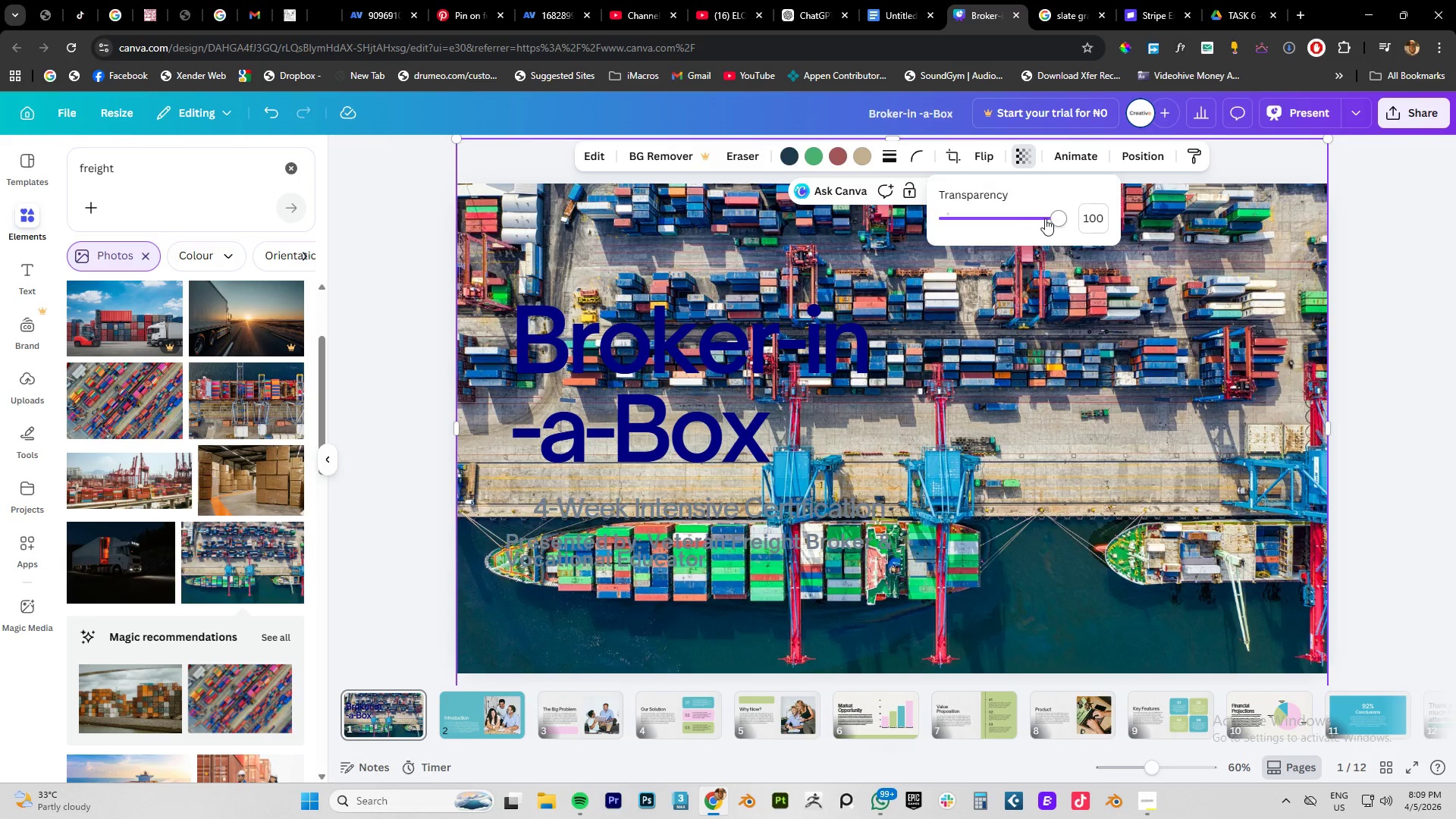 
left_click_drag(start_coordinate=[1047, 218], to_coordinate=[955, 233])
 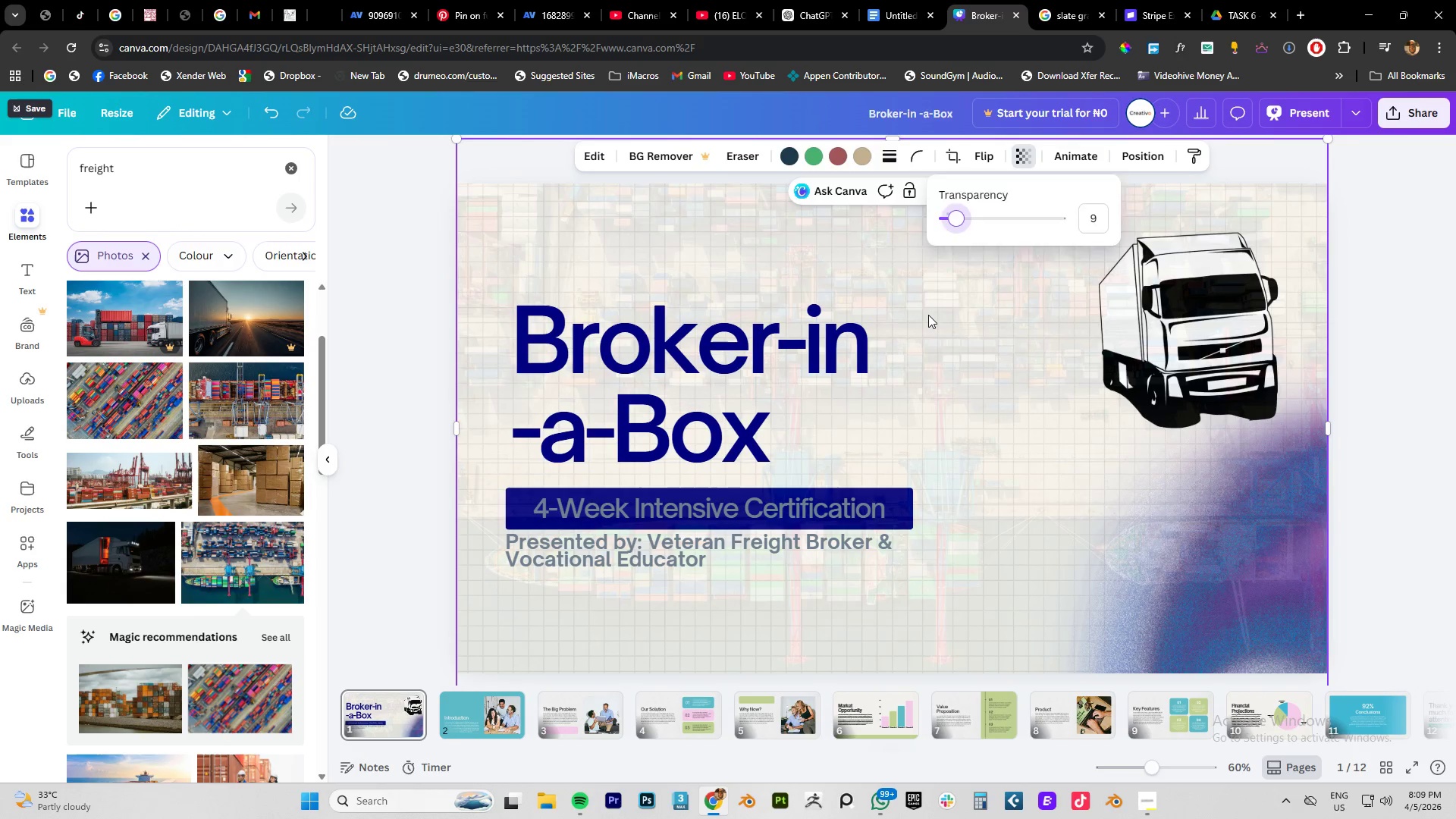 
right_click([928, 315])
 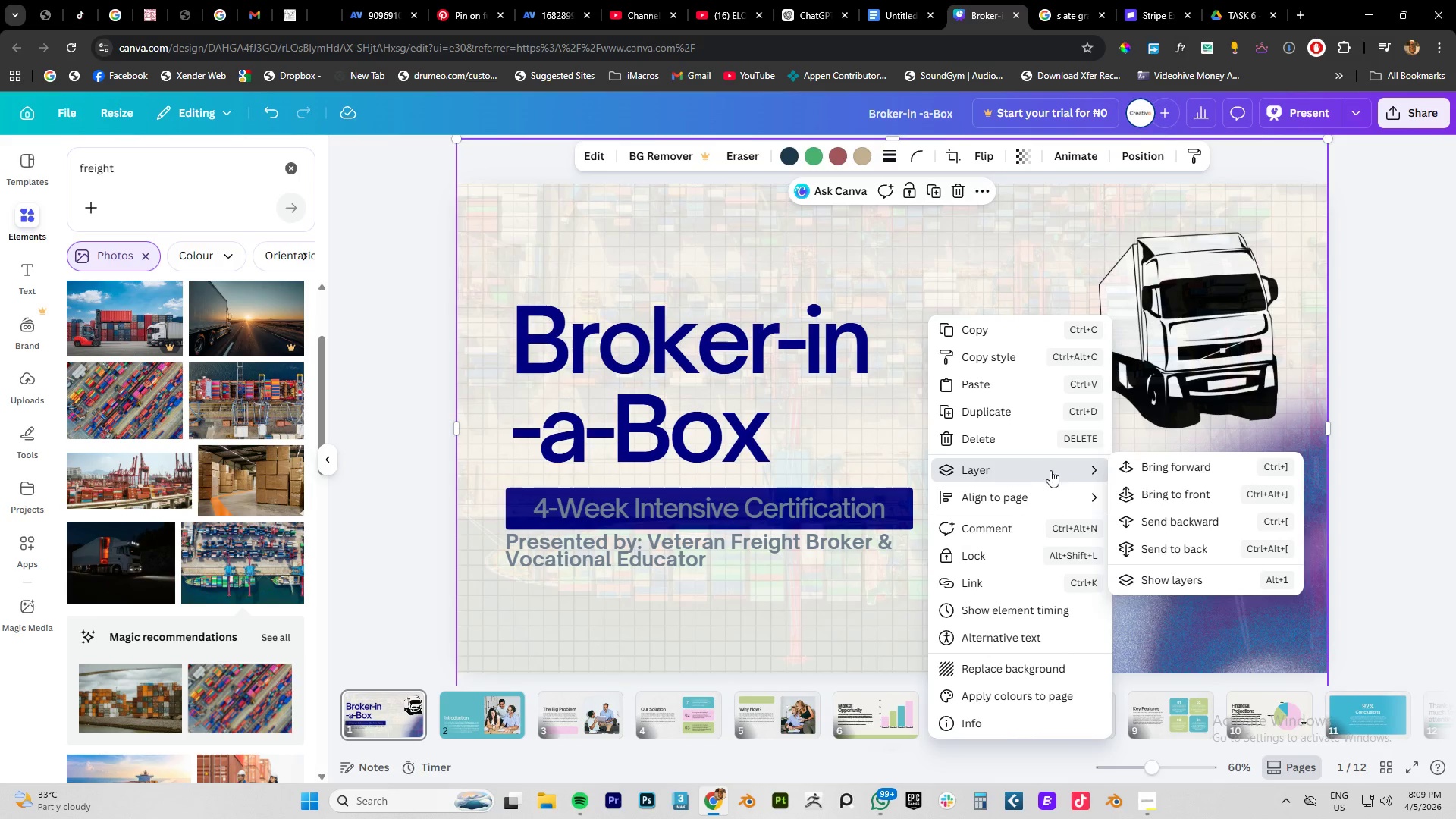 
left_click([1171, 549])
 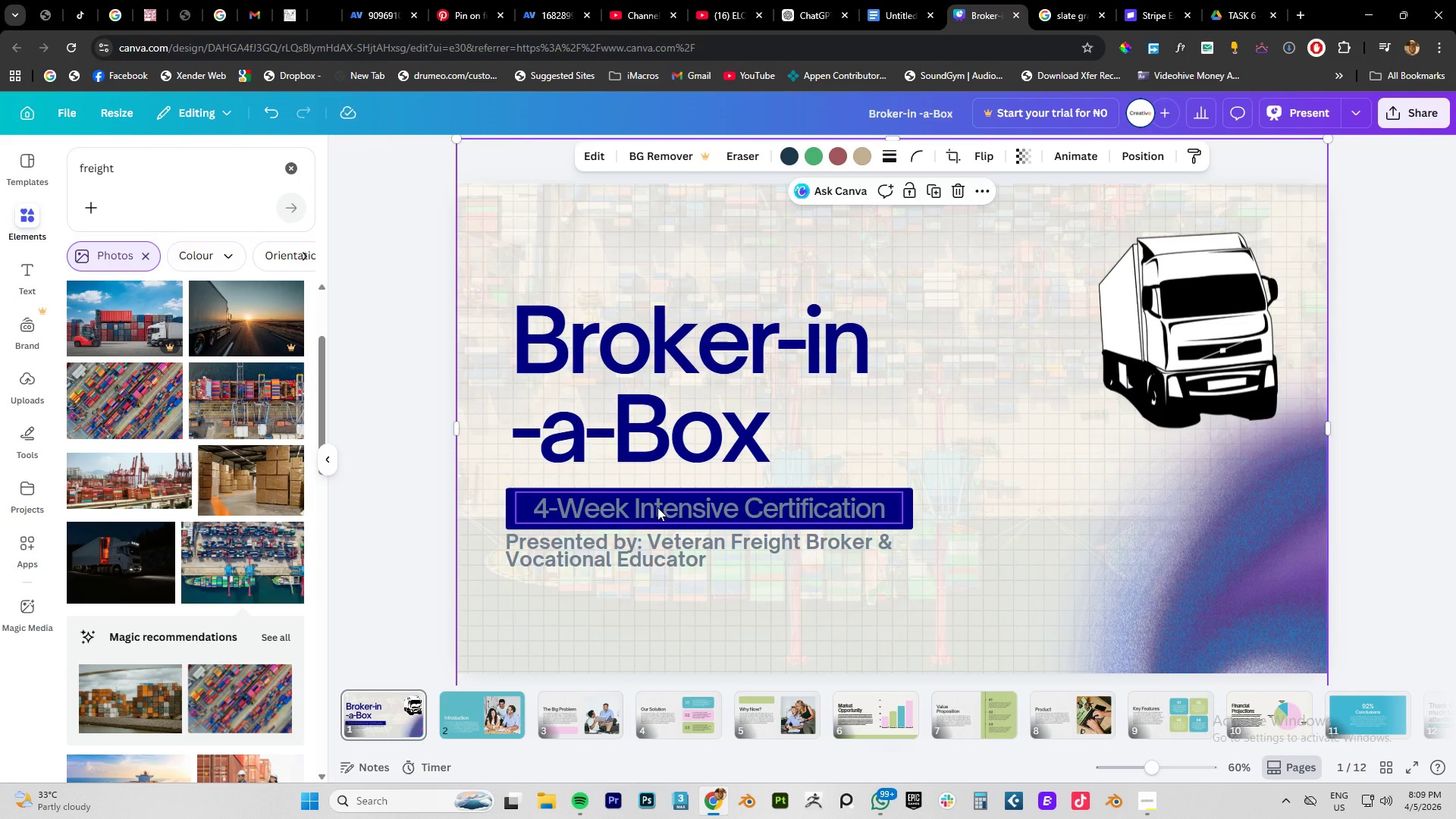 
wait(5.19)
 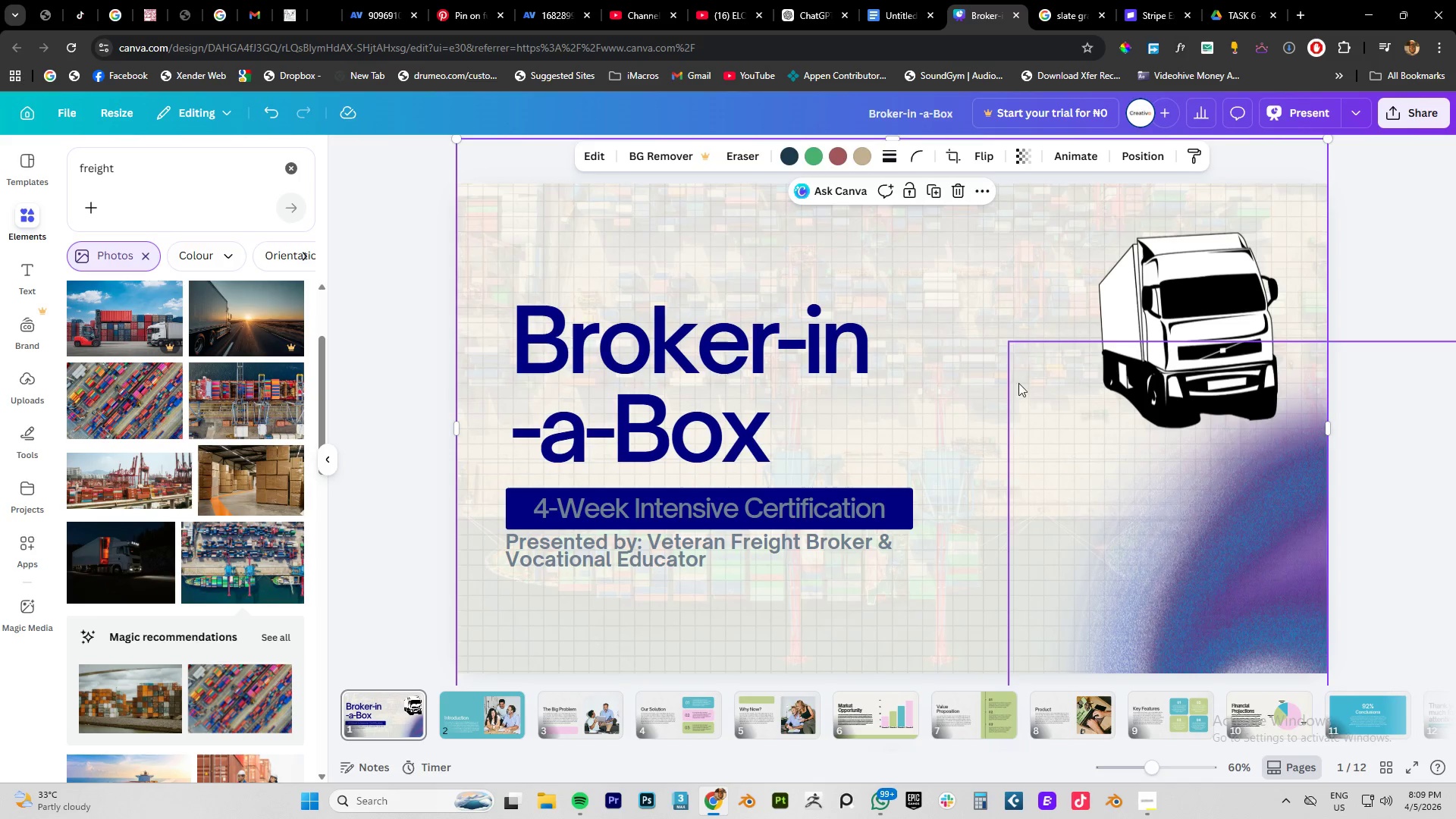 
left_click([508, 498])
 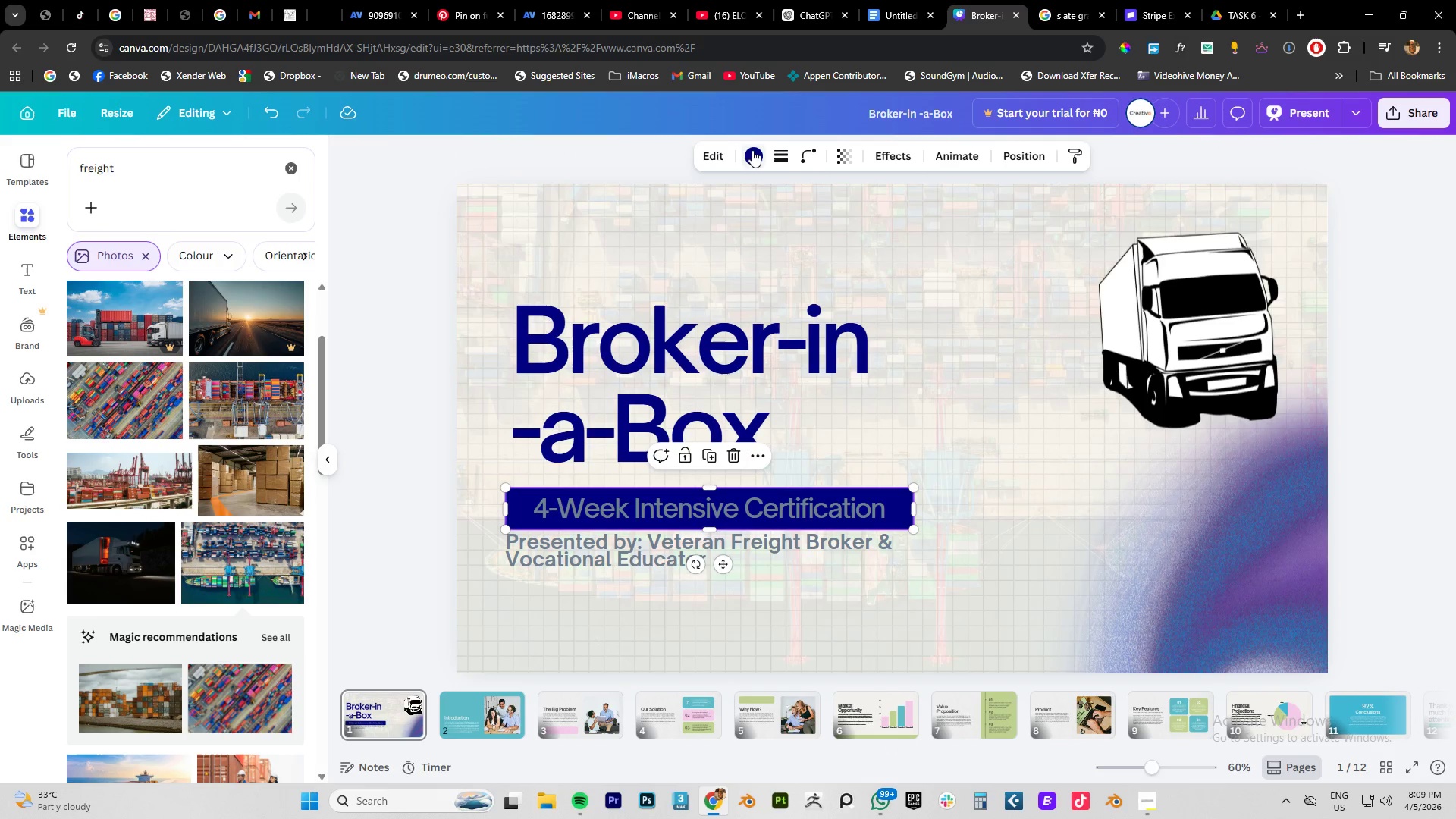 
left_click([752, 150])
 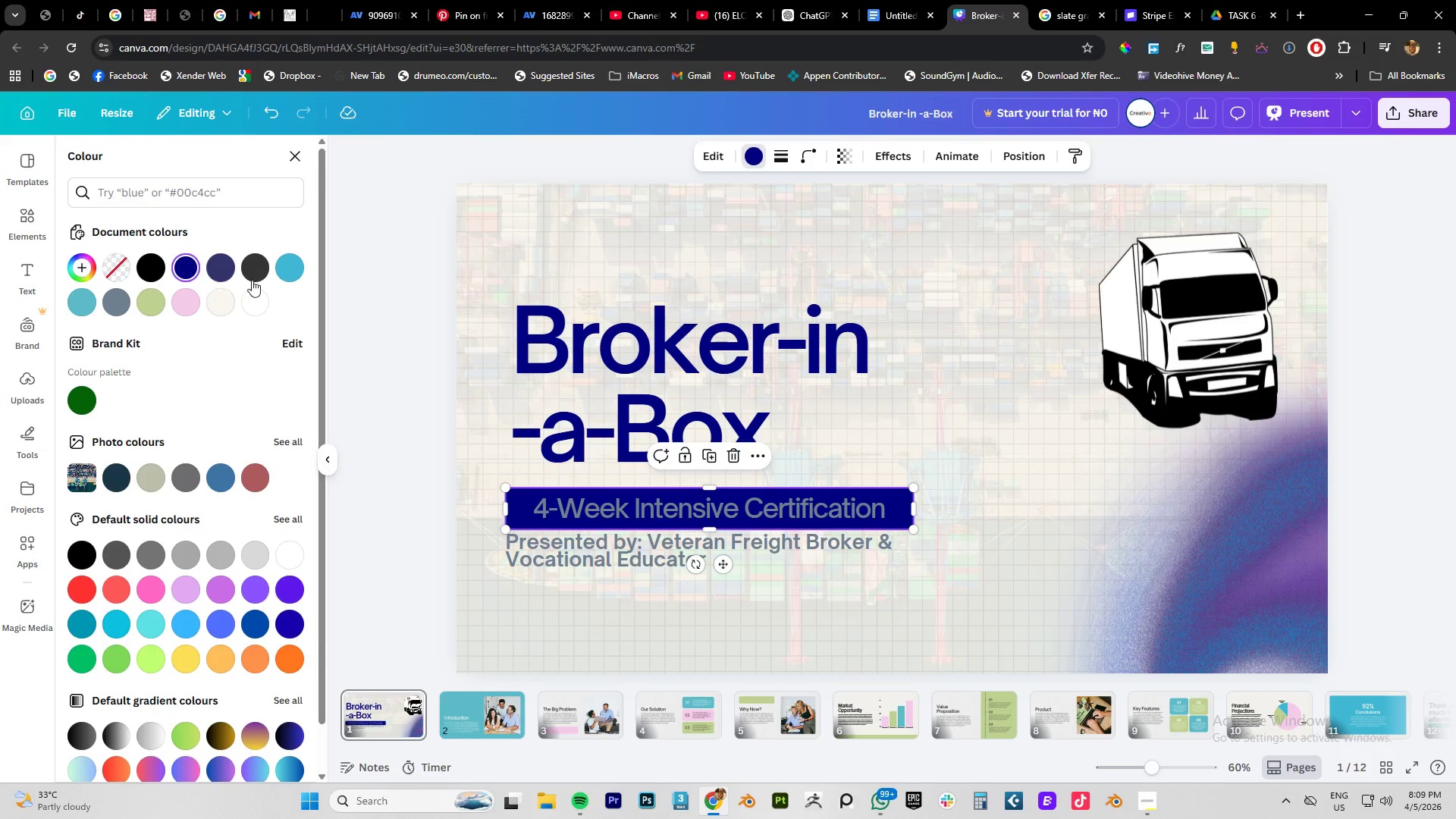 
wait(5.98)
 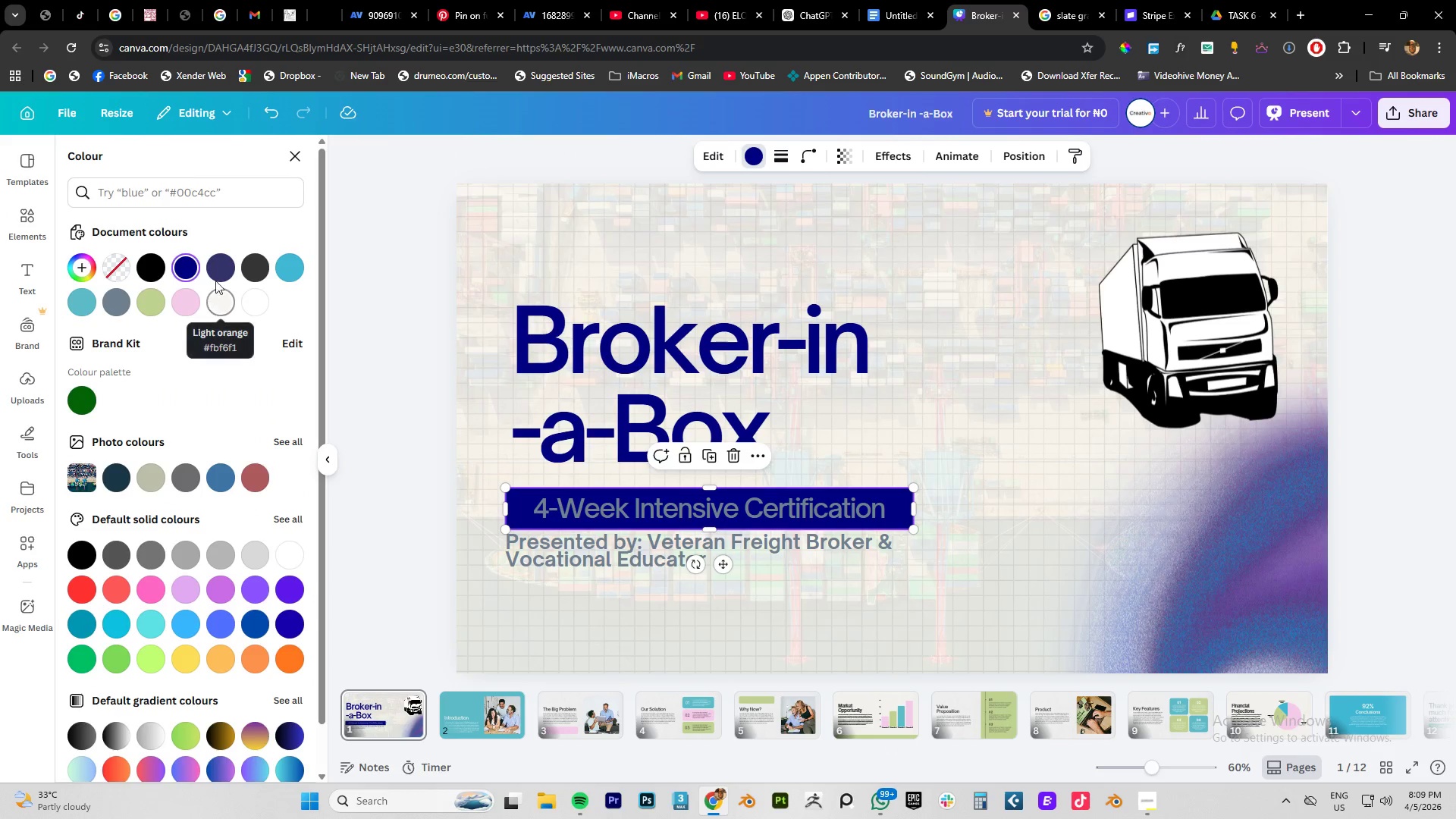 
left_click([80, 272])
 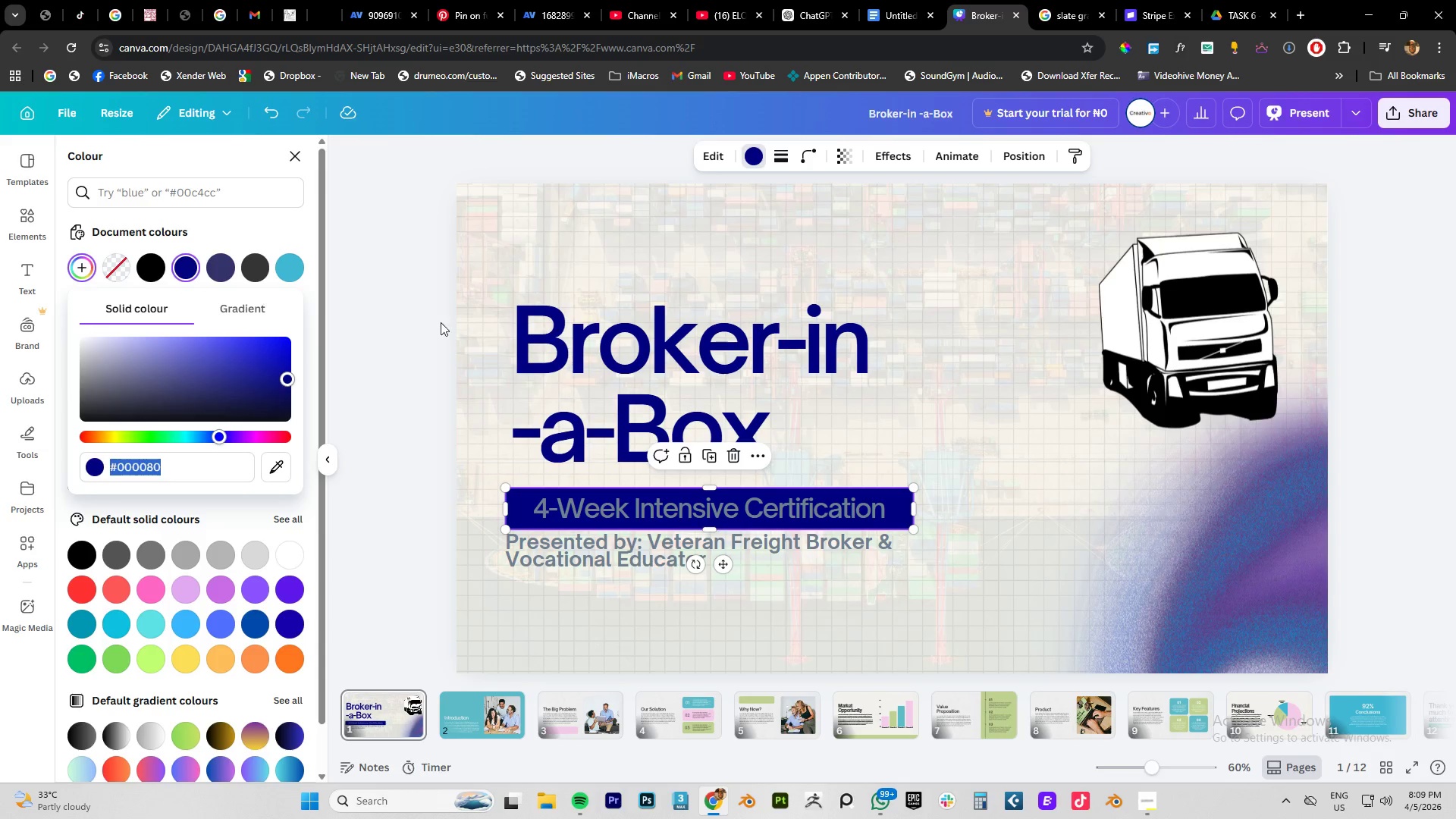 
hold_key(key=ControlLeft, duration=0.67)
 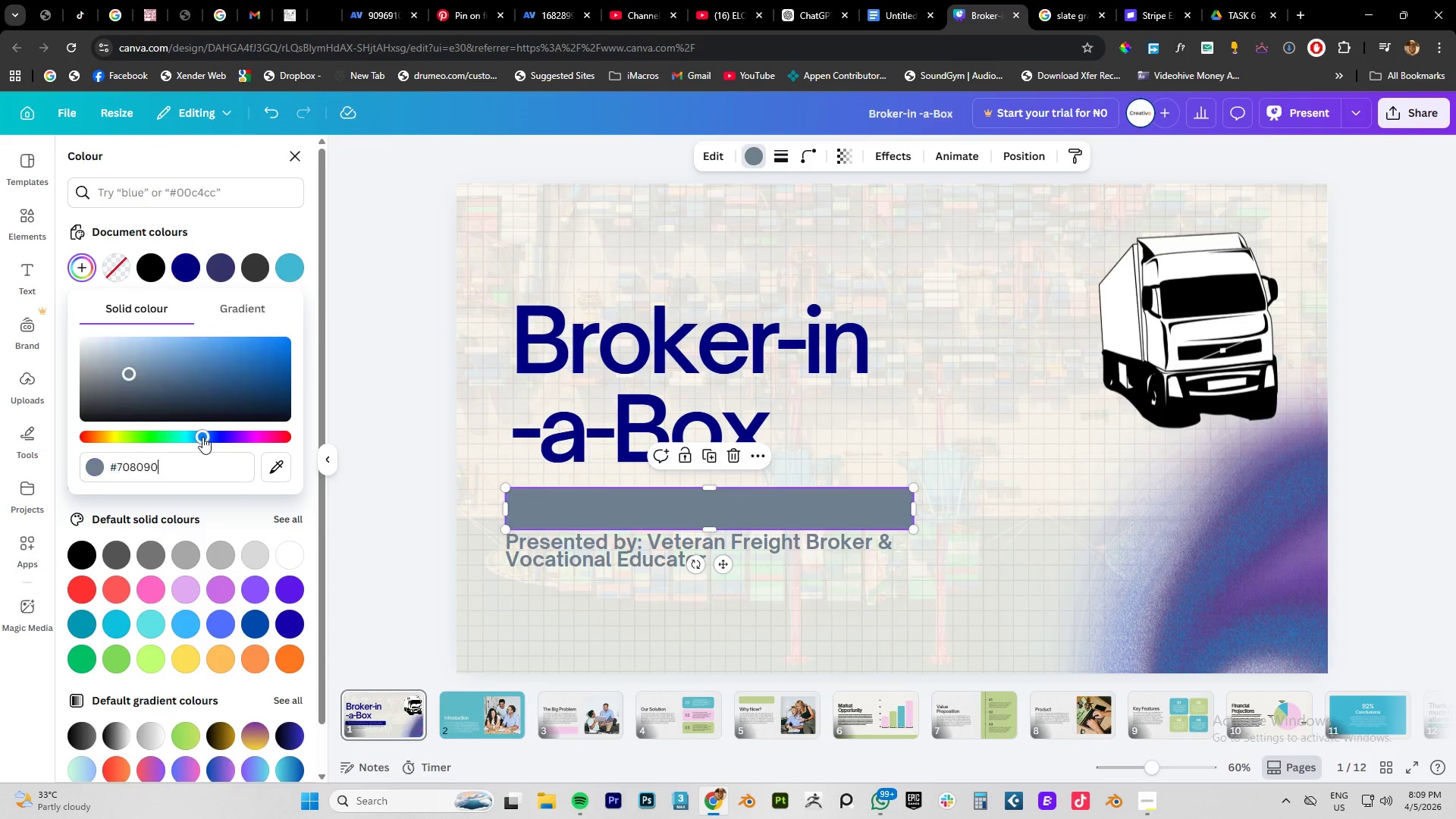 
key(Control+V)
 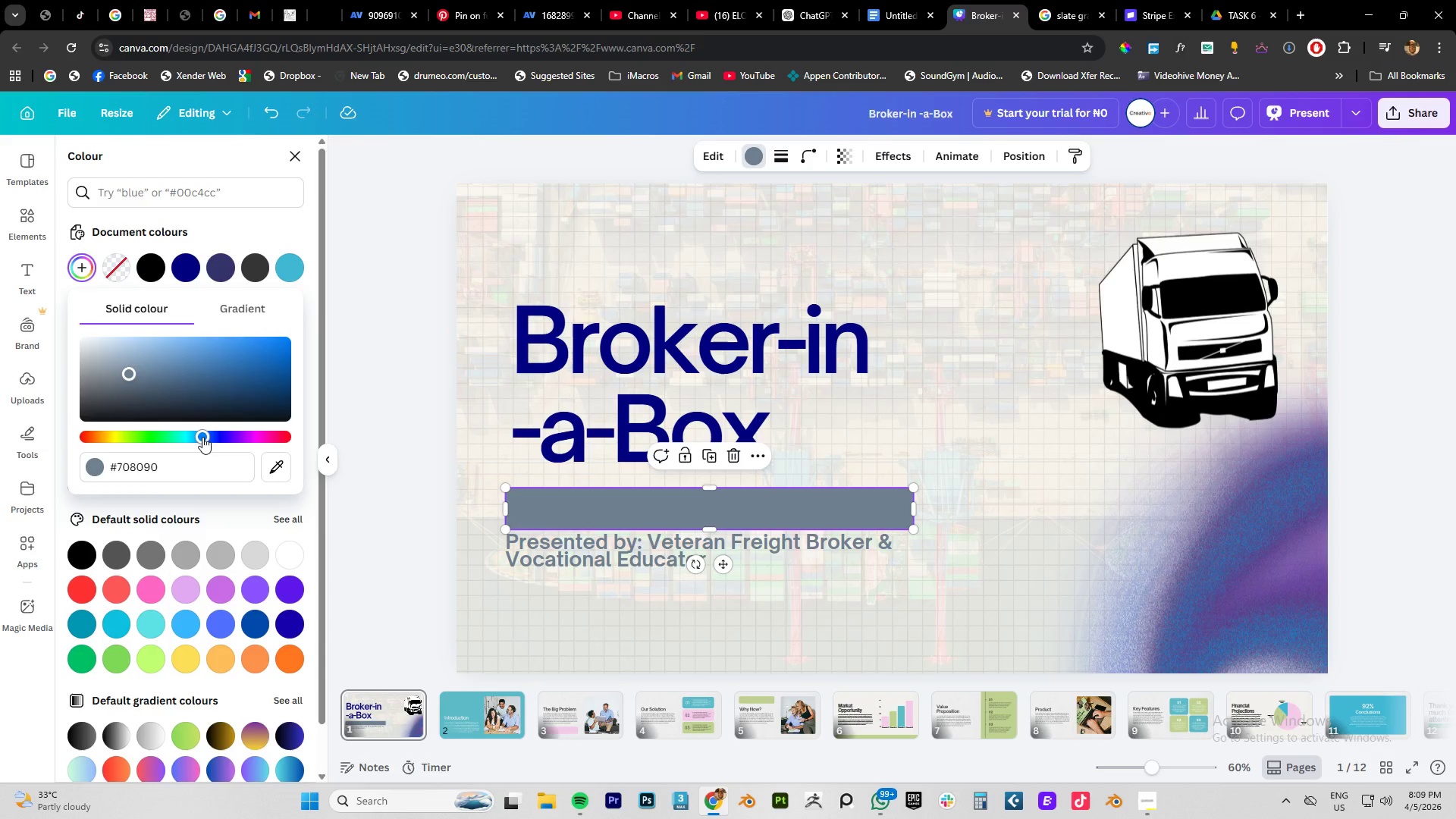 
key(NumpadEnter)
 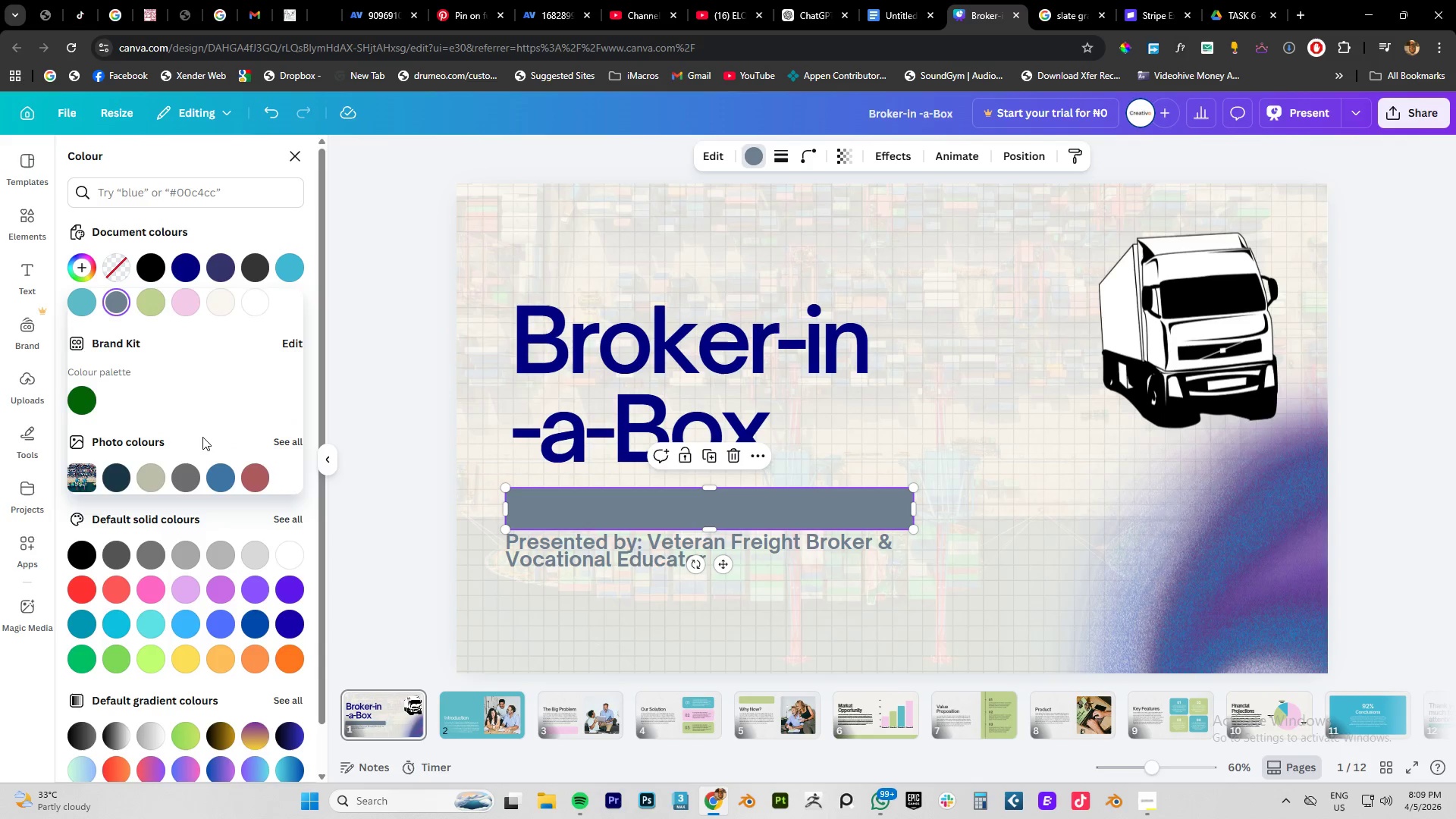 
key(NumpadEnter)
 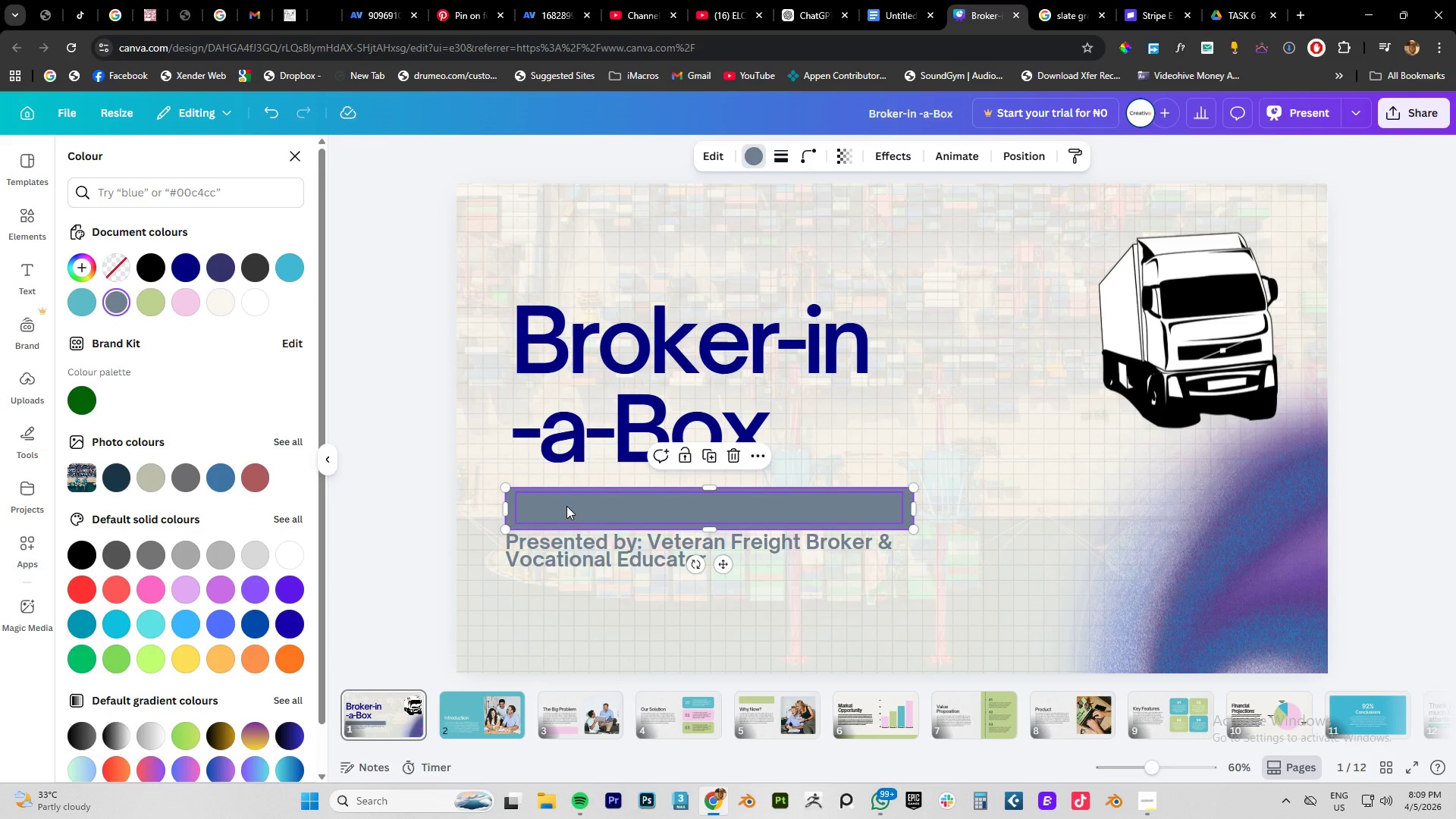 
left_click([569, 506])
 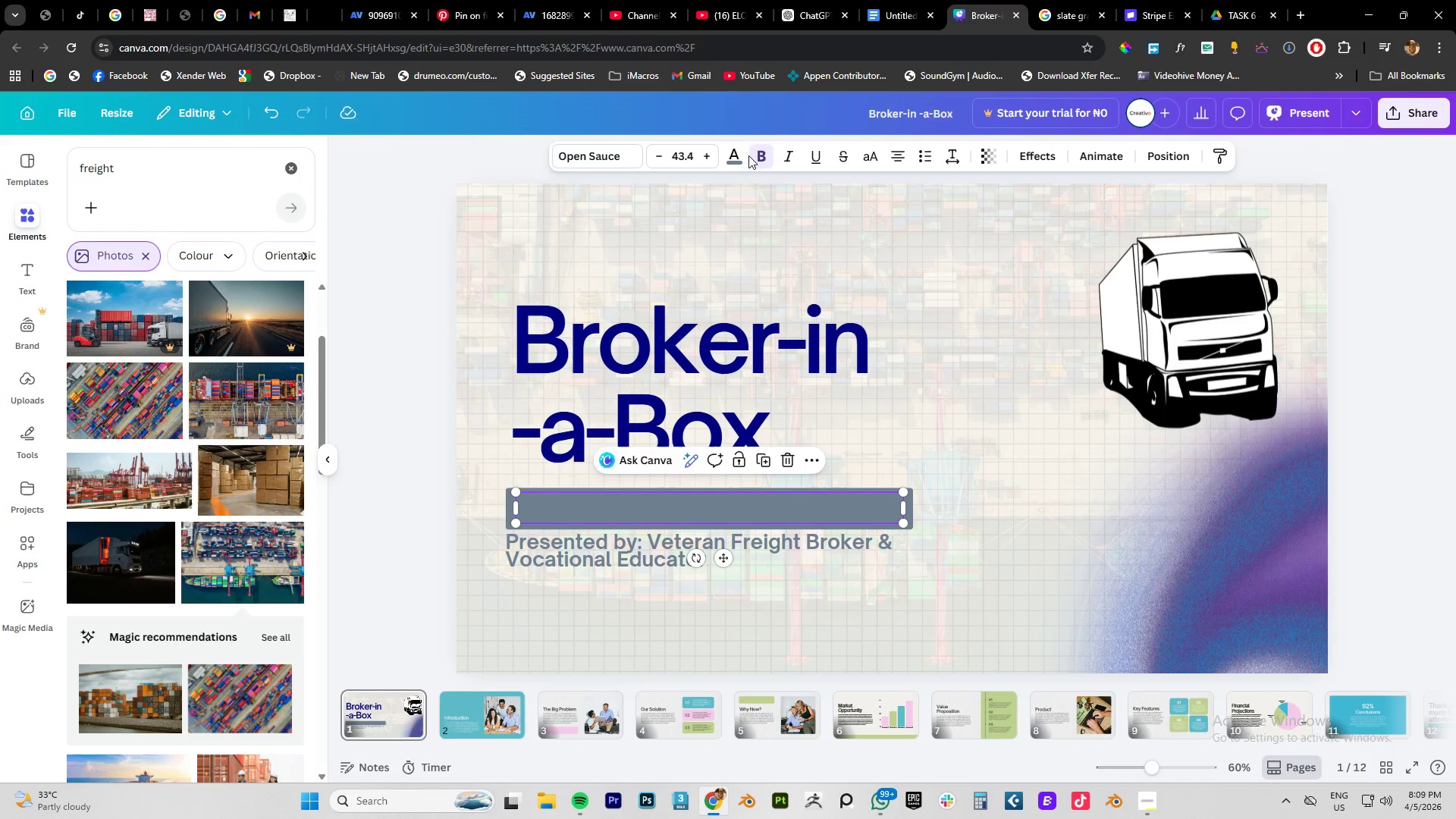 
left_click([736, 157])
 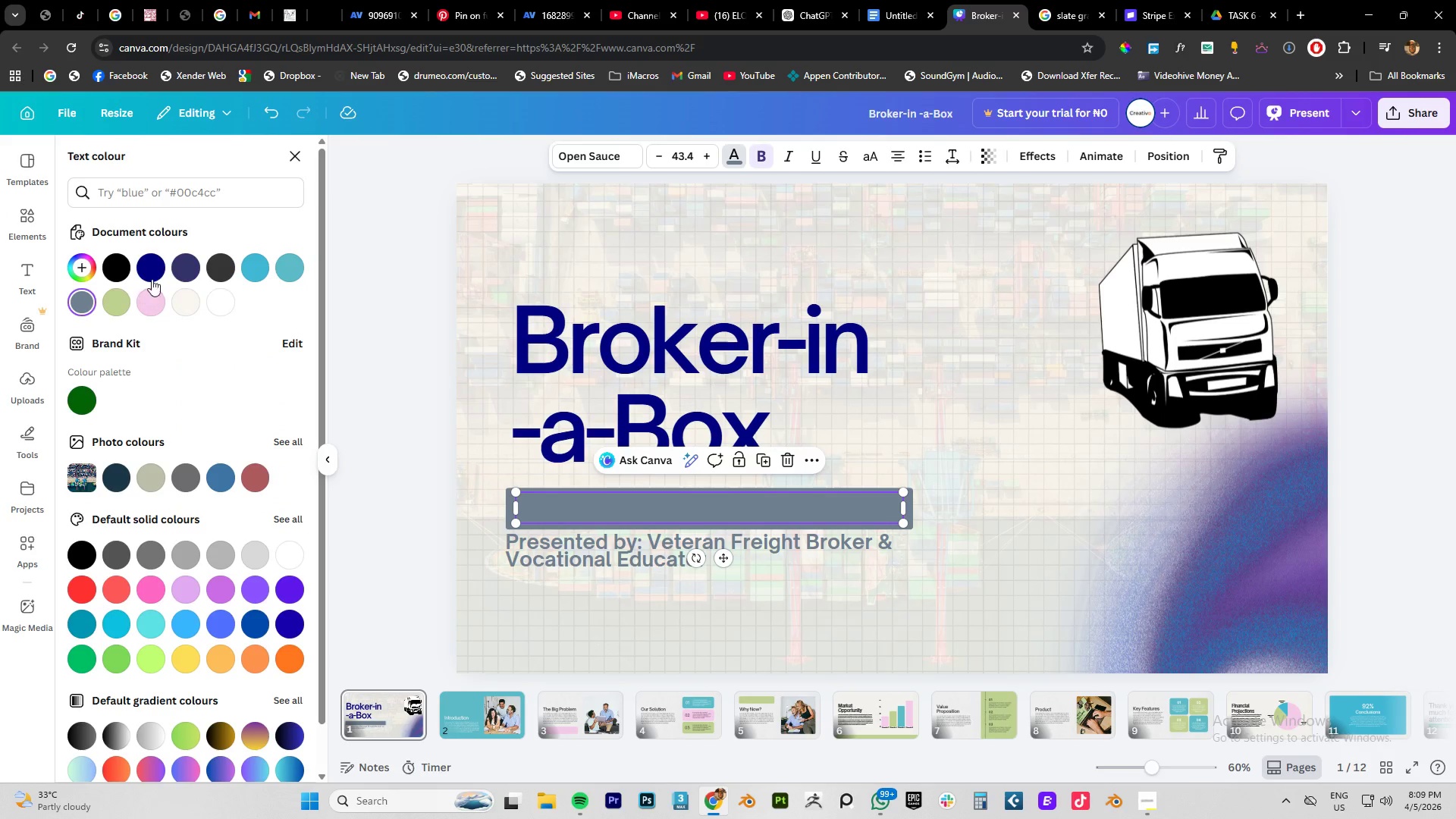 
left_click([152, 272])
 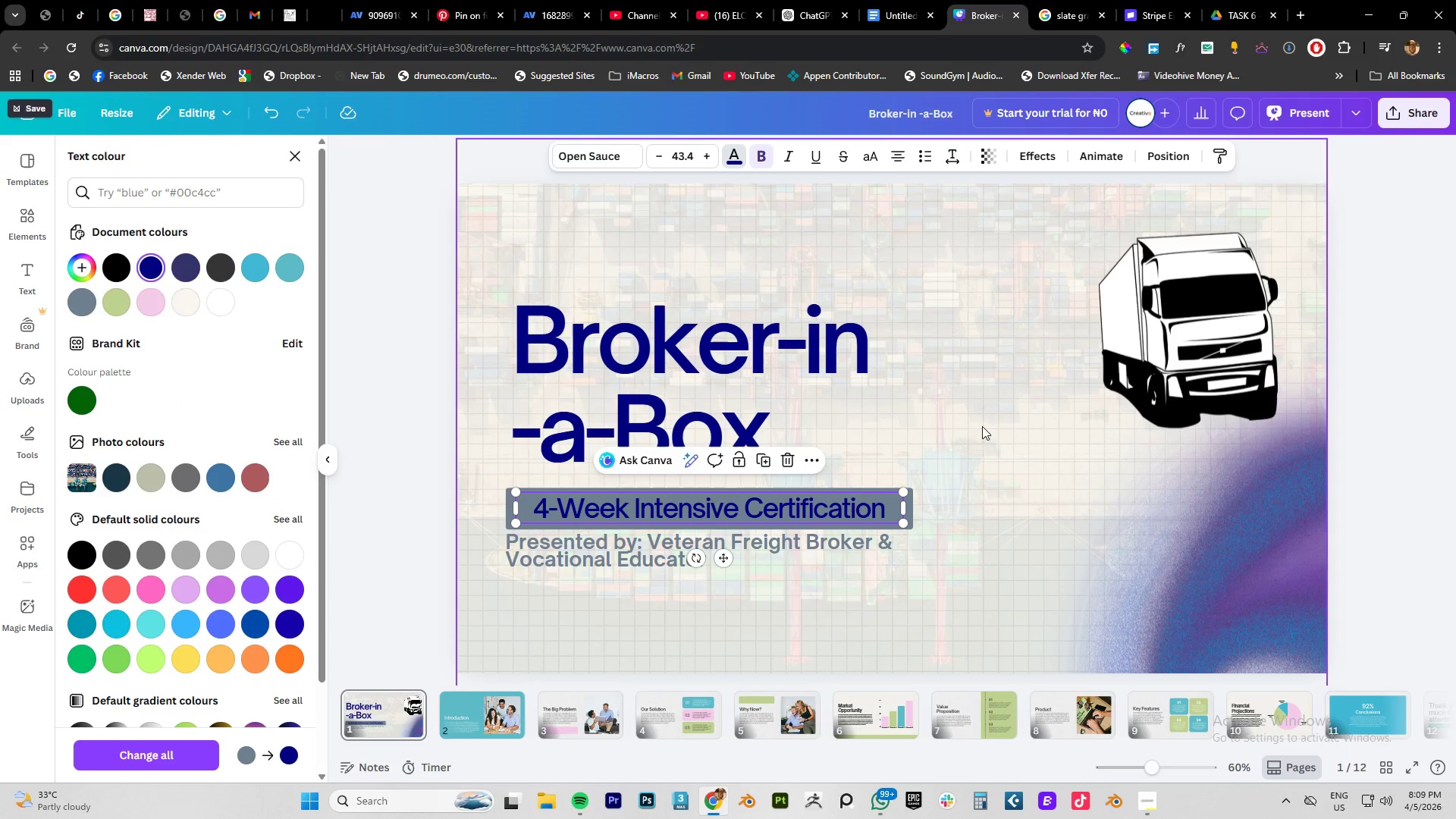 
left_click([976, 415])
 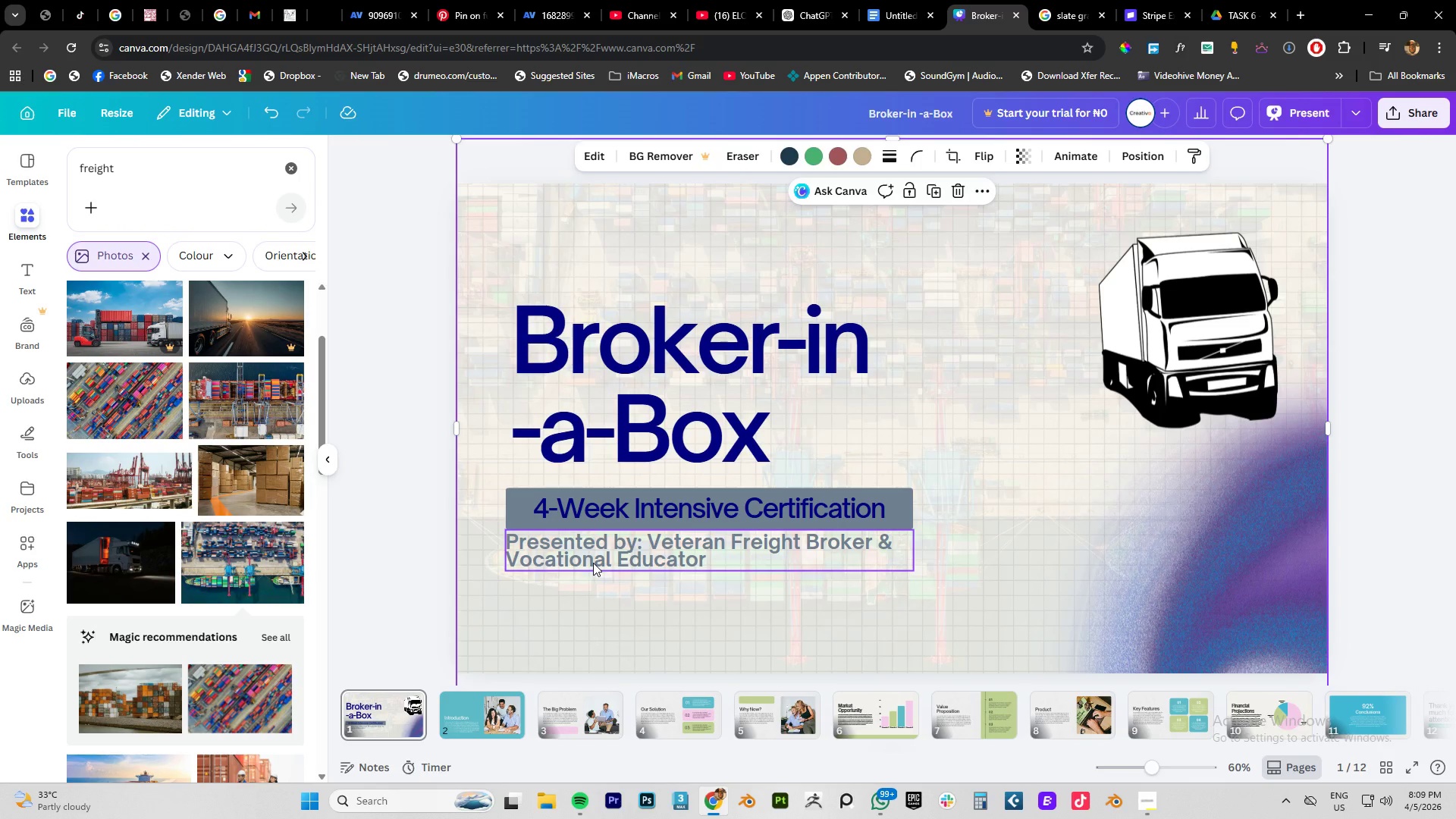 
left_click([593, 563])
 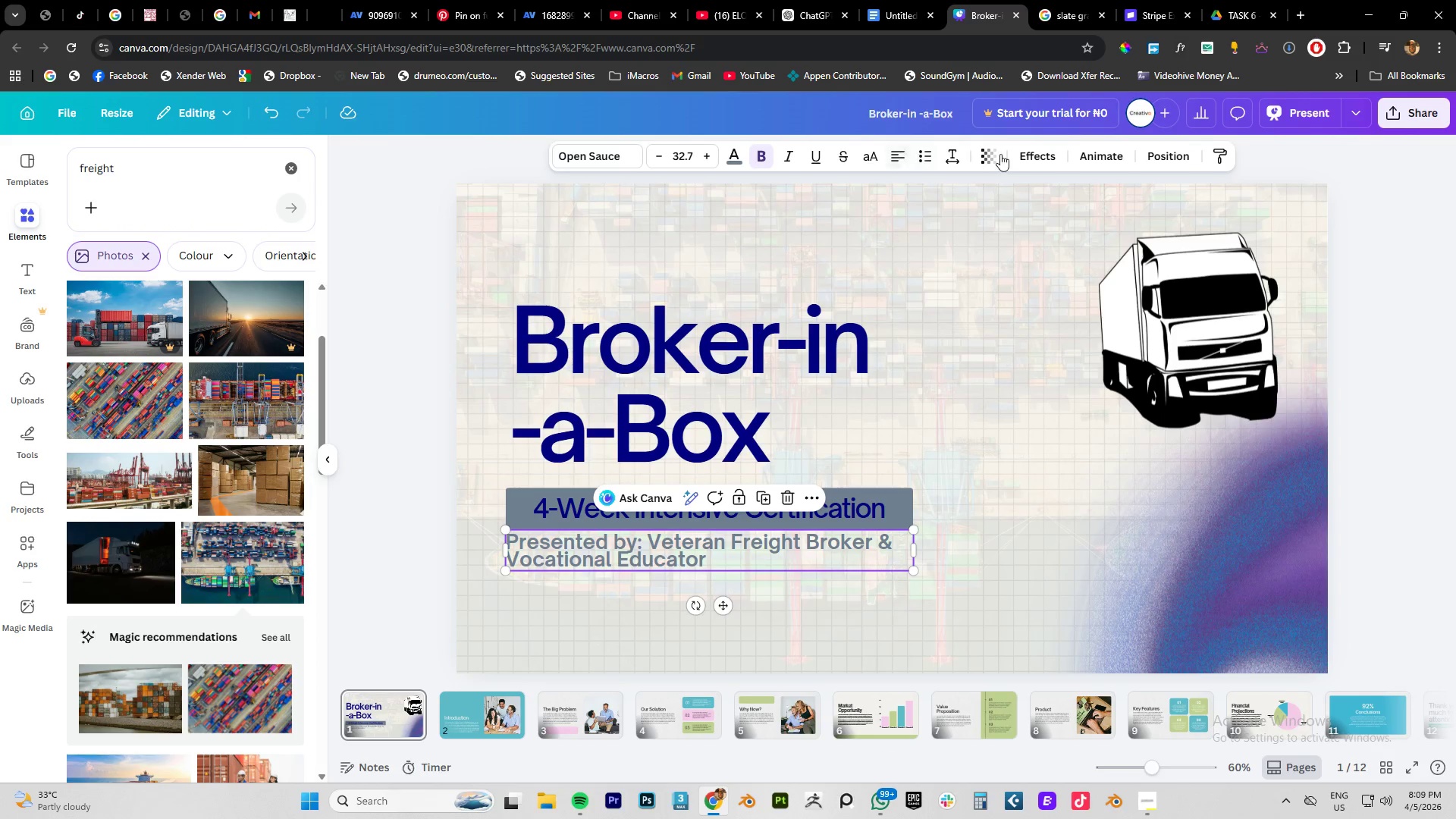 
left_click([953, 158])
 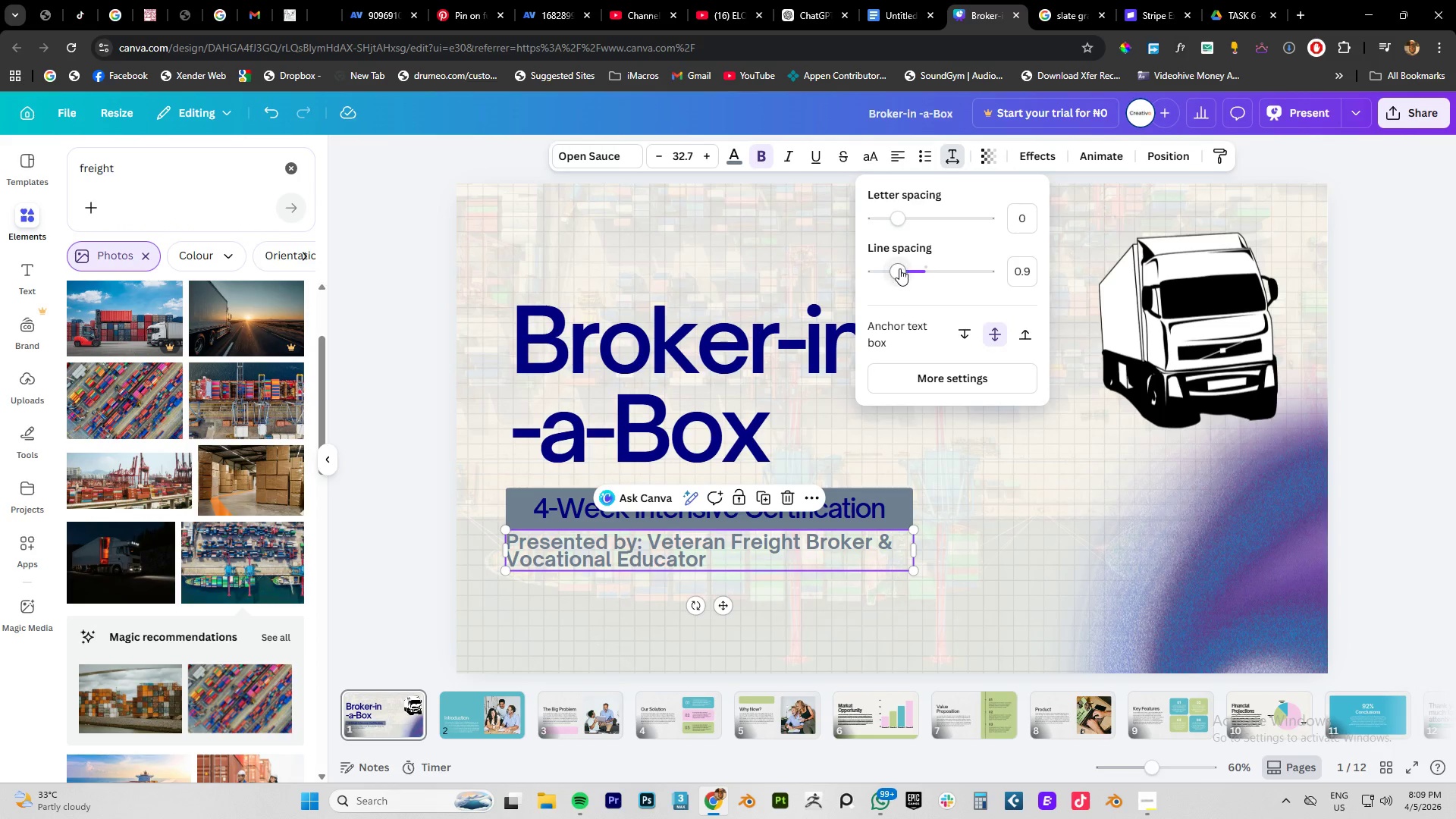 
left_click_drag(start_coordinate=[899, 268], to_coordinate=[908, 265])
 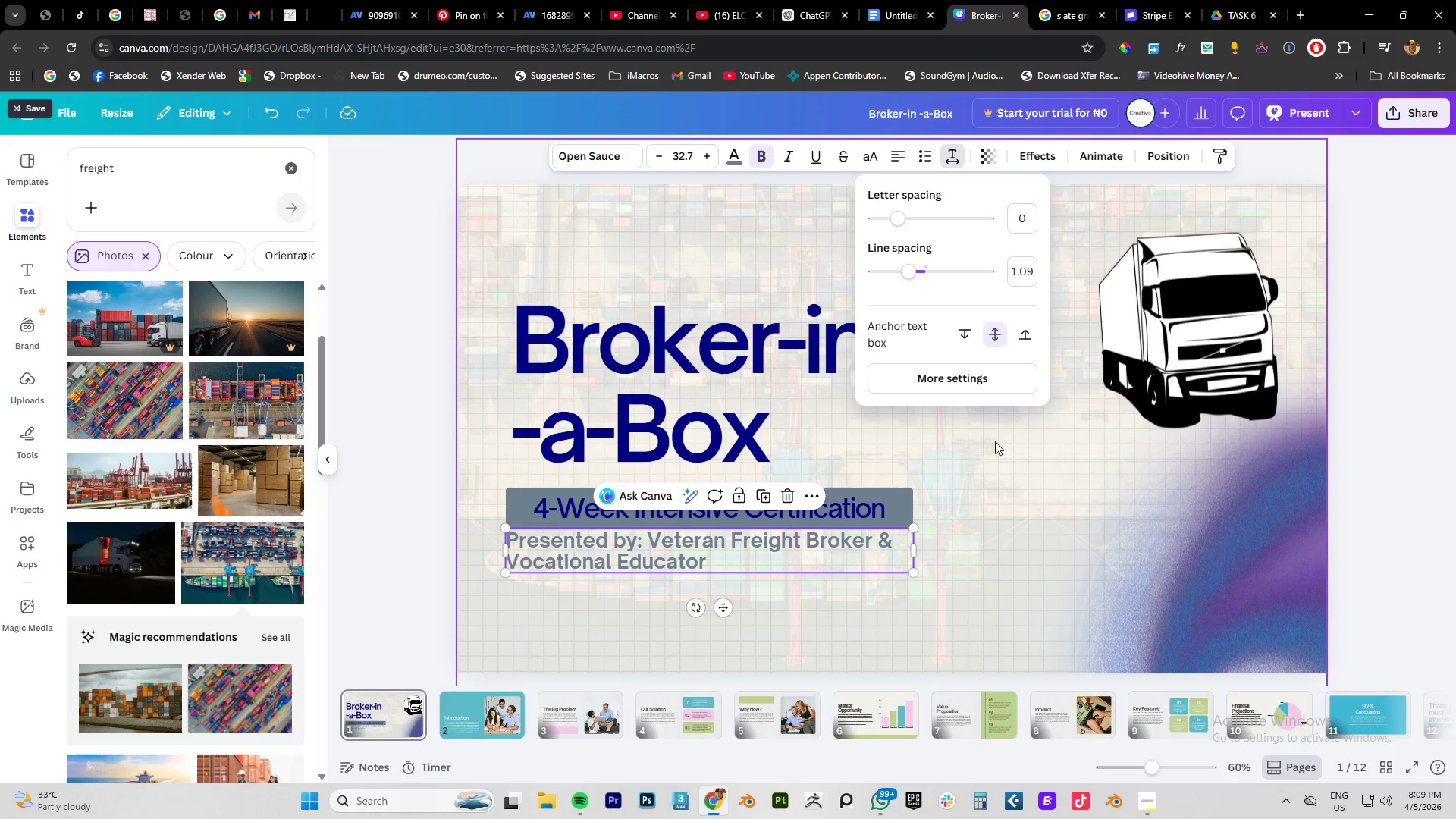 
left_click([995, 451])
 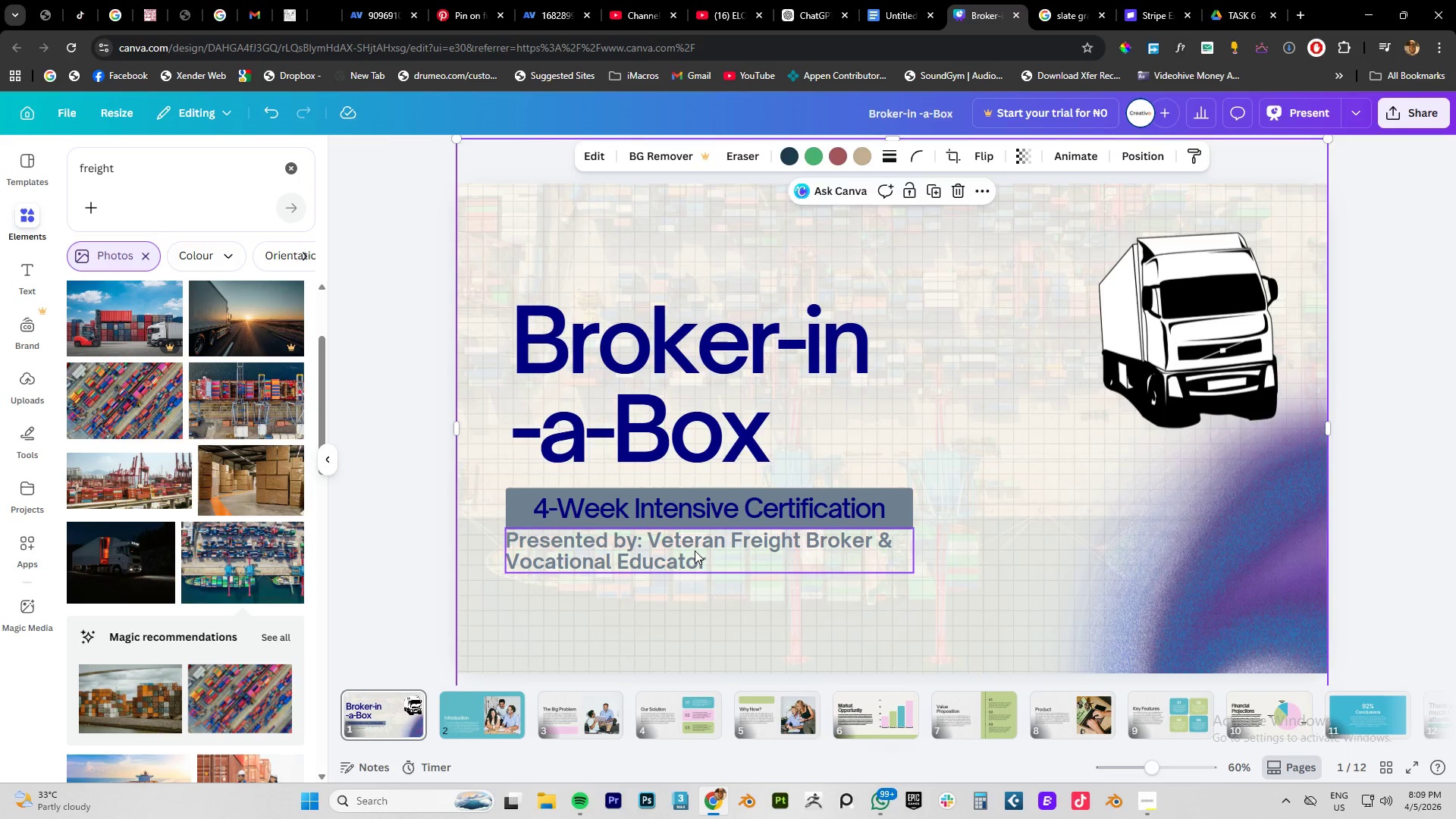 
left_click_drag(start_coordinate=[695, 551], to_coordinate=[694, 560])
 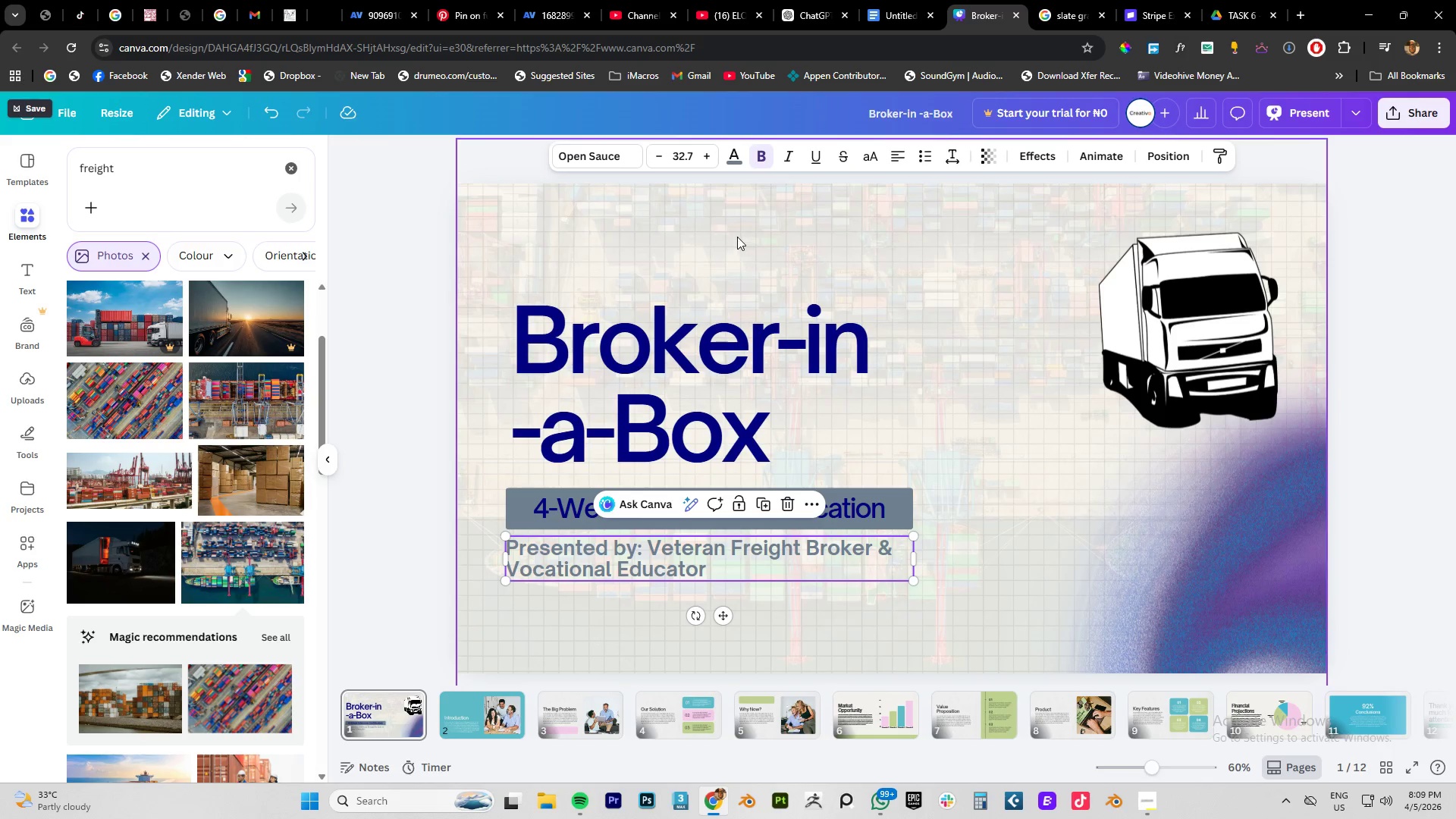 
left_click([737, 237])
 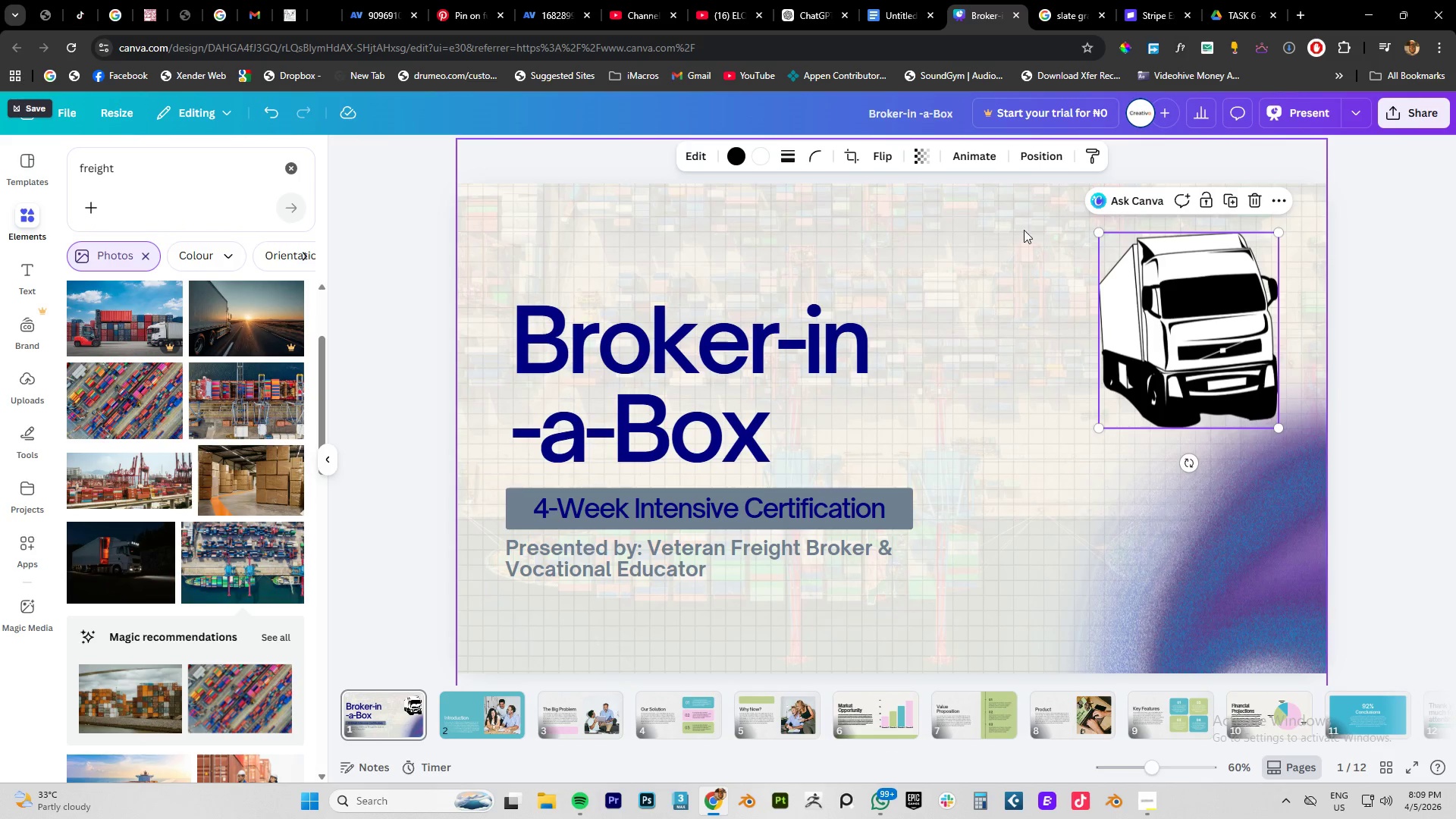 
wait(10.03)
 